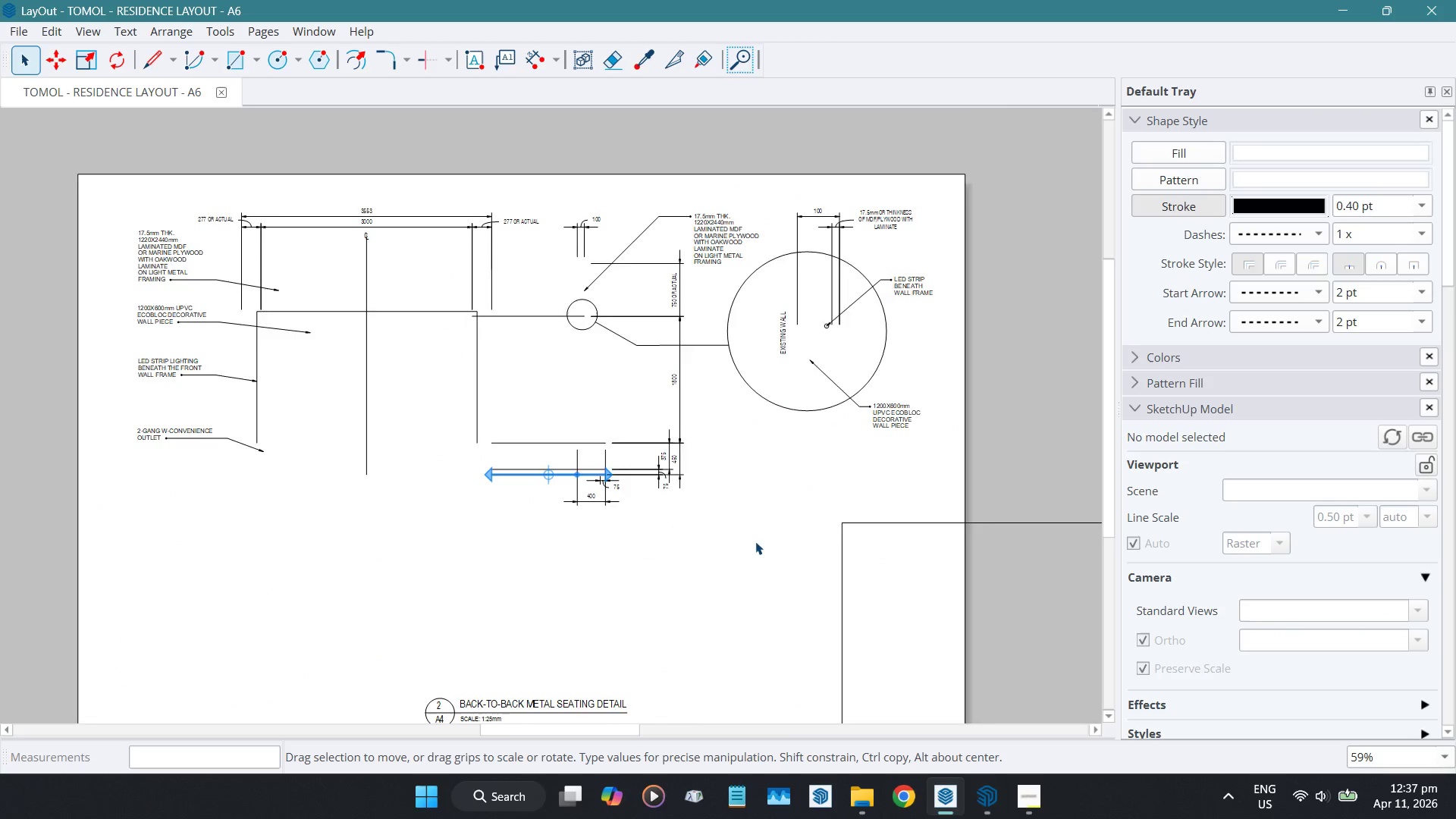 
scroll: coordinate [754, 541], scroll_direction: up, amount: 1.0
 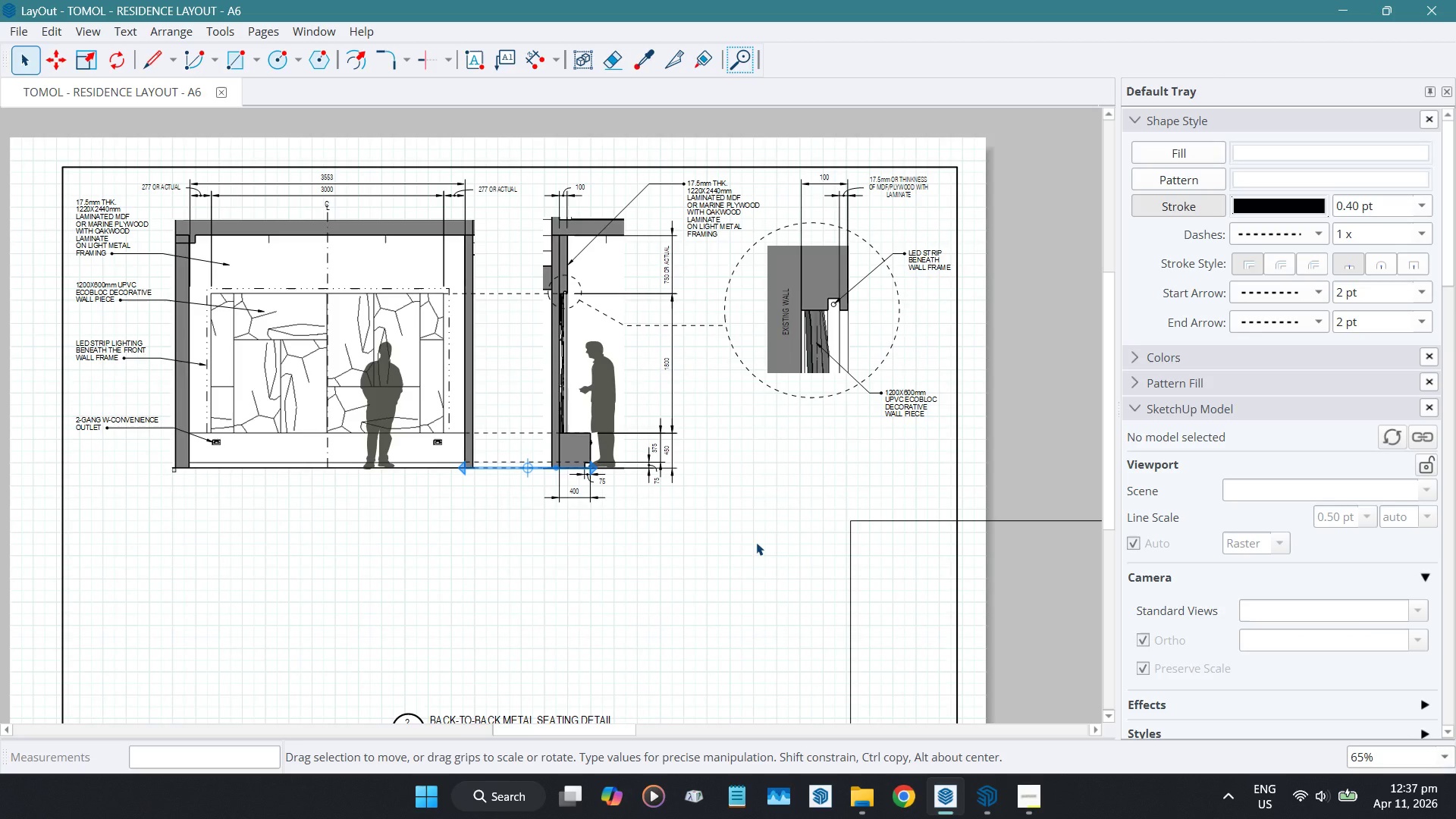 
left_click([756, 542])
 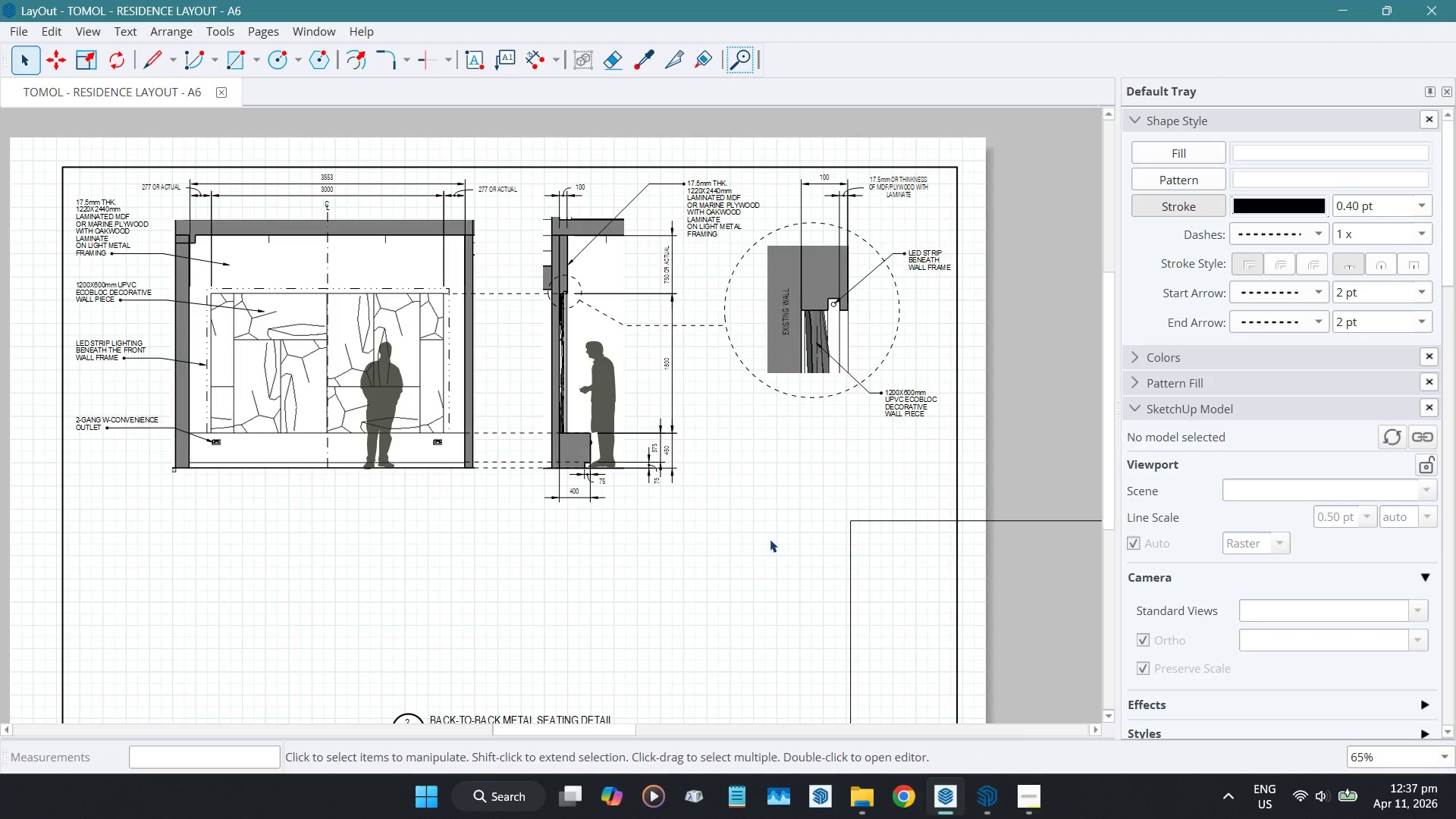 
scroll: coordinate [509, 180], scroll_direction: up, amount: 4.0
 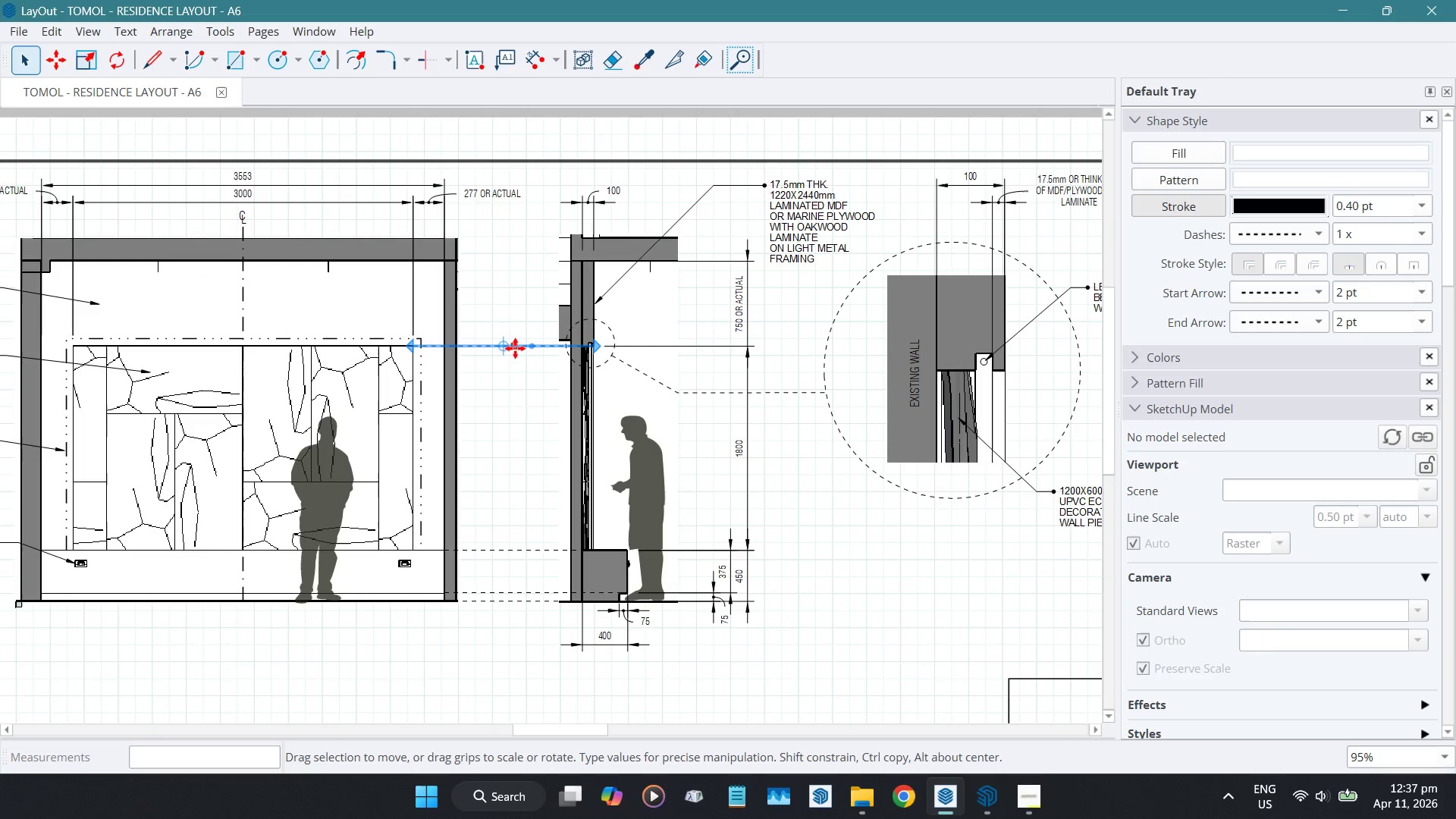 
key(Control+ControlLeft)
 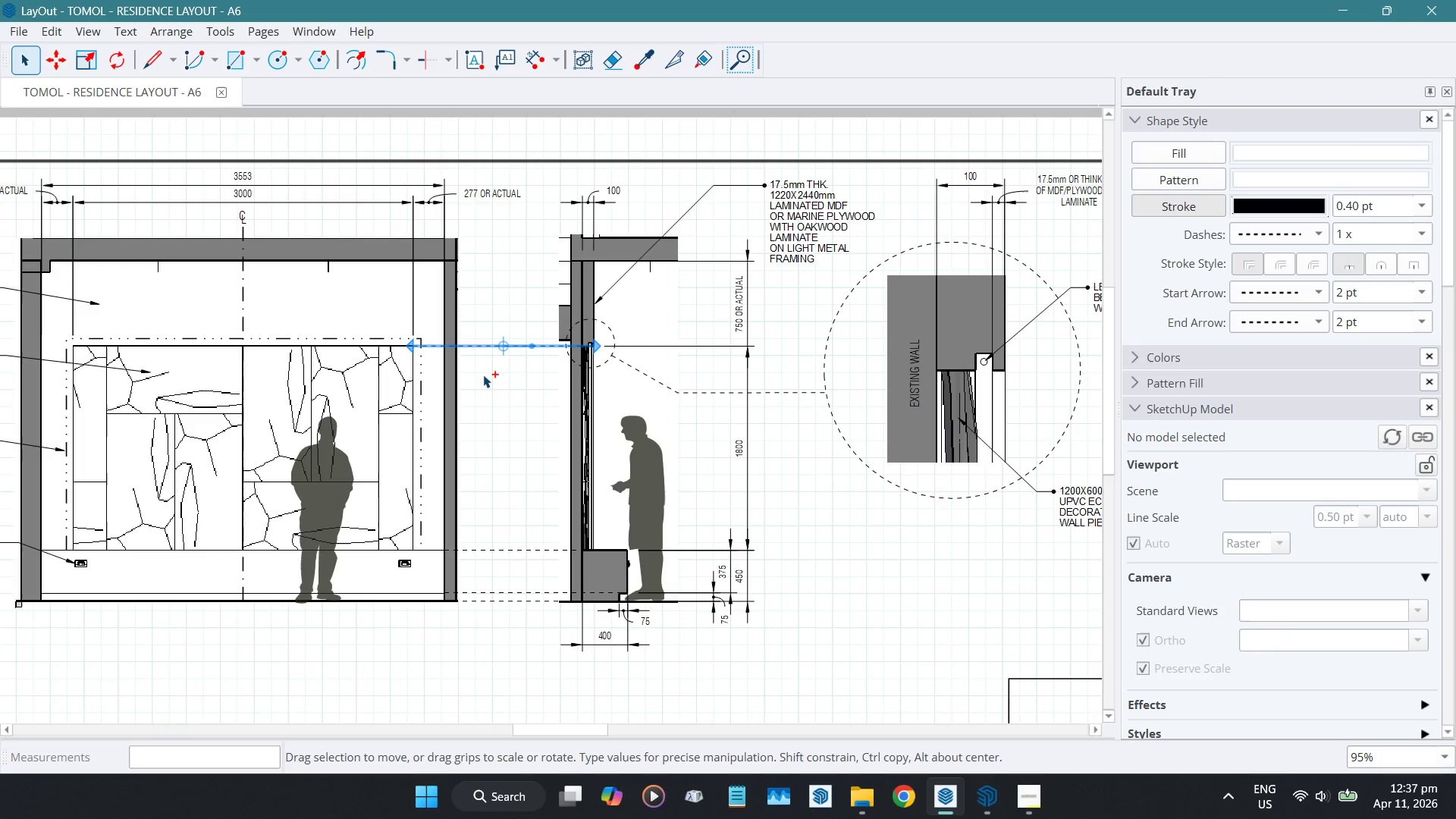 
key(Control+C)
 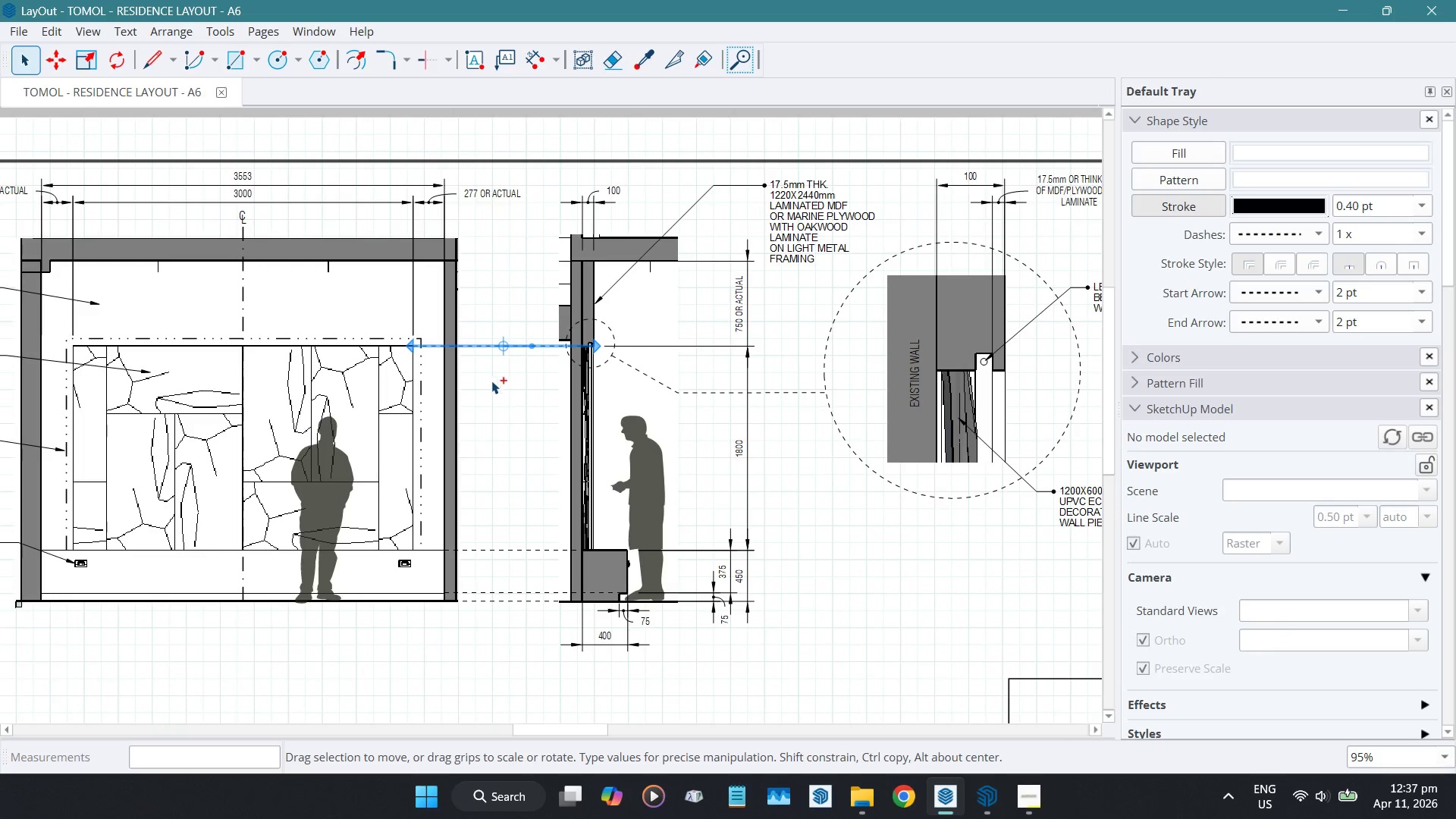 
key(Control+ControlLeft)
 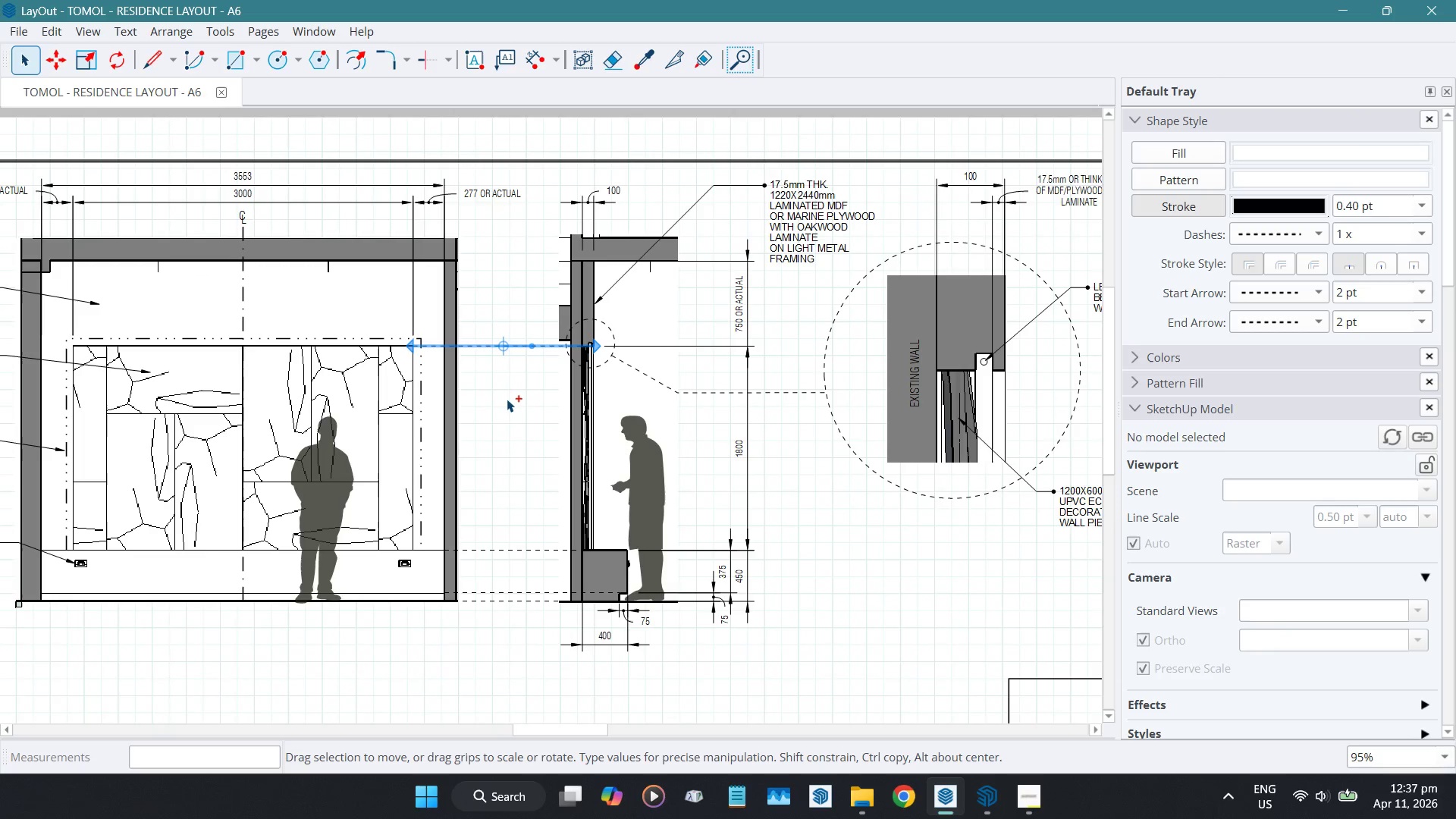 
key(Control+ControlLeft)
 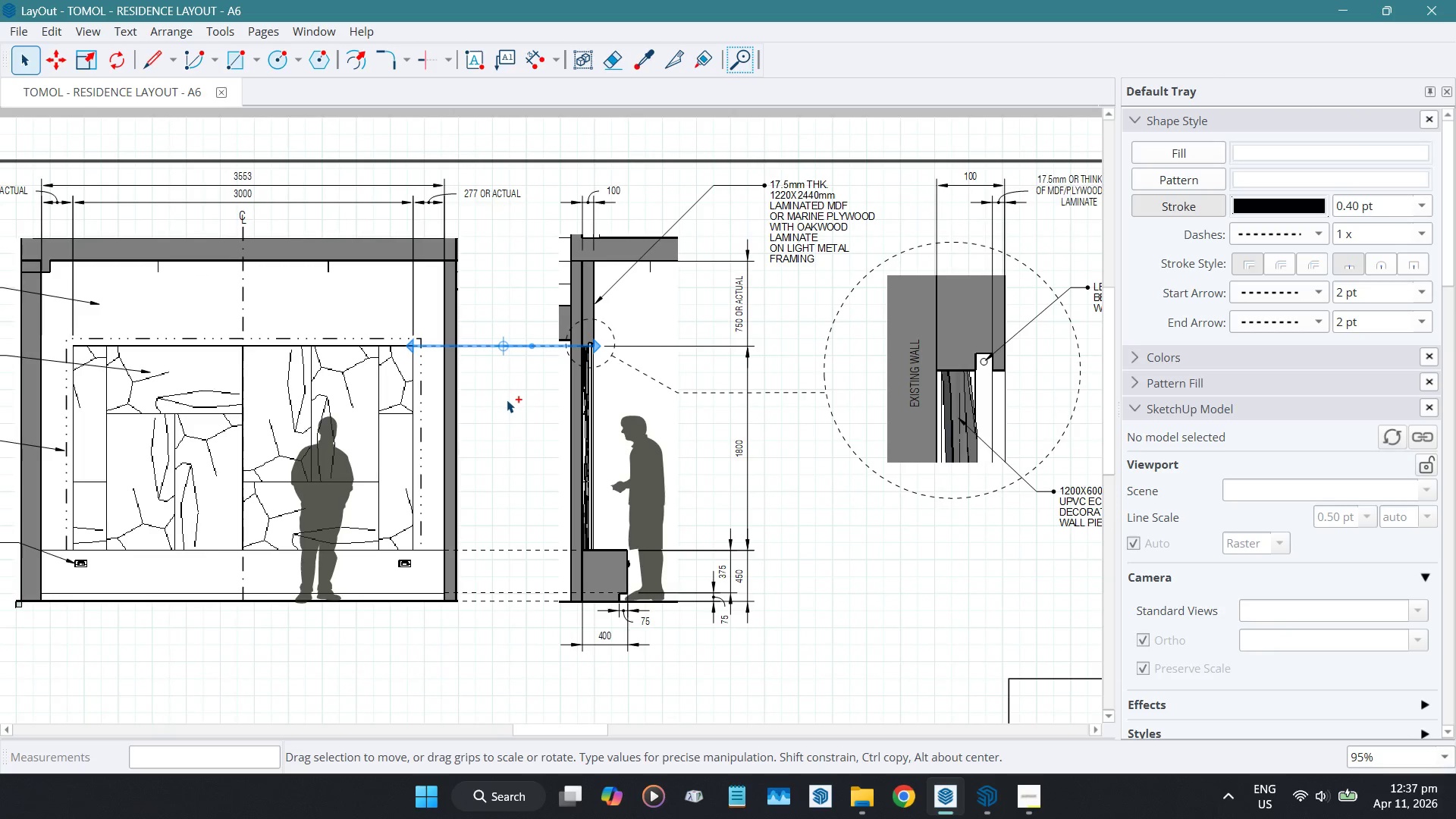 
key(Control+V)
 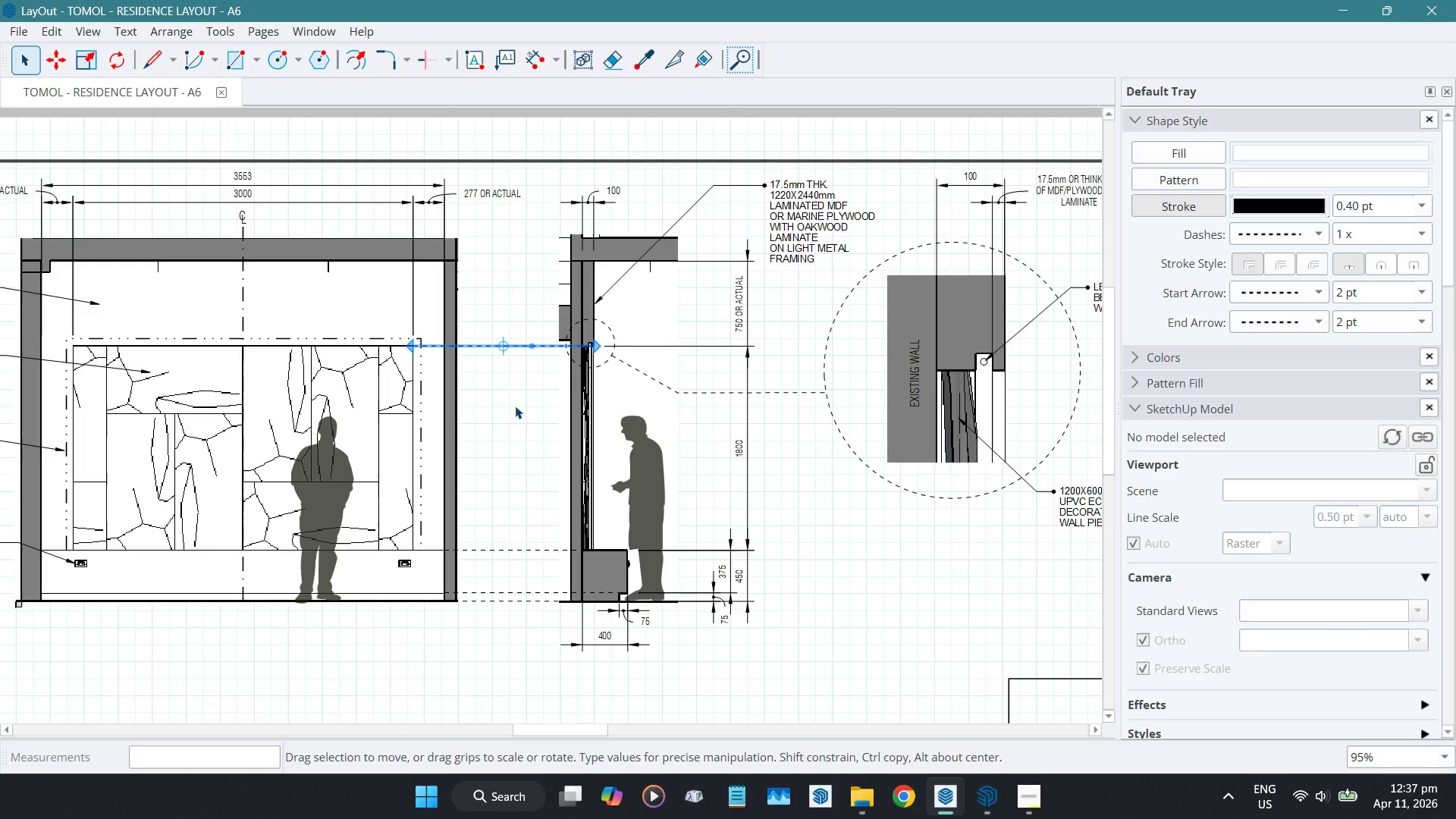 
hold_key(key=ArrowUp, duration=1.51)
 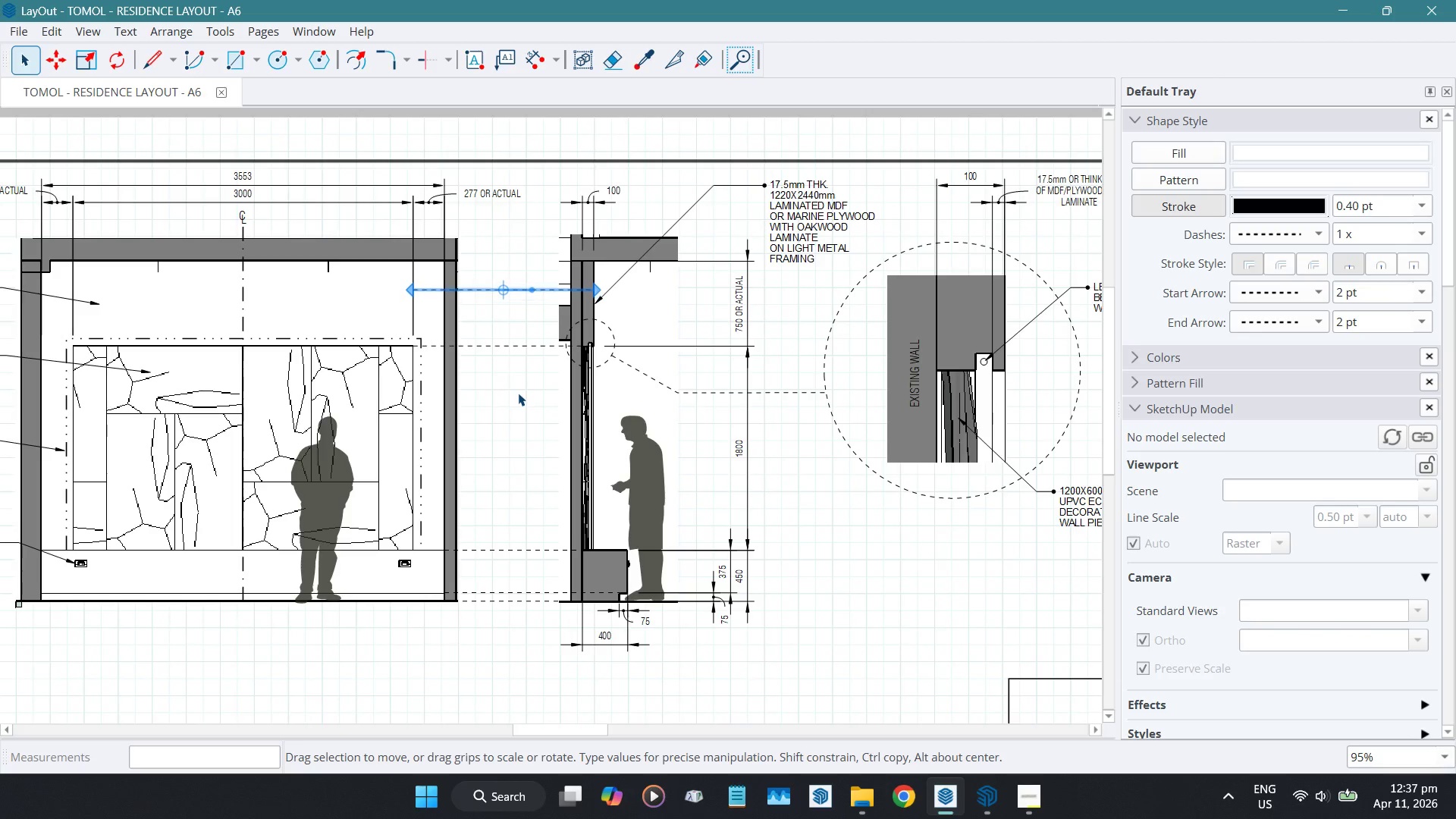 
hold_key(key=ArrowUp, duration=0.94)
 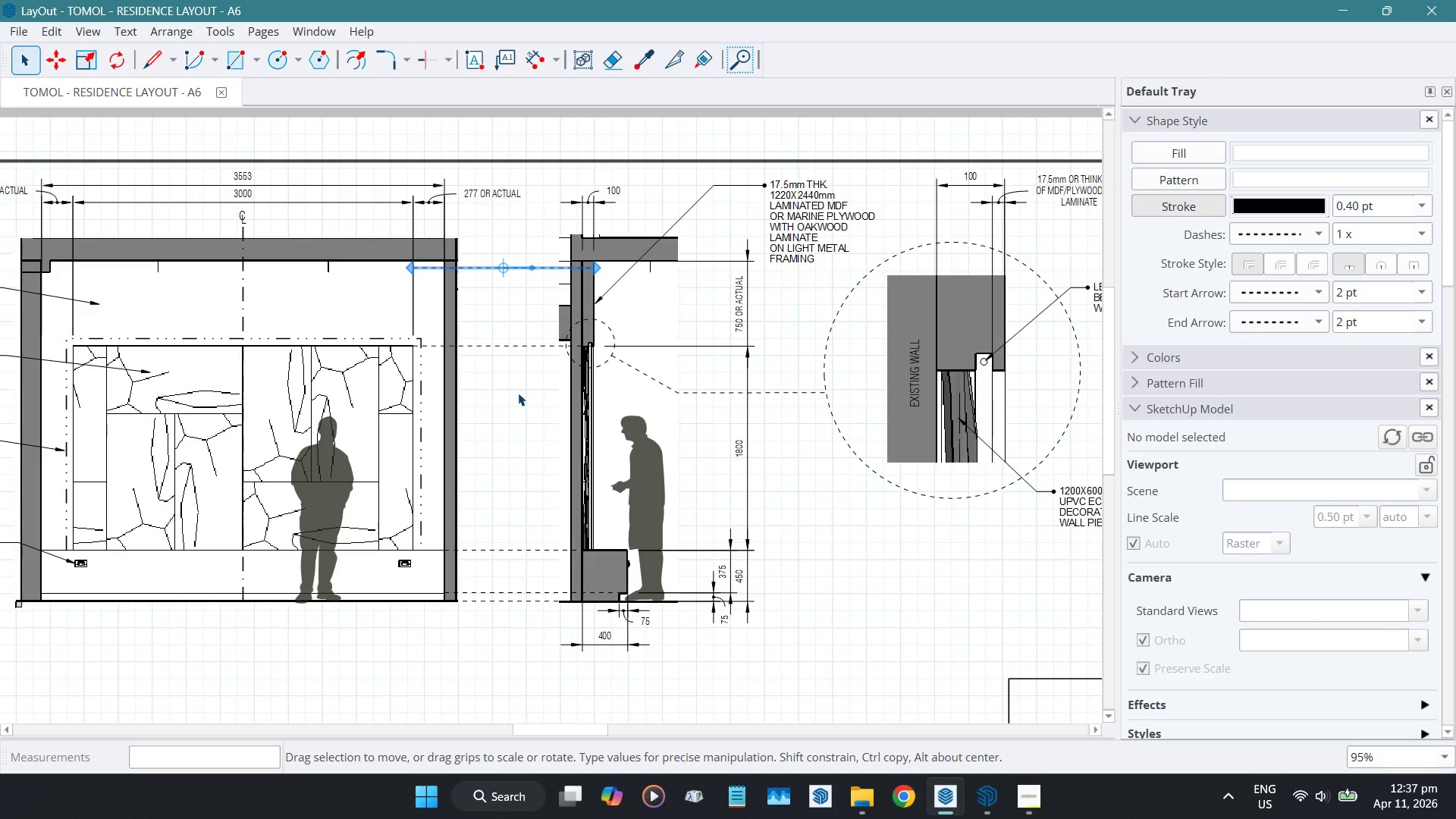 
hold_key(key=ArrowUp, duration=0.34)
 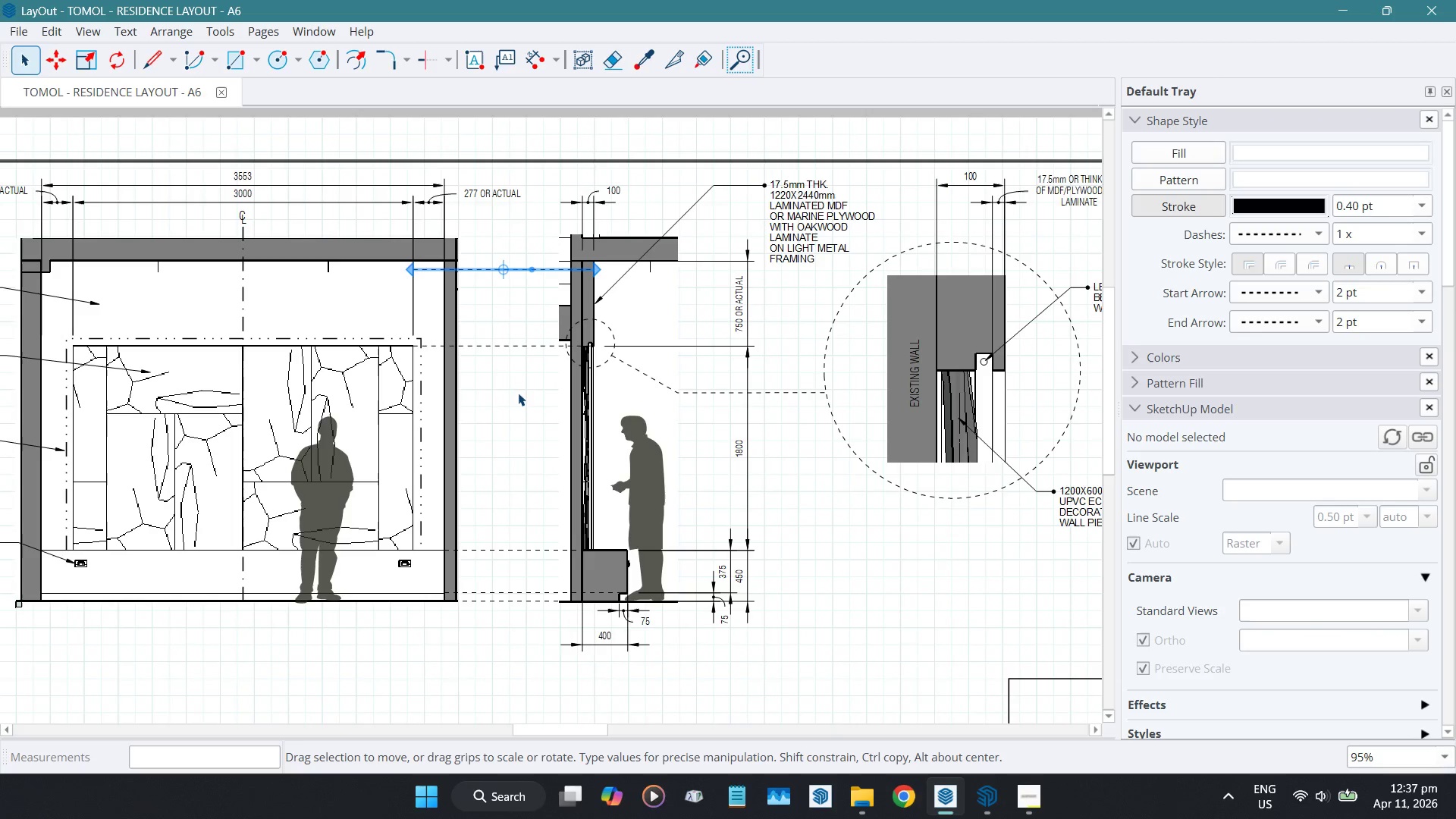 
key(ArrowUp)
 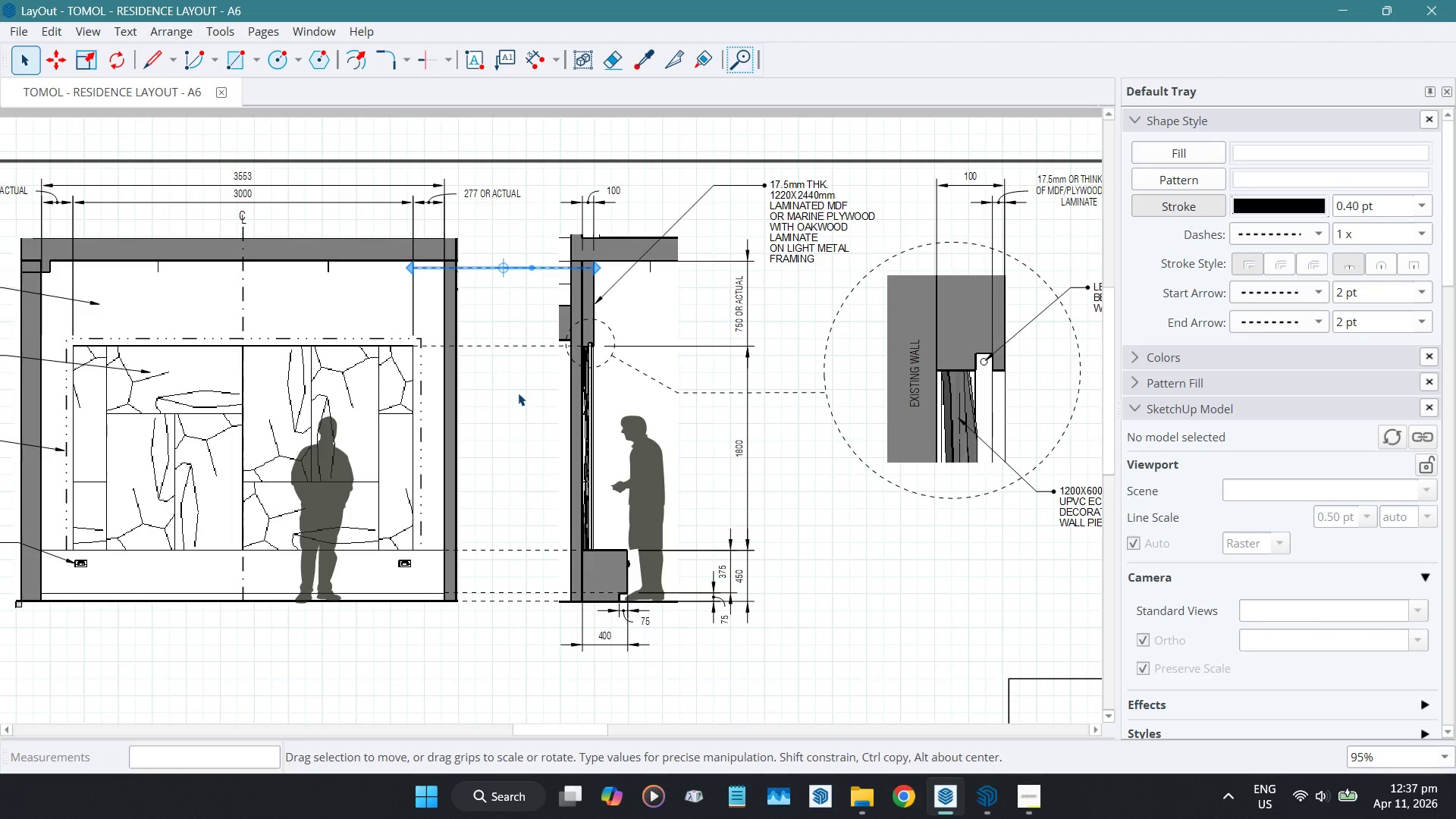 
key(ArrowUp)
 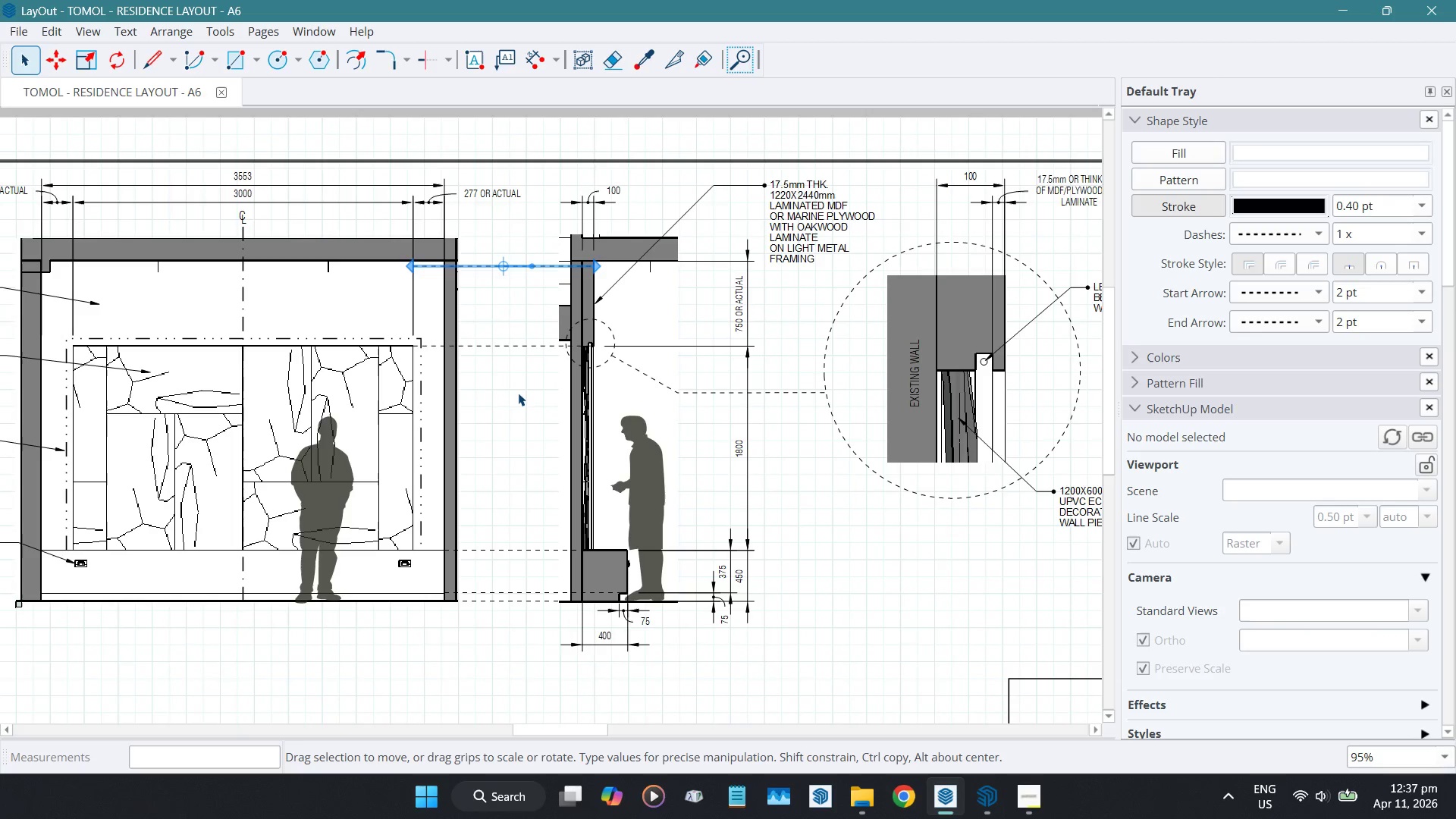 
key(ArrowUp)
 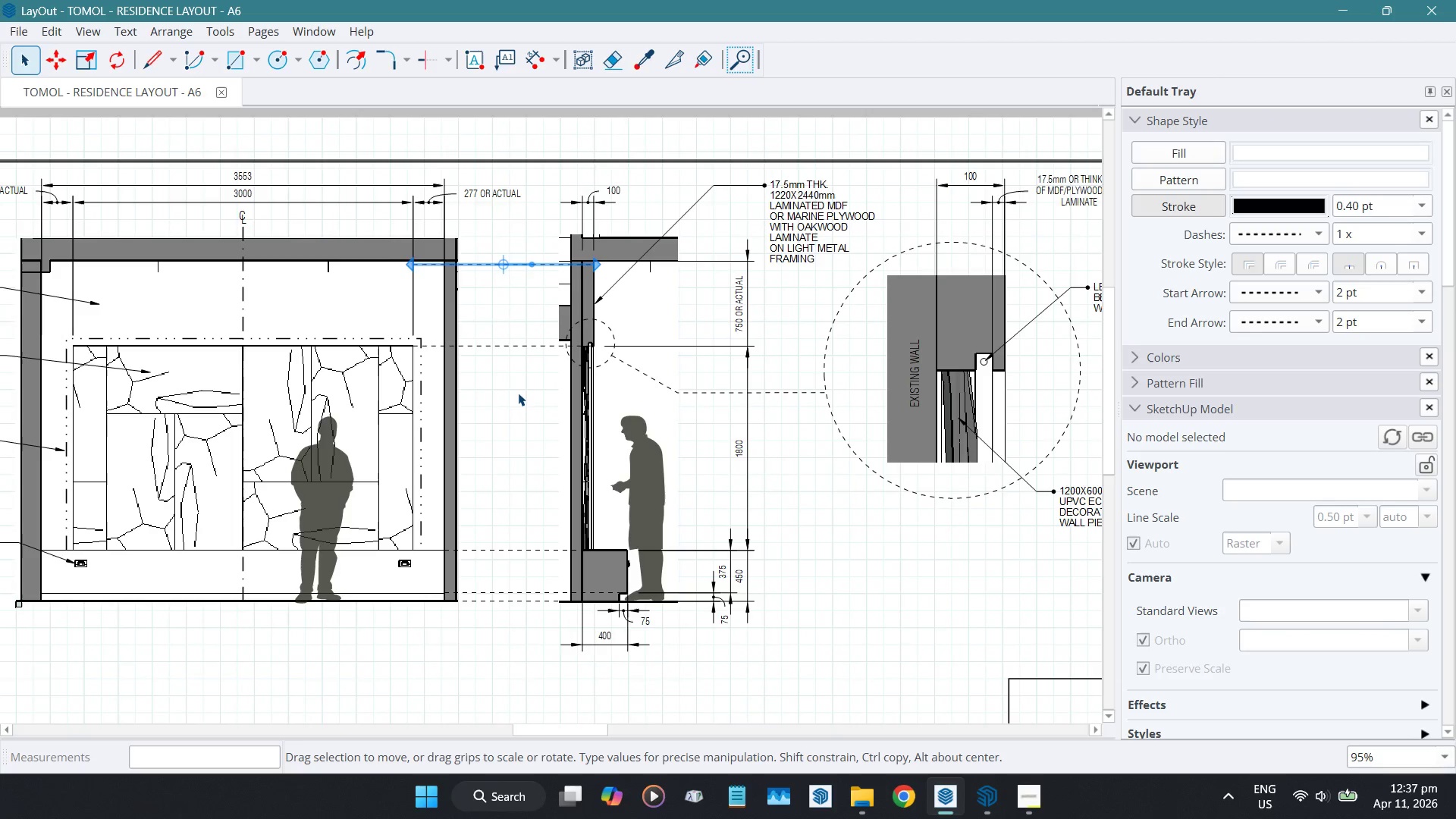 
key(ArrowUp)
 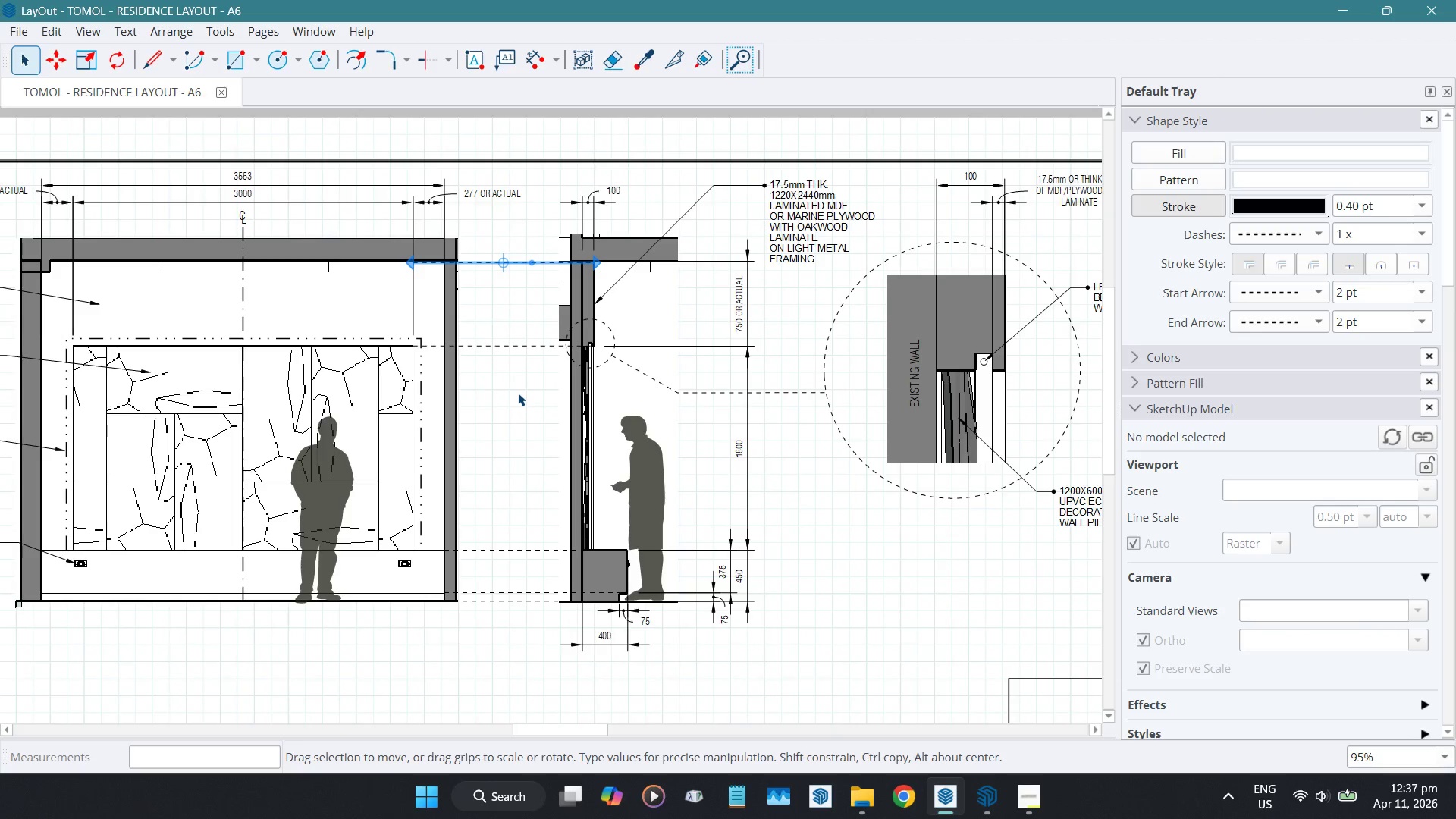 
key(ArrowUp)
 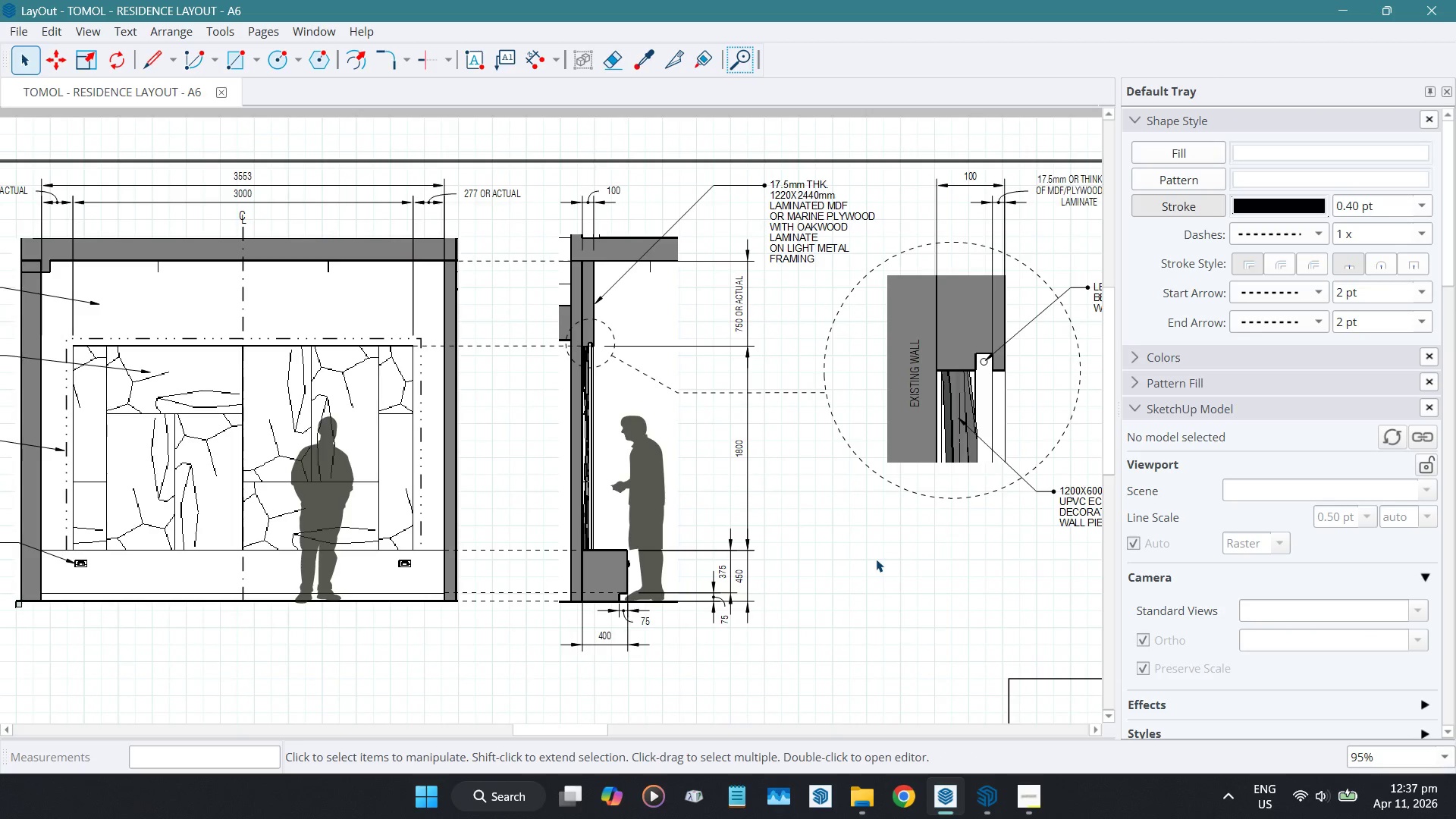 
wait(6.2)
 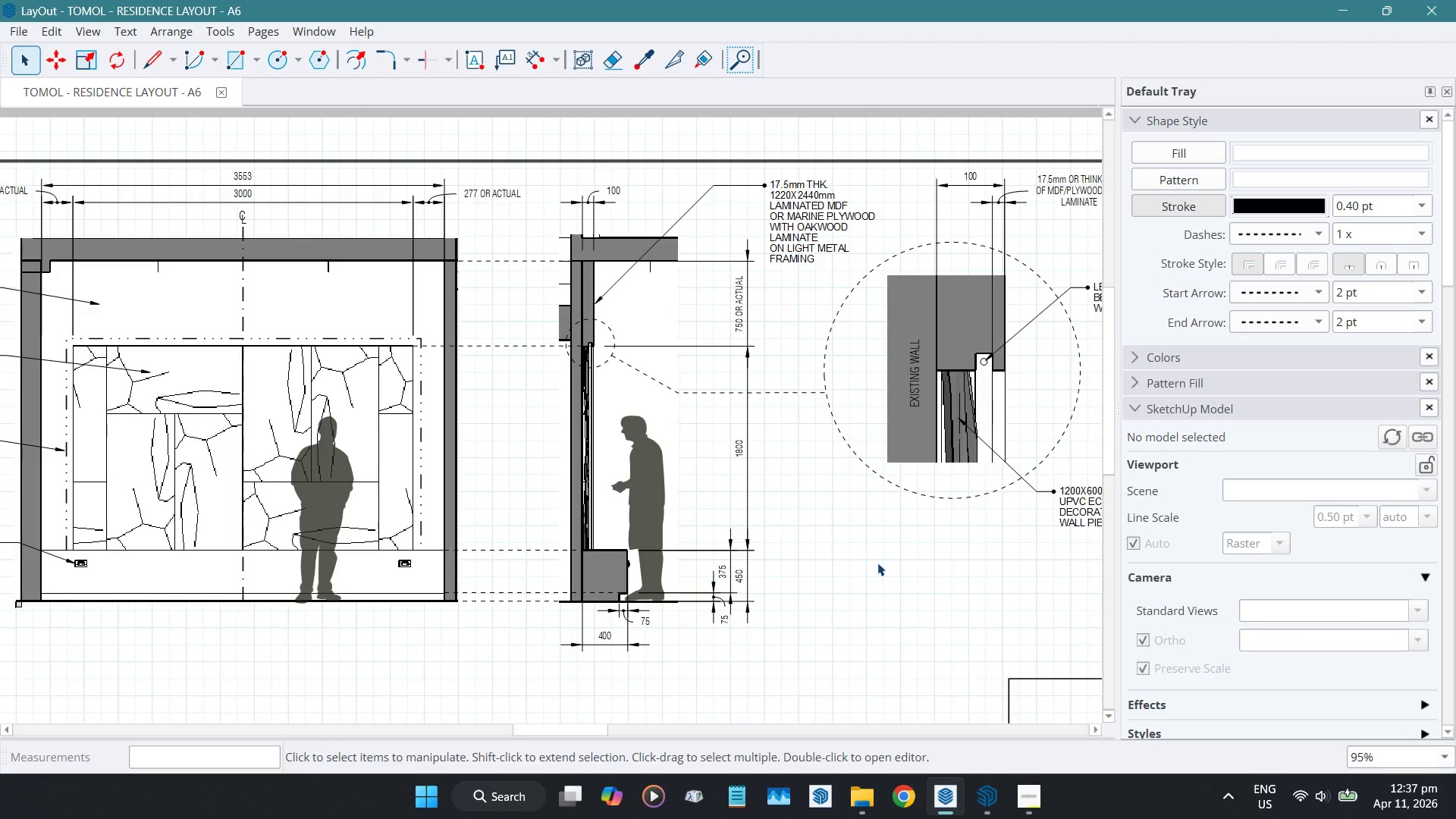 
scroll: coordinate [477, 631], scroll_direction: up, amount: 7.0
 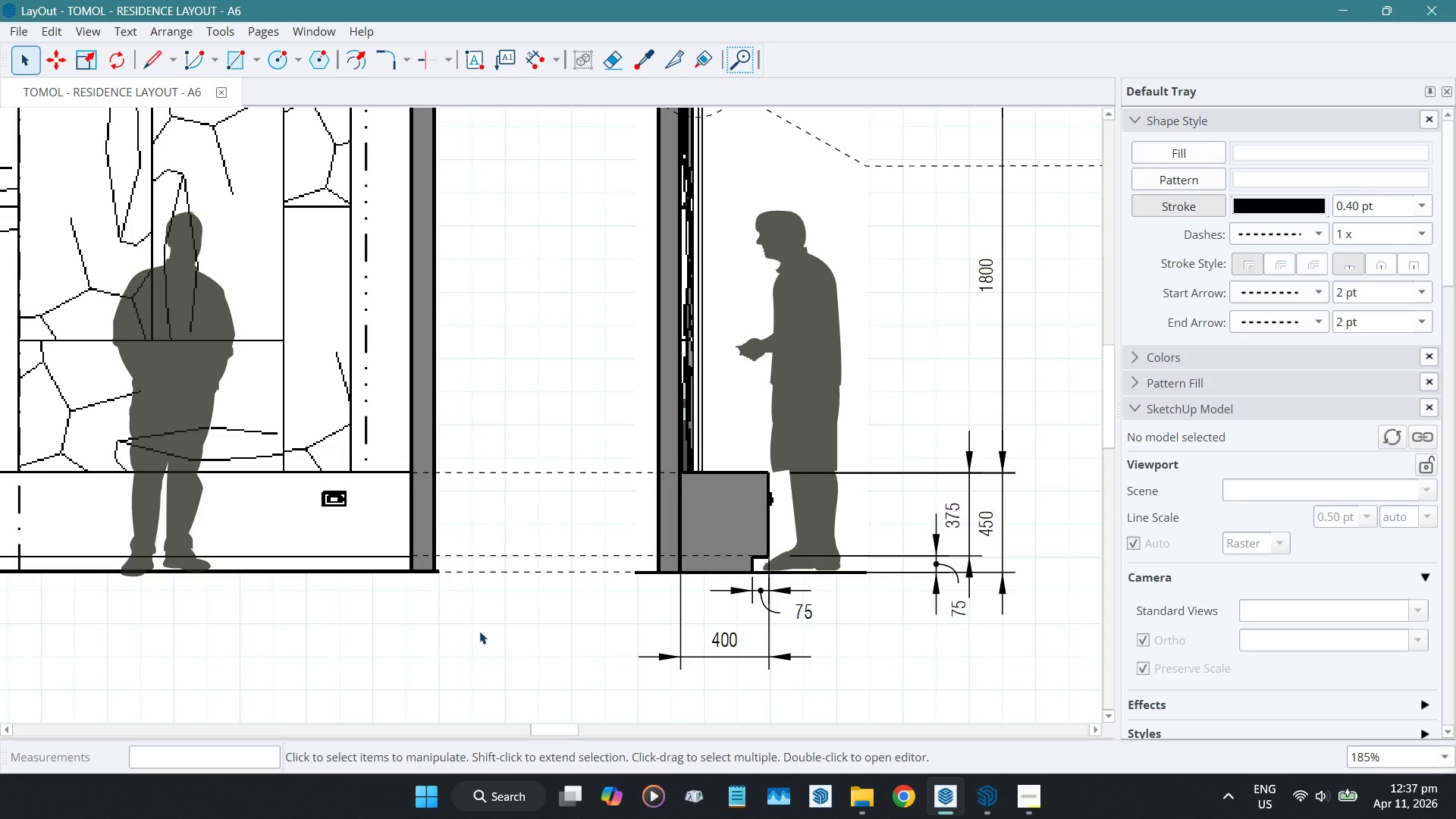 
key(T)
 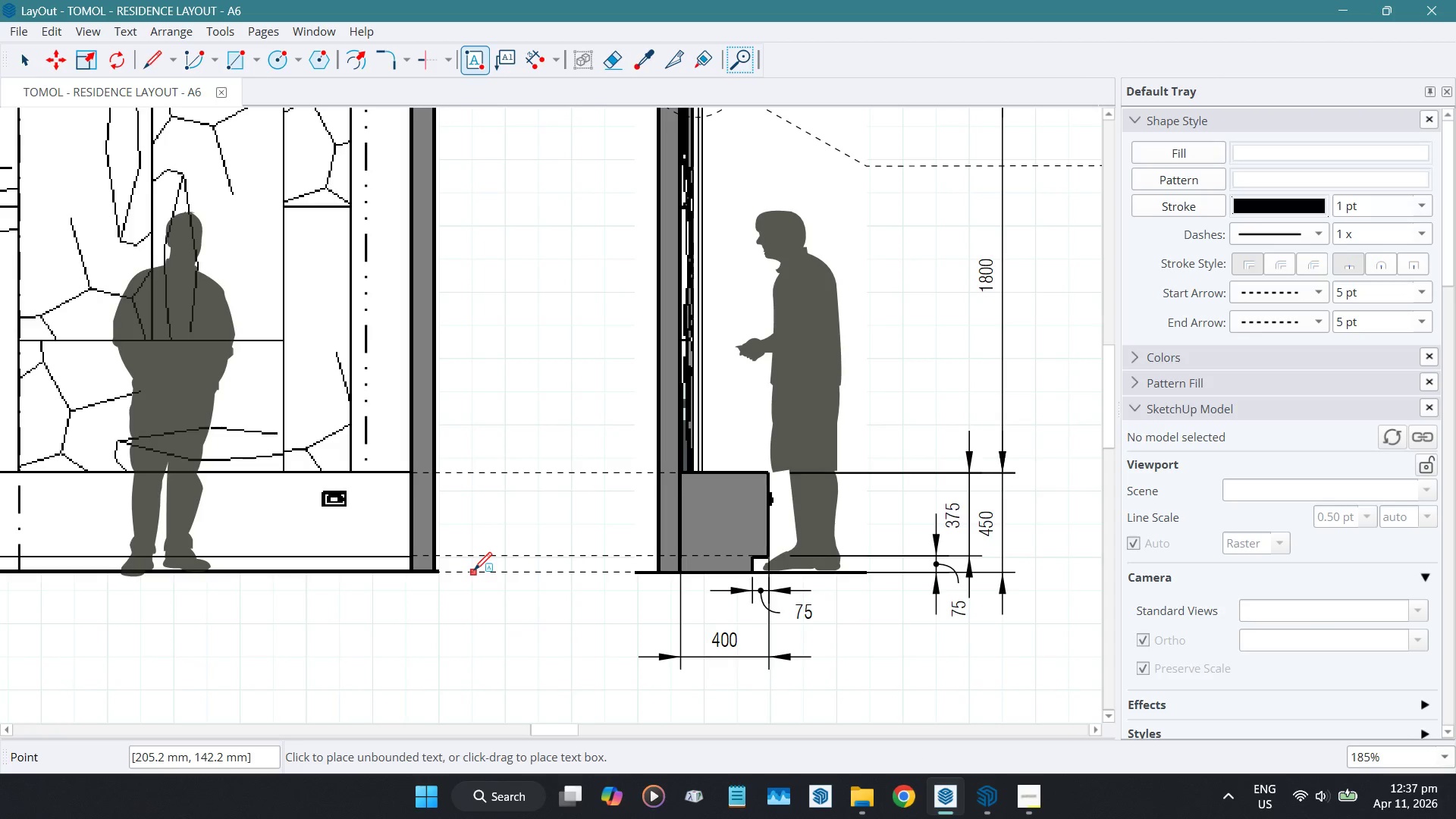 
left_click([472, 581])
 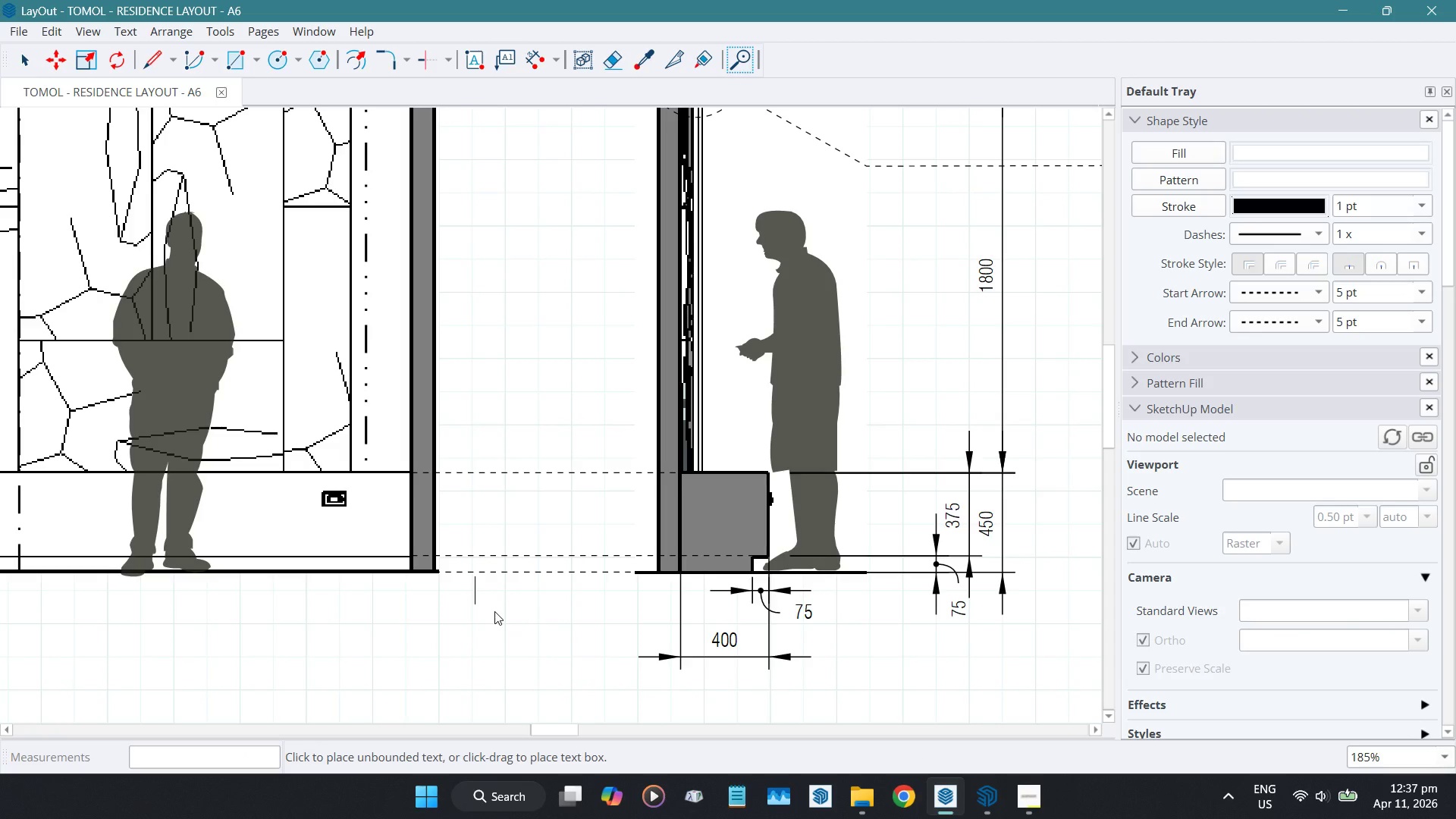 
type(floor line )
 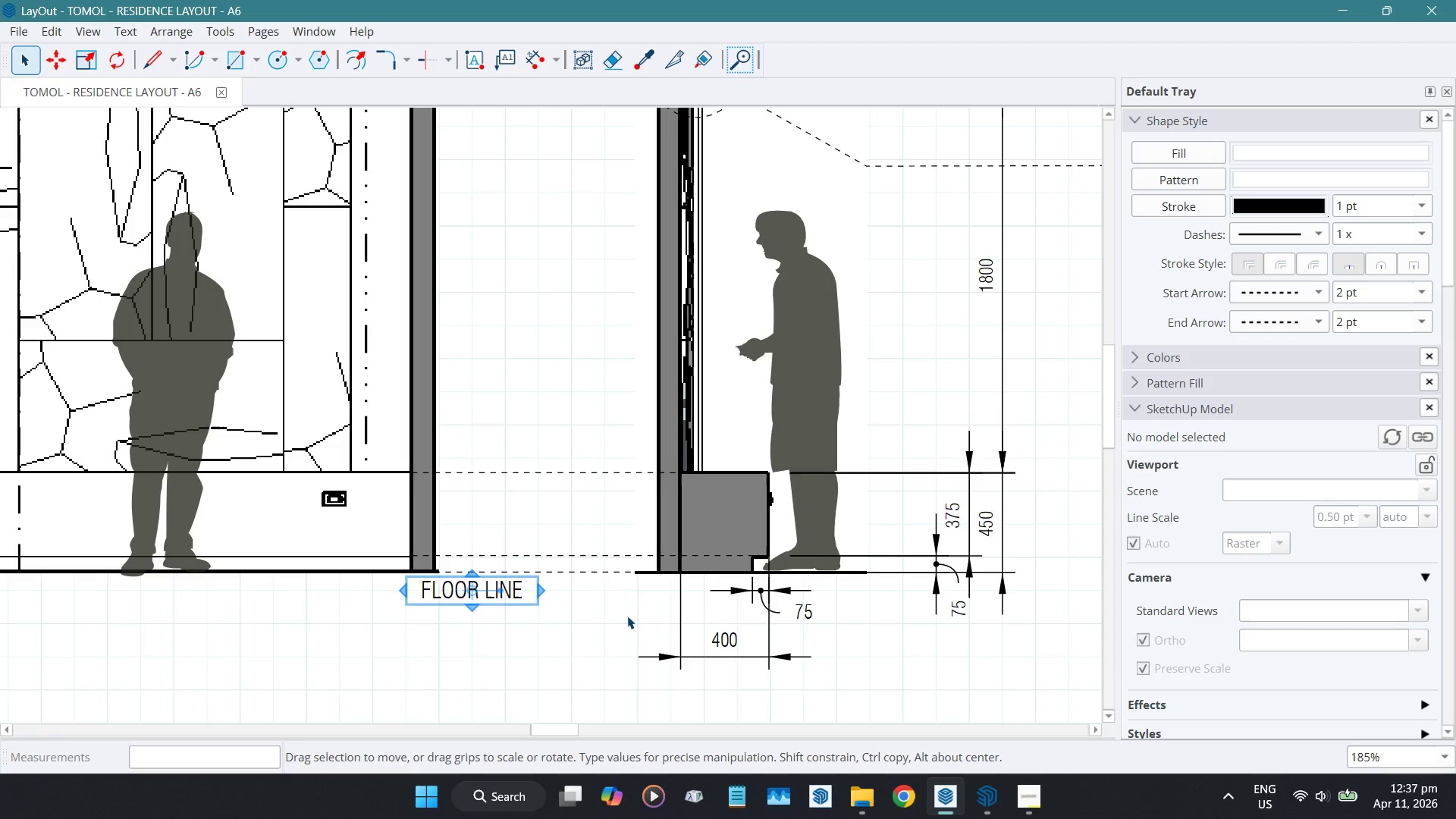 
key(ArrowRight)
 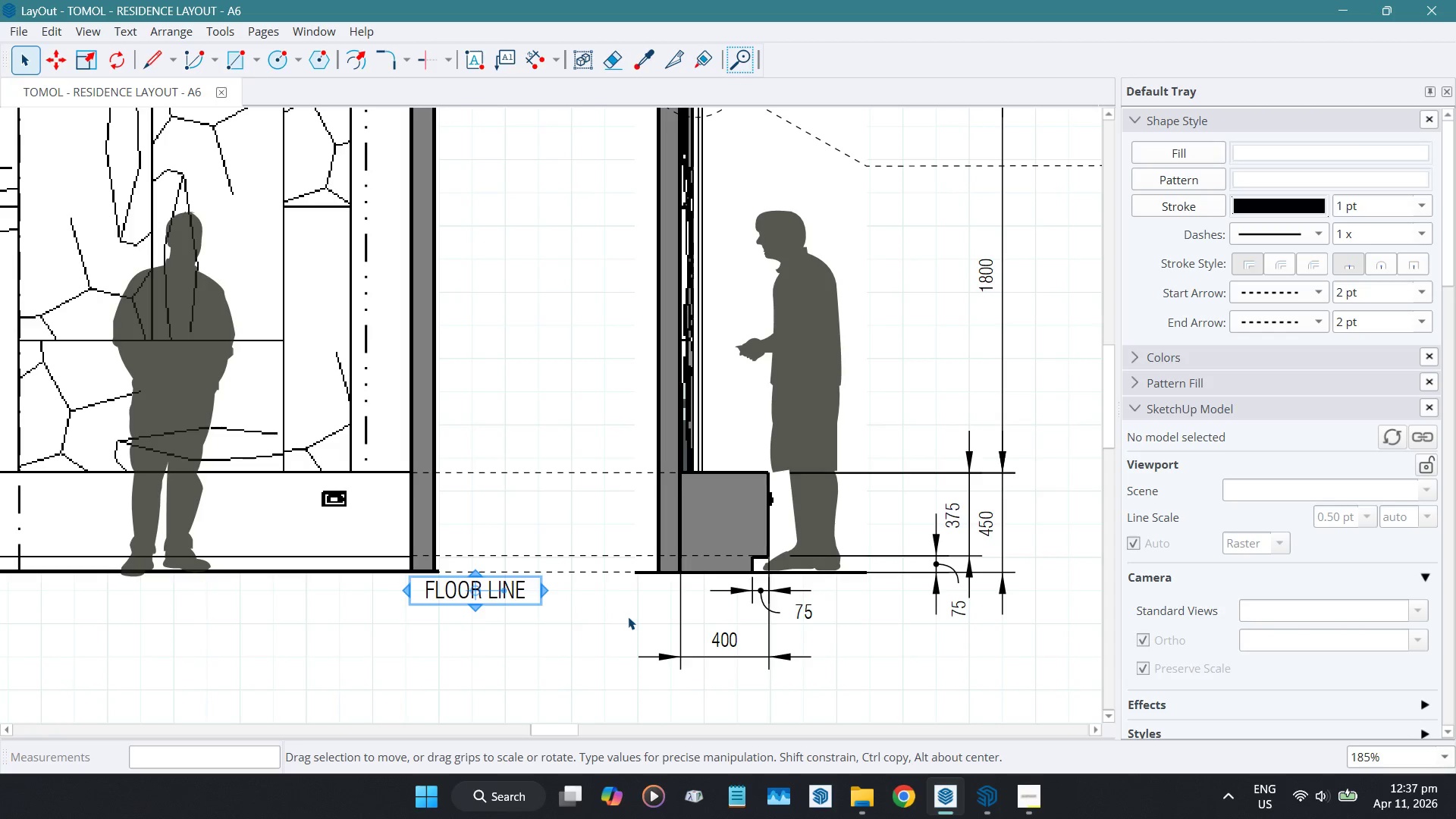 
key(ArrowRight)
 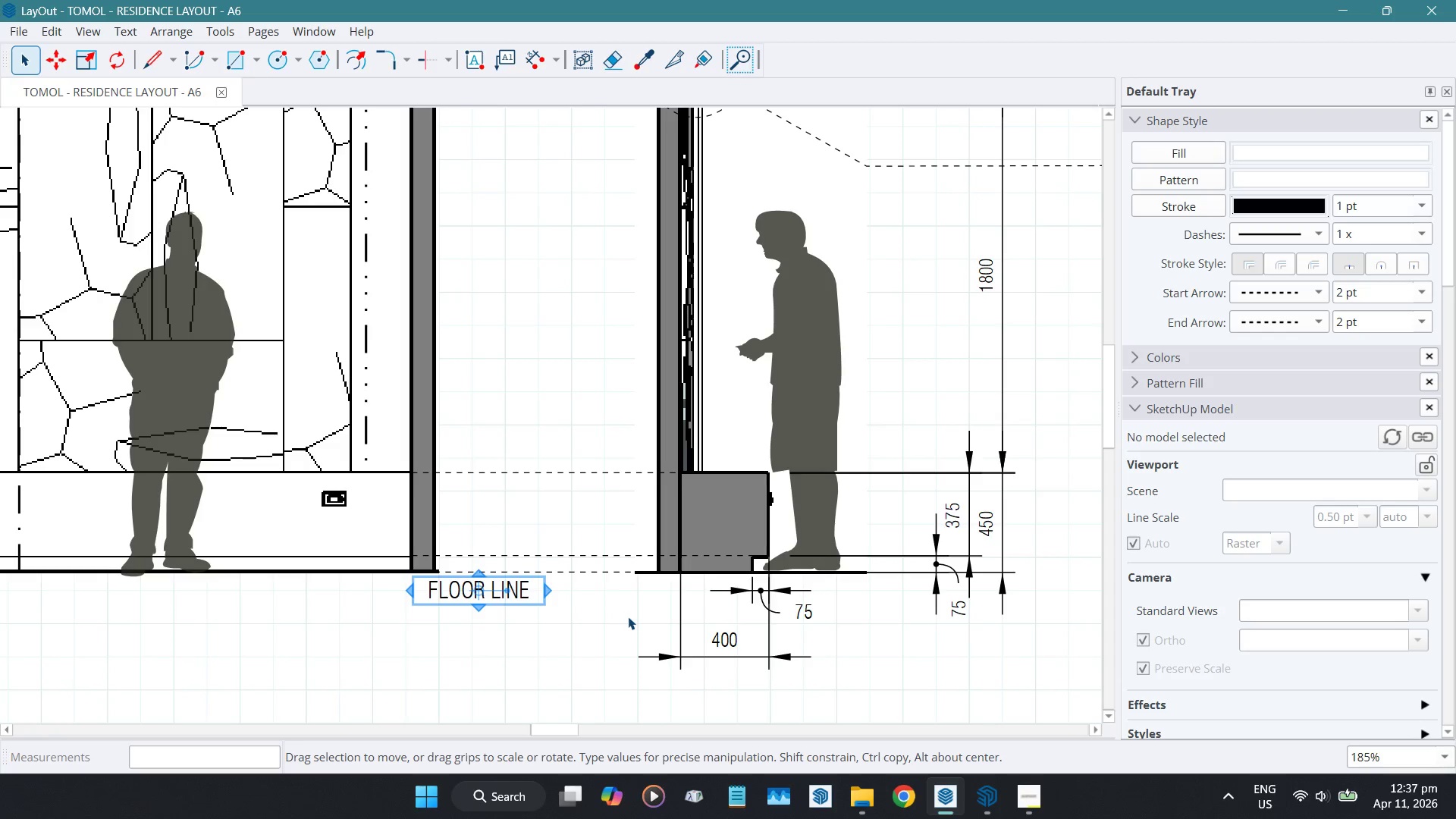 
hold_key(key=ArrowRight, duration=0.83)
 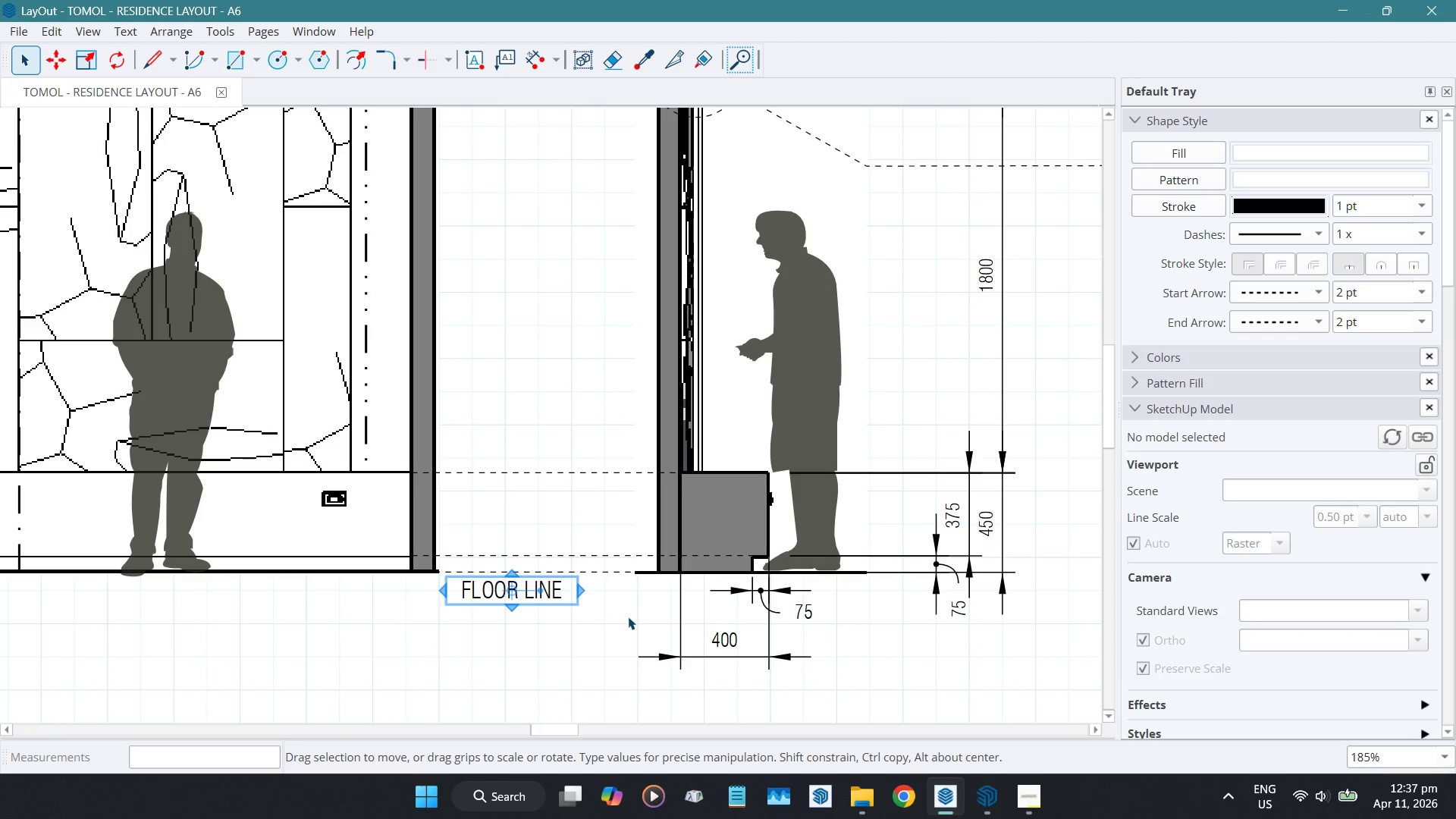 
key(ArrowRight)
 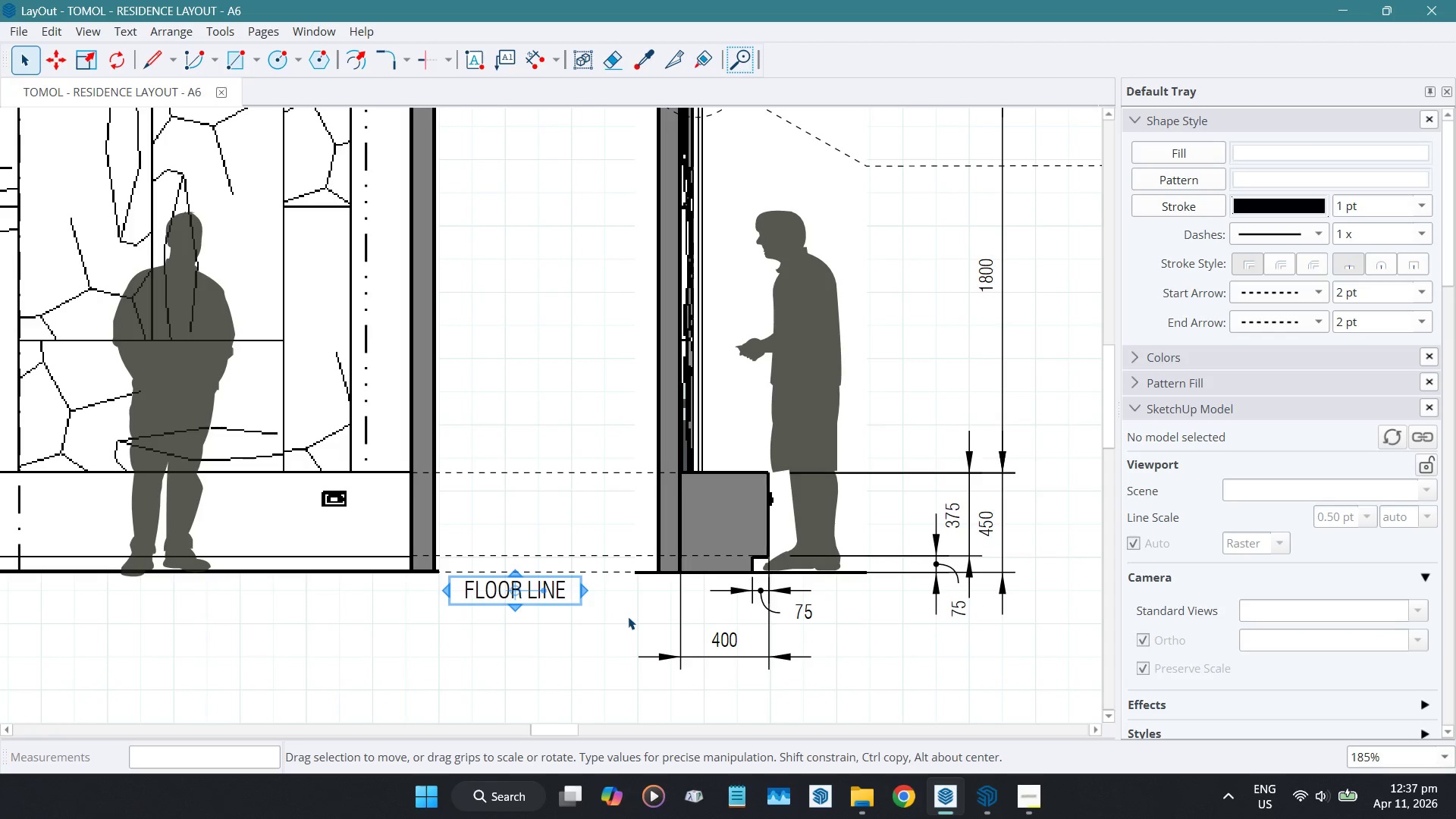 
key(ArrowRight)
 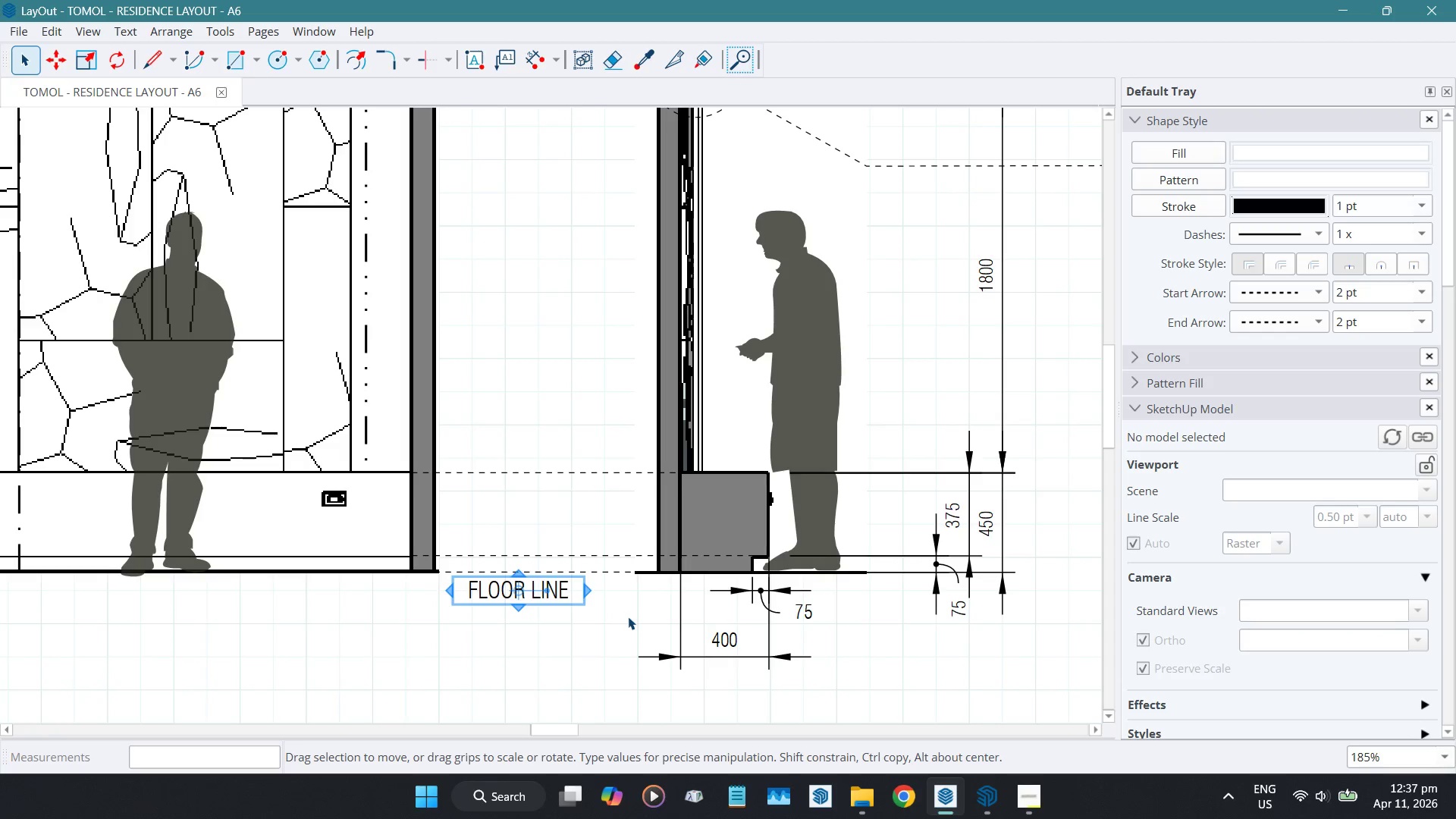 
key(ArrowRight)
 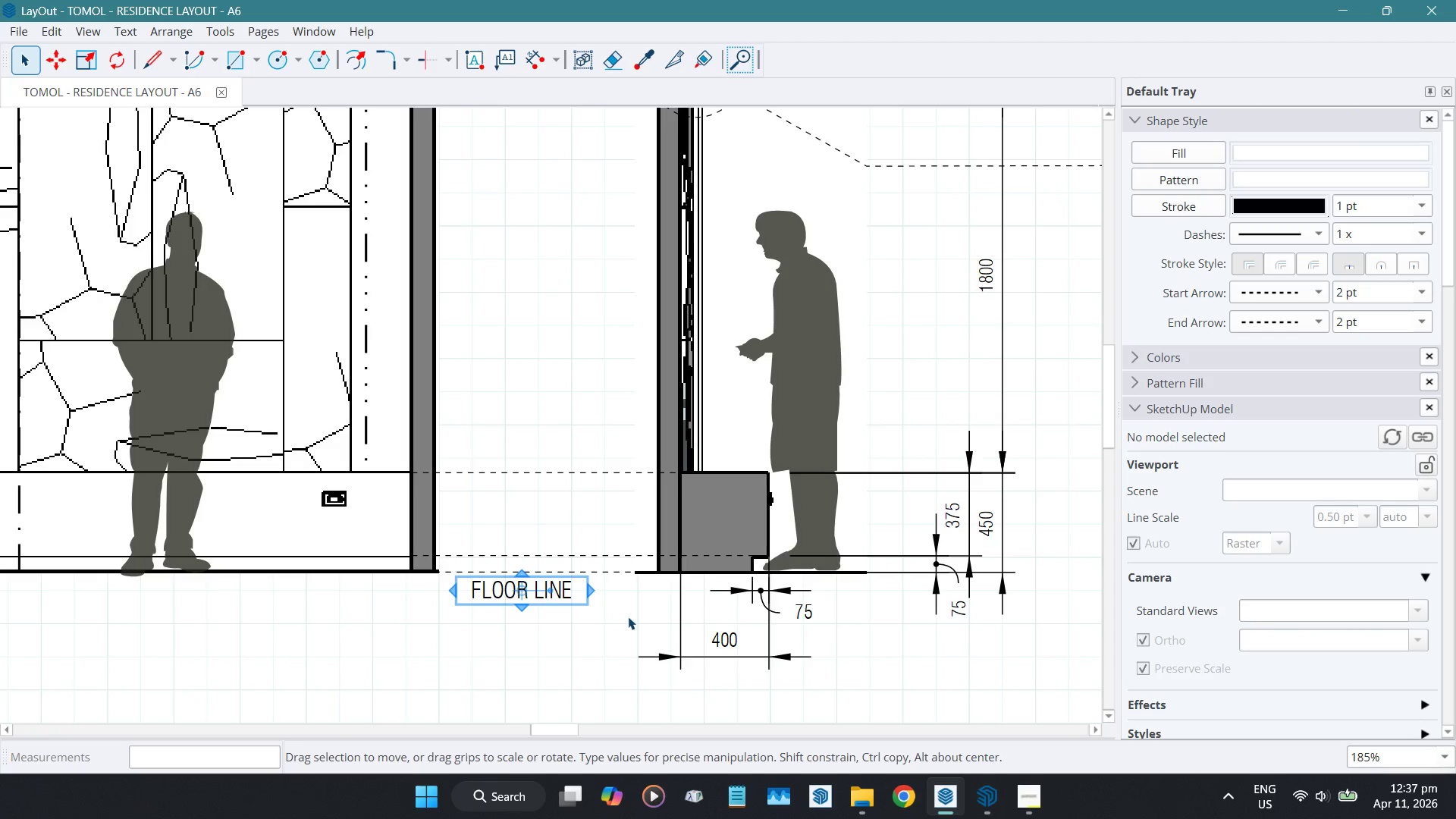 
key(ArrowRight)
 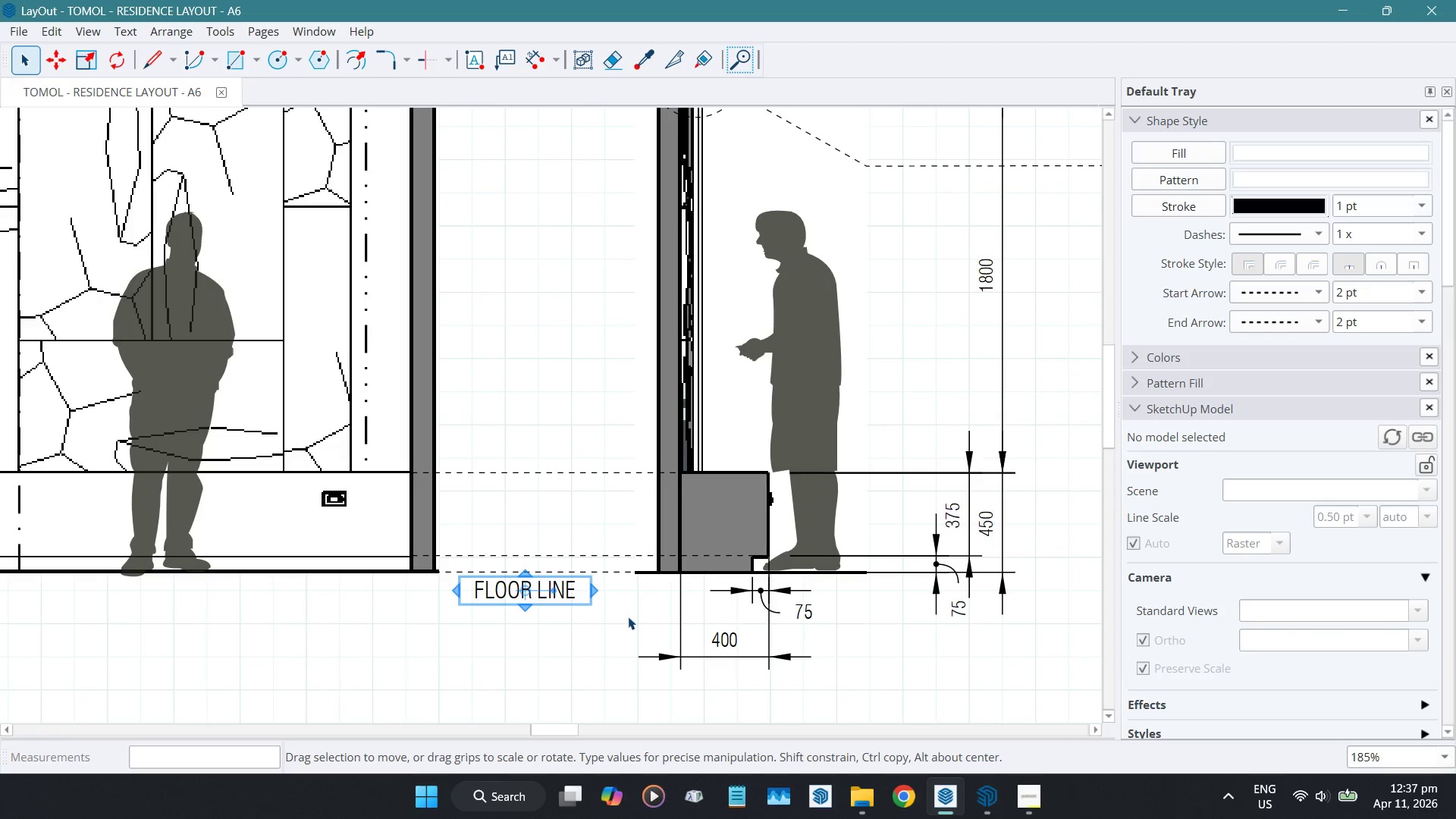 
key(ArrowRight)
 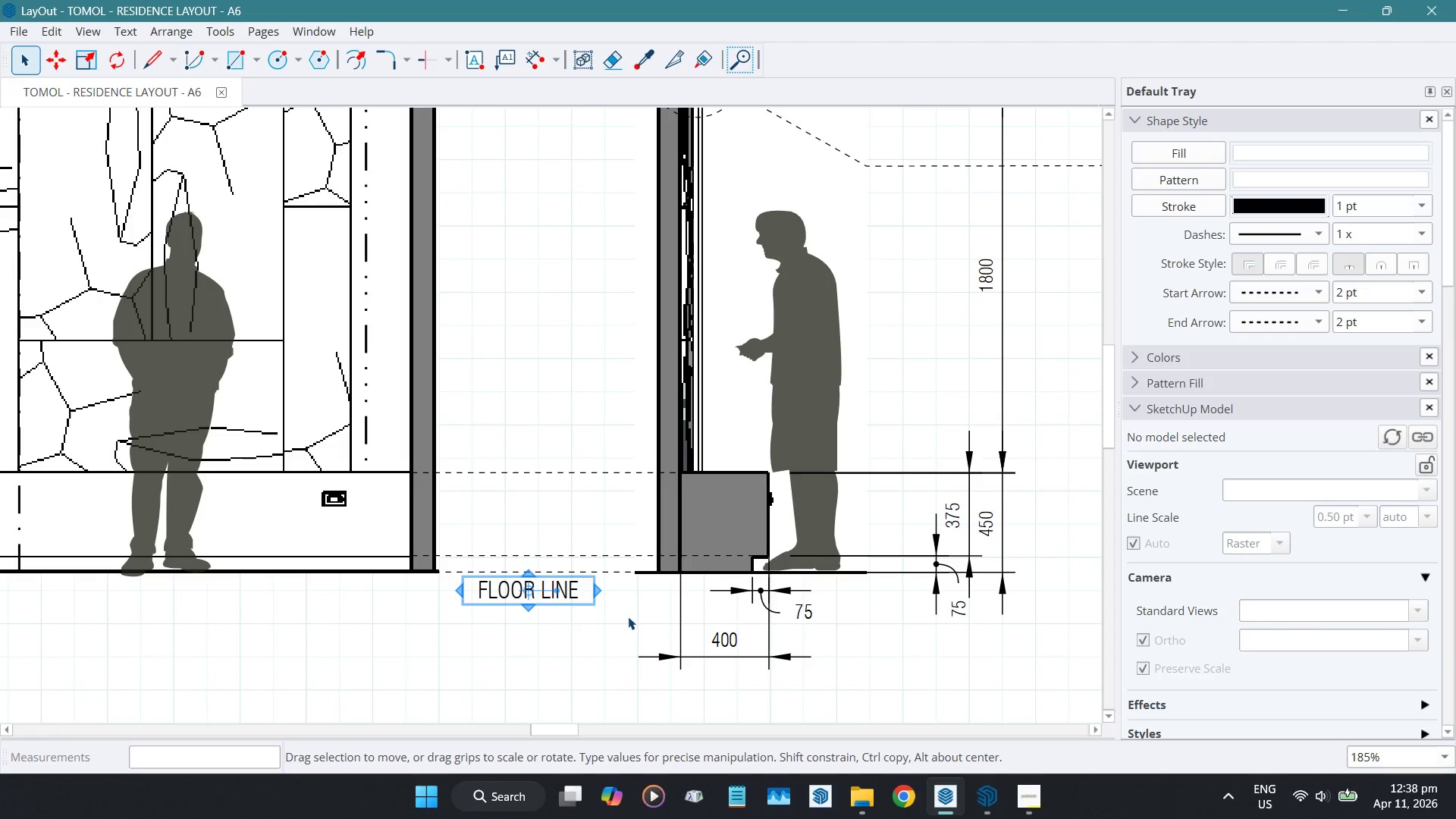 
key(ArrowRight)
 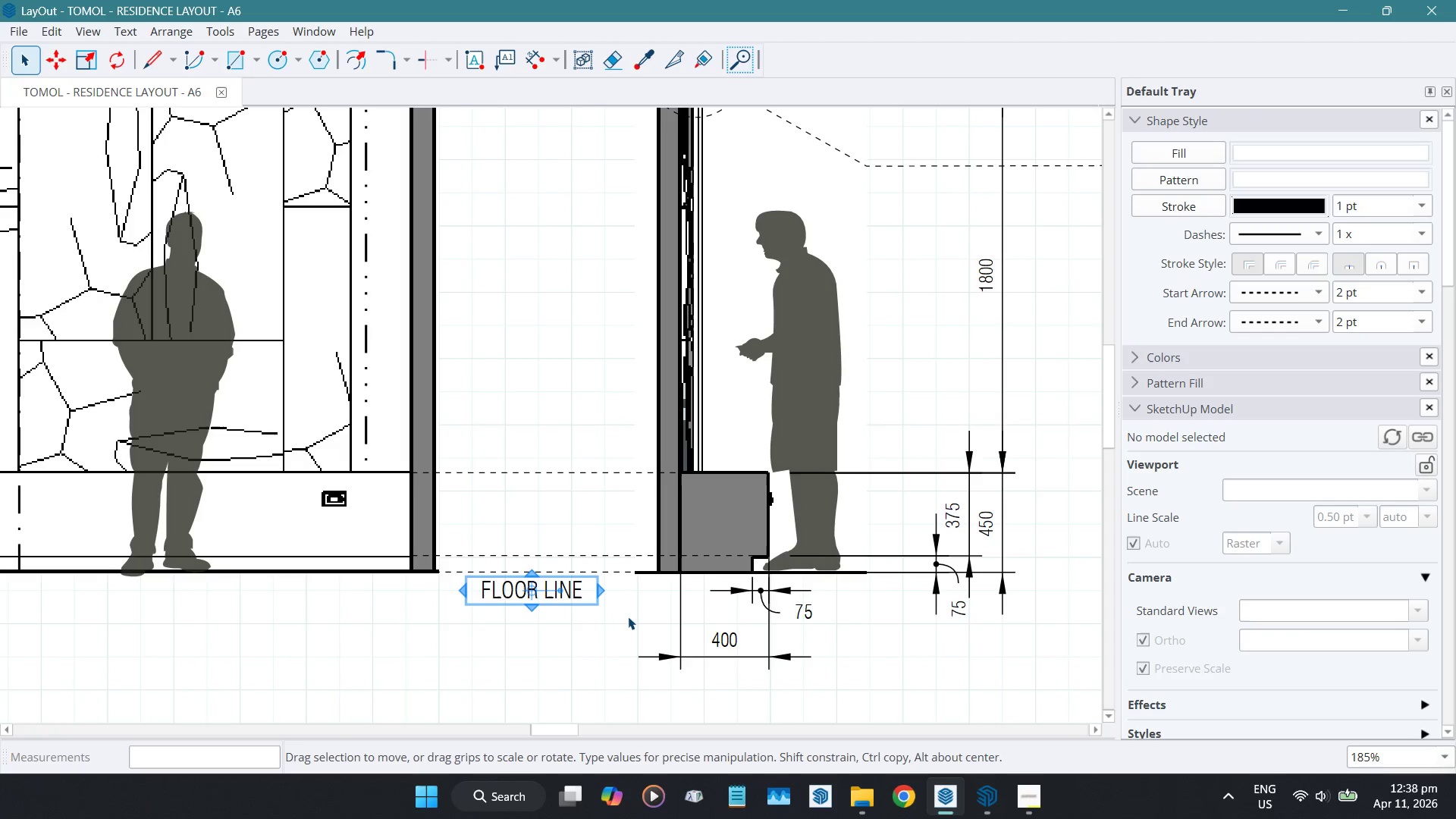 
key(ArrowUp)
 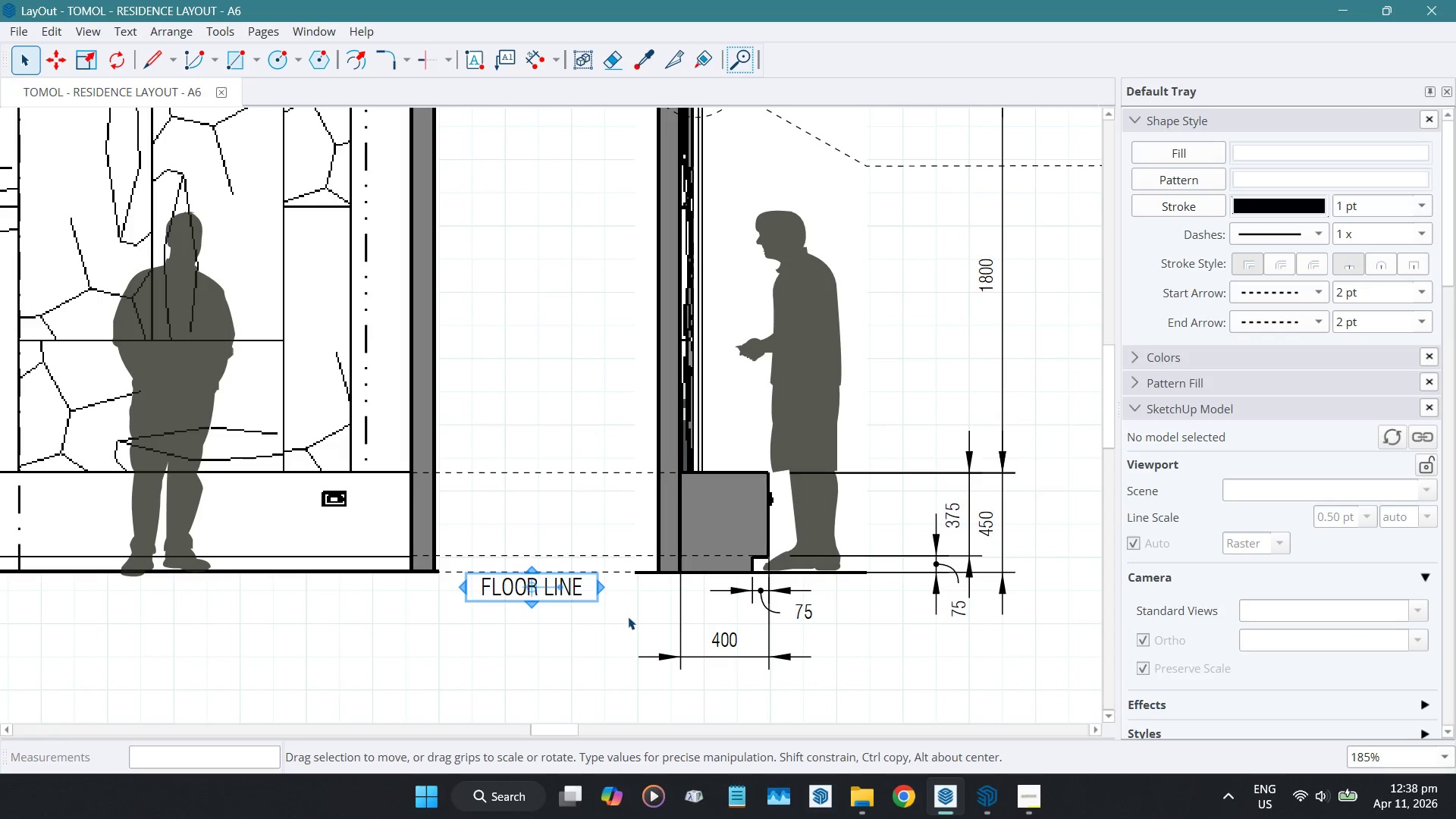 
key(ArrowUp)
 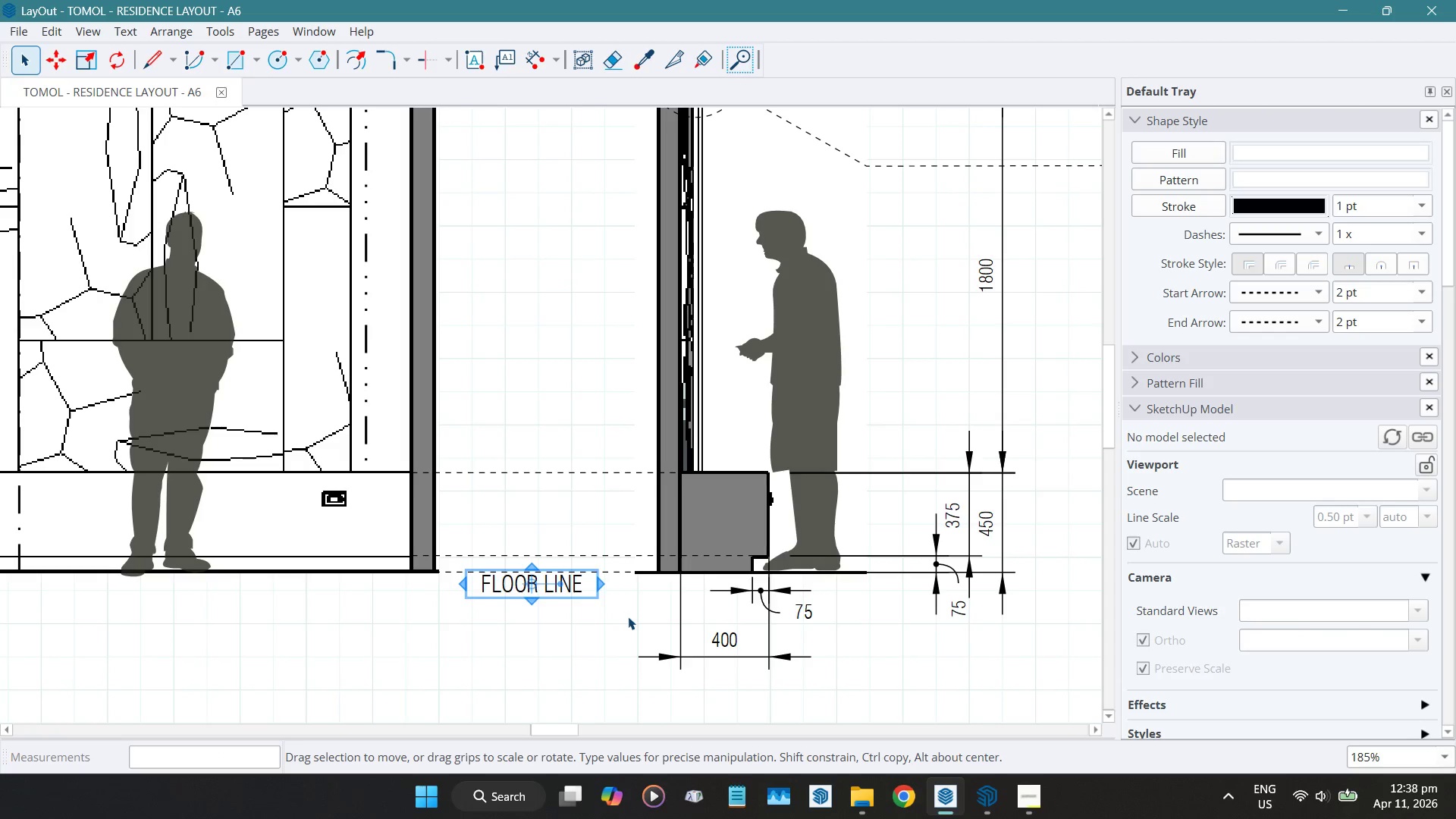 
key(ArrowUp)
 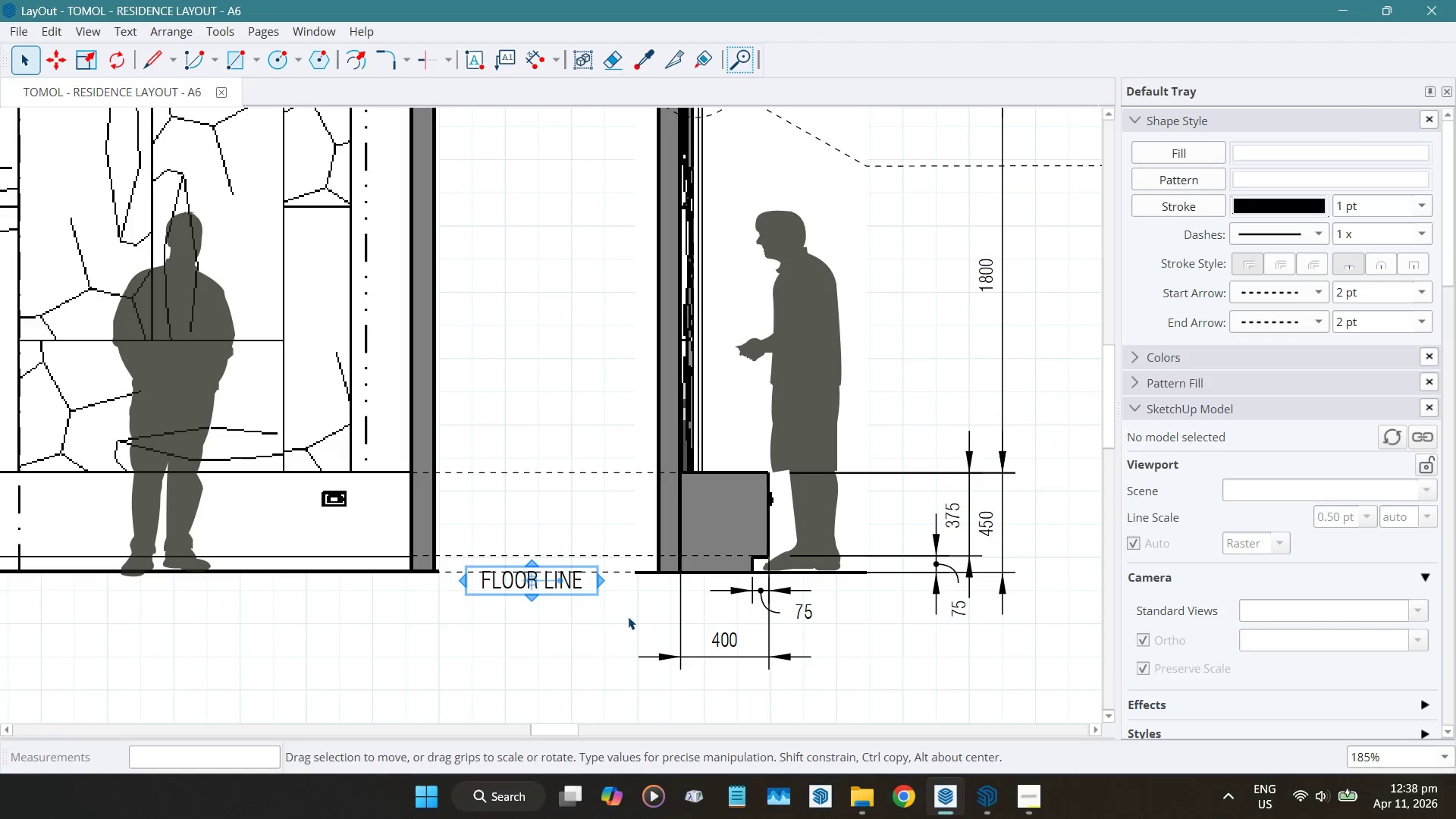 
key(ArrowUp)
 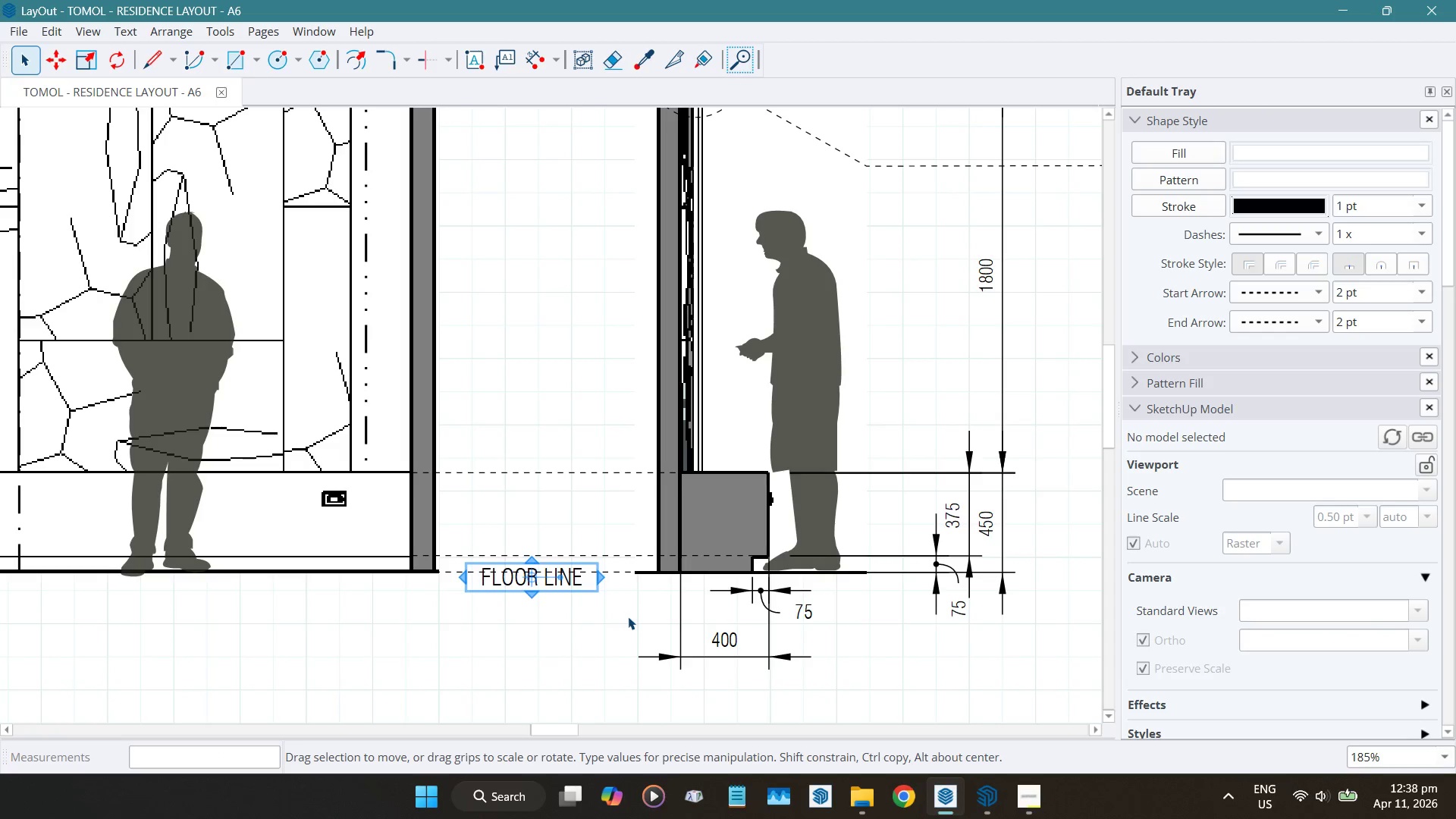 
key(ArrowUp)
 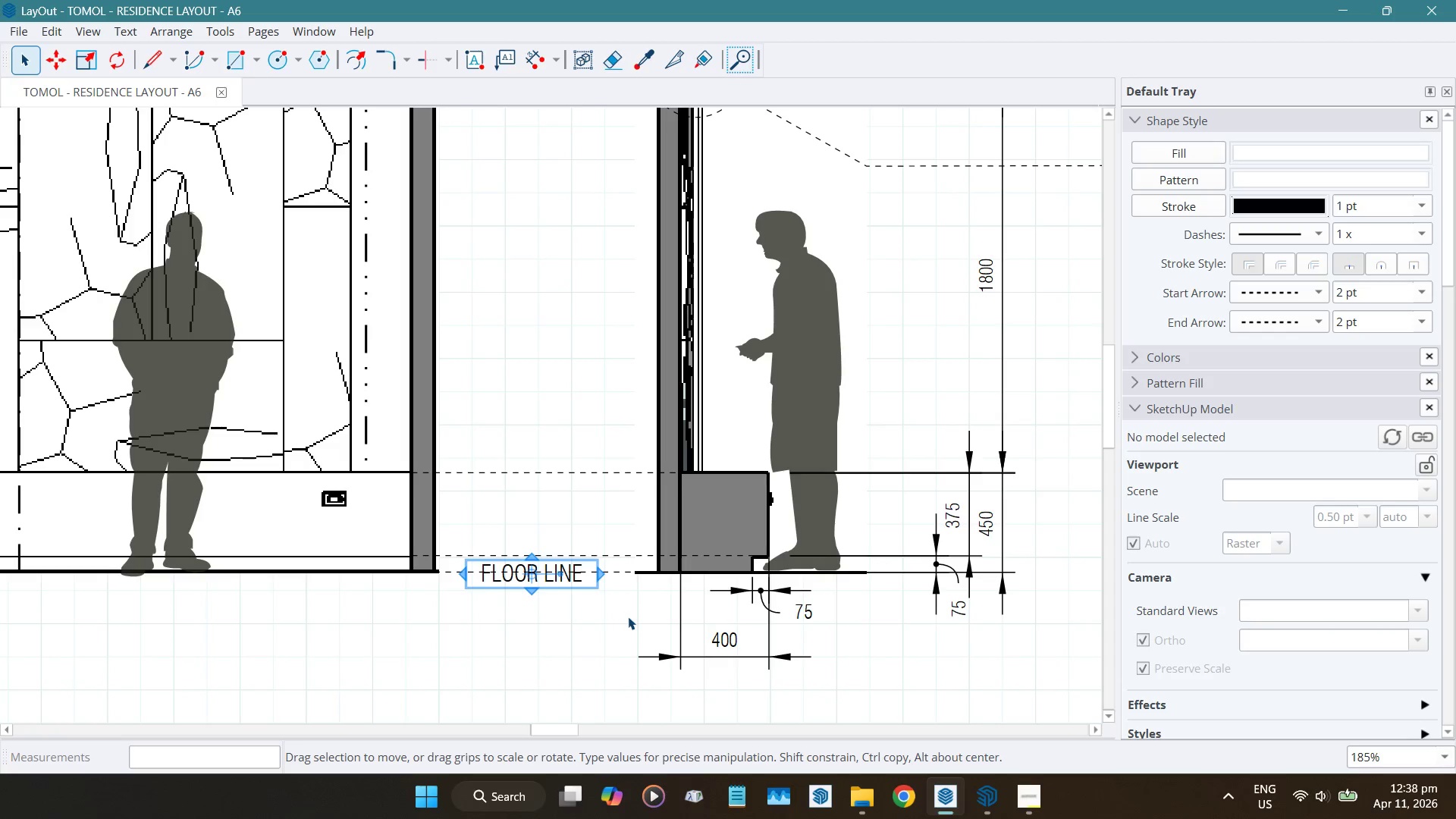 
key(ArrowUp)
 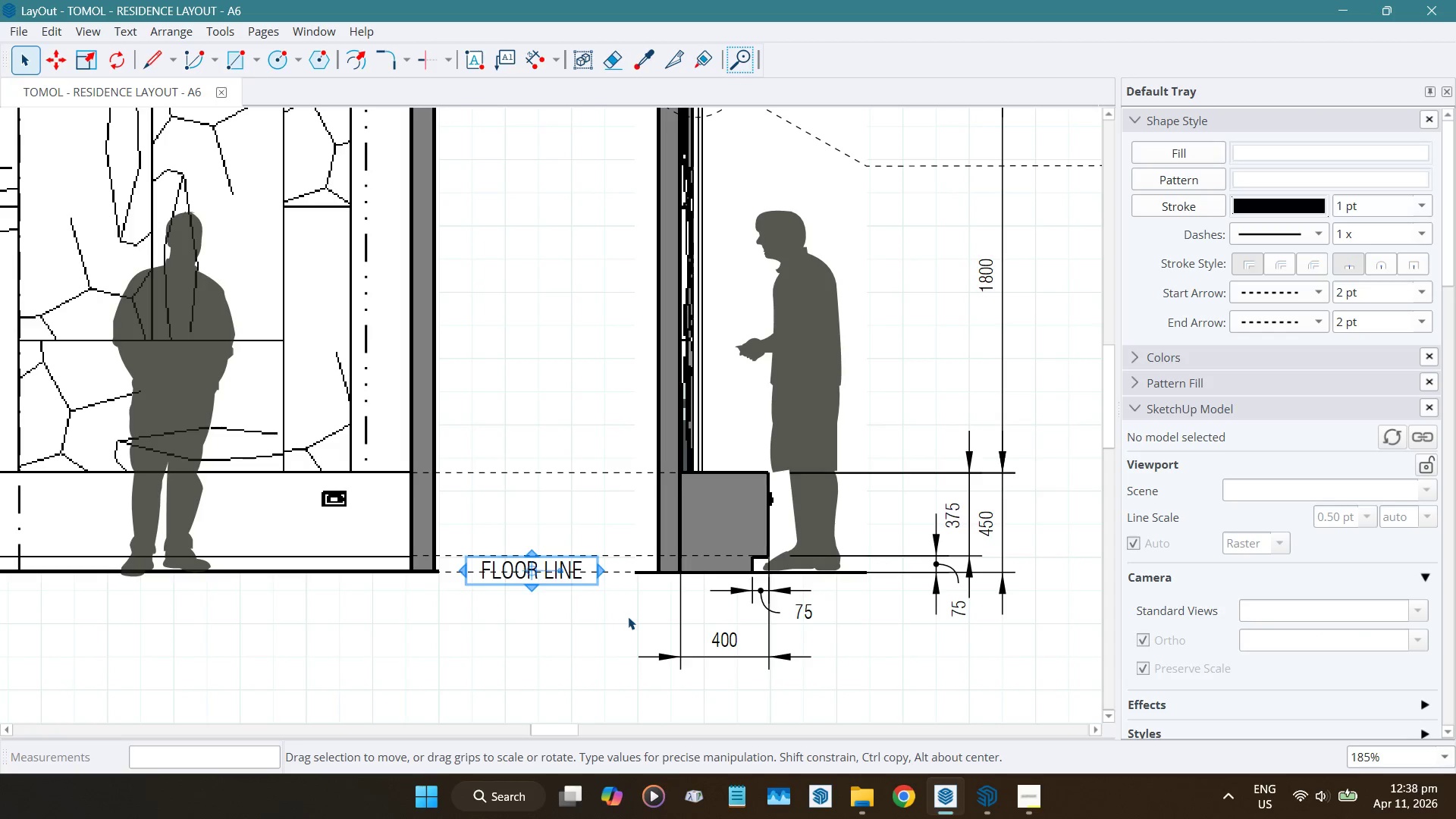 
key(ArrowUp)
 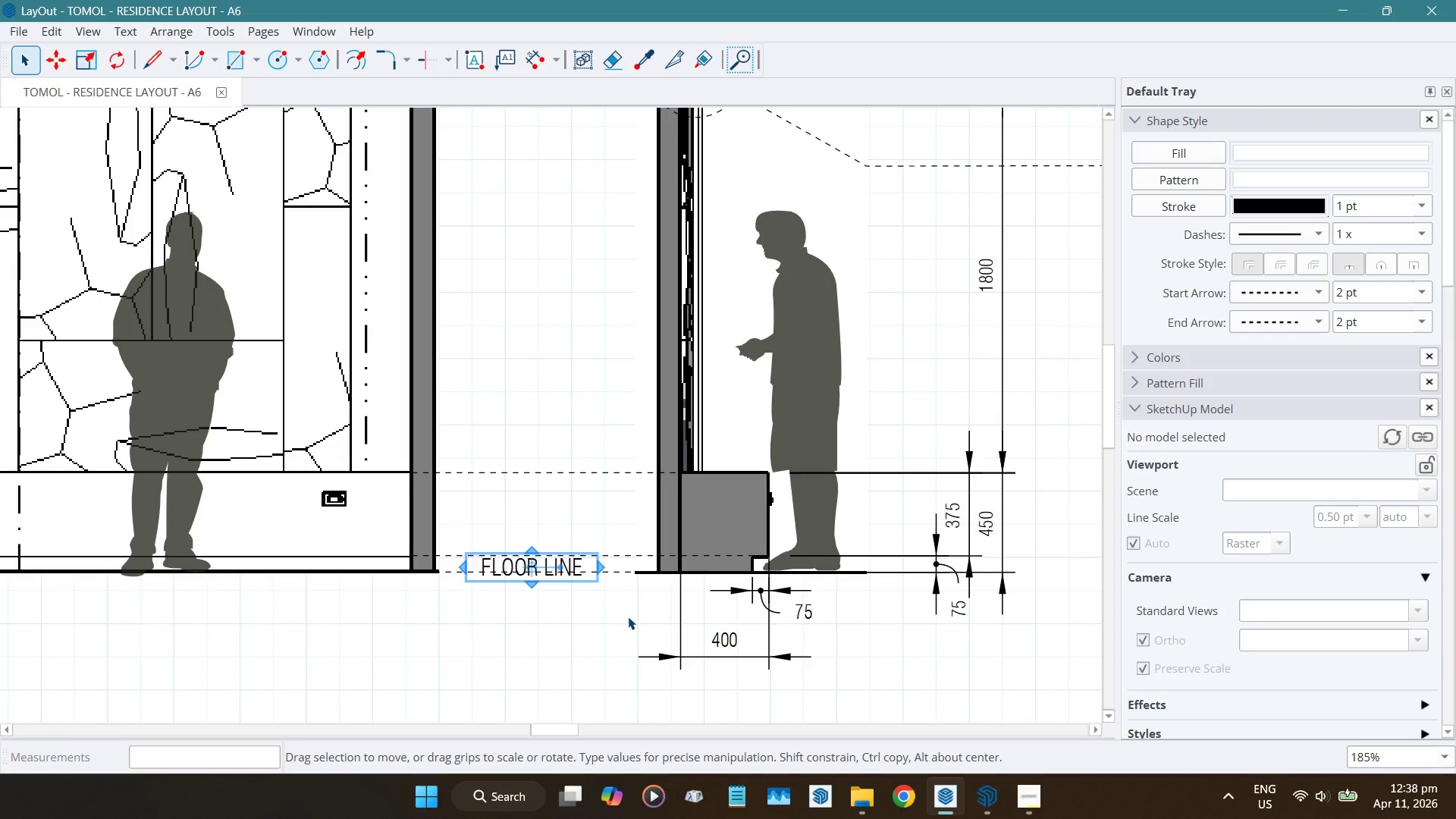 
key(ArrowUp)
 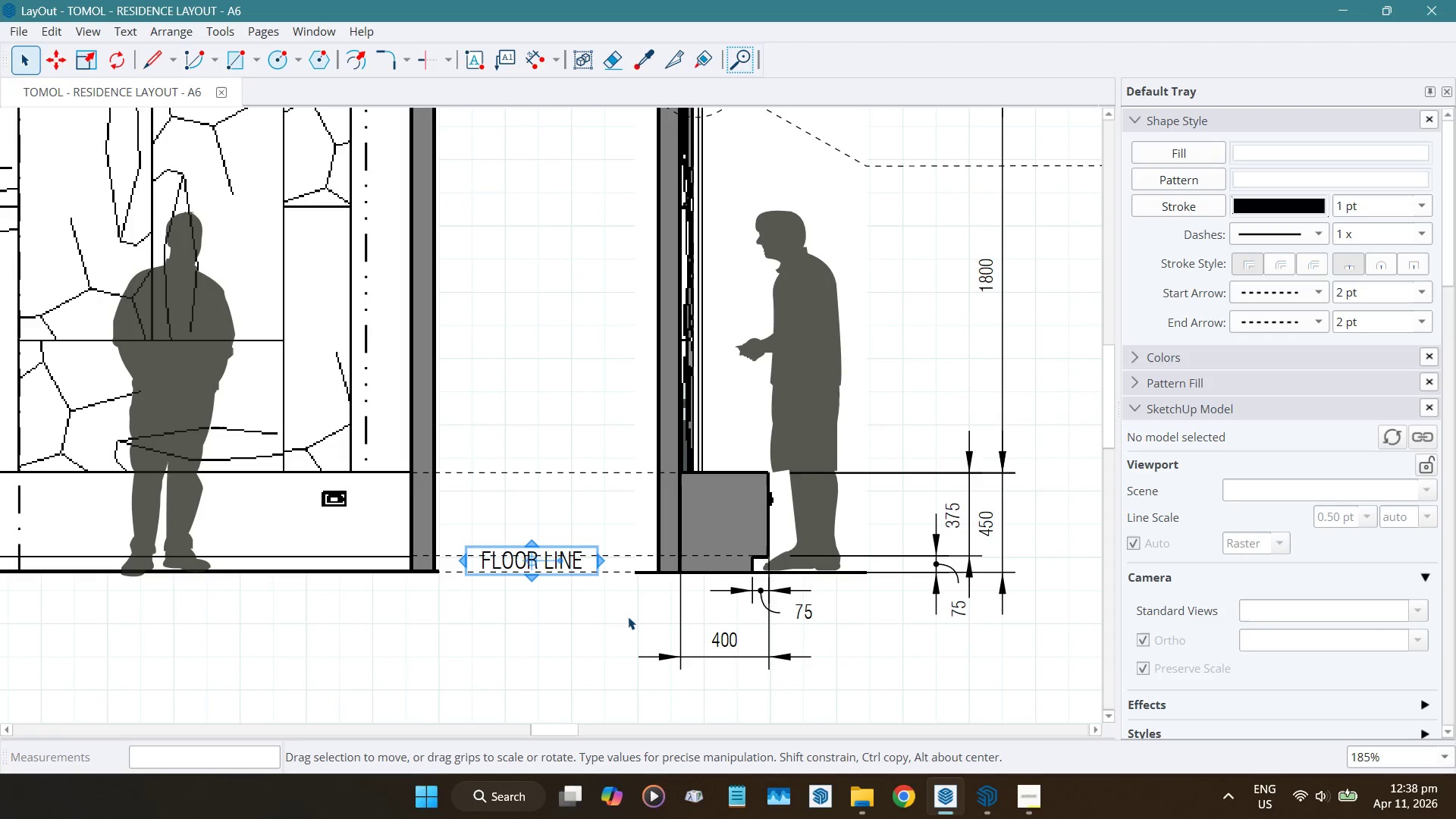 
key(ArrowUp)
 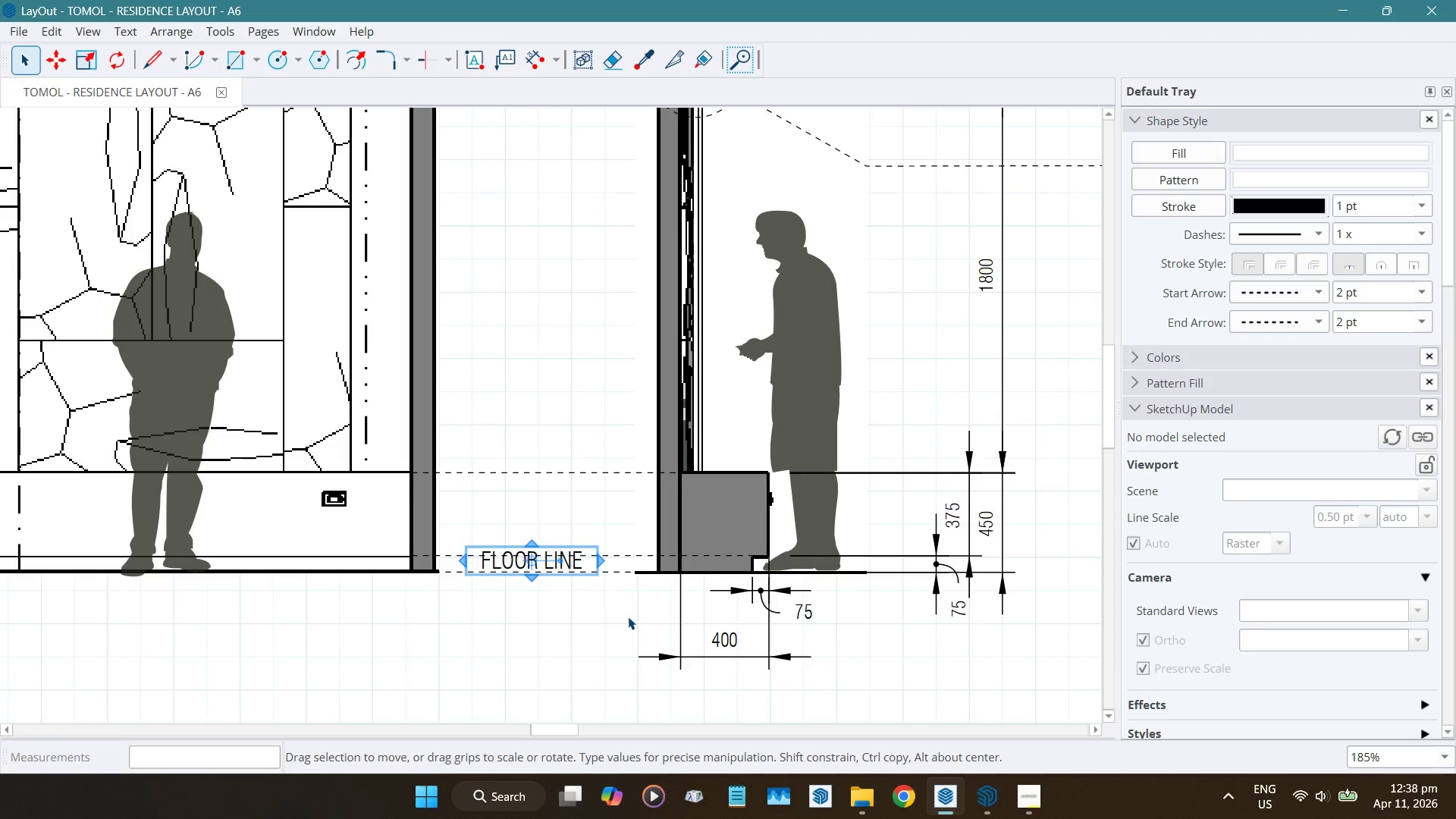 
key(ArrowDown)
 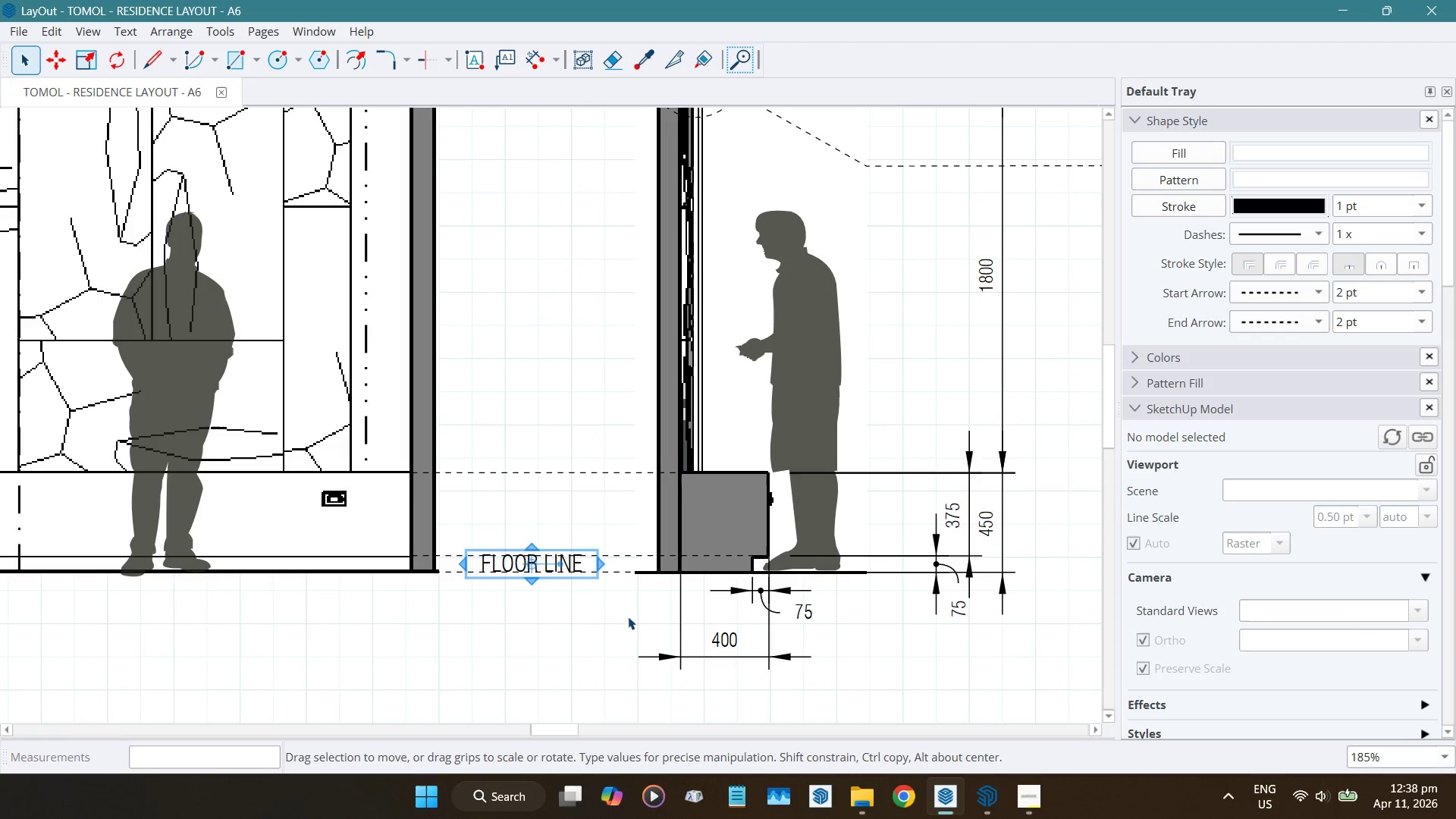 
key(ArrowDown)
 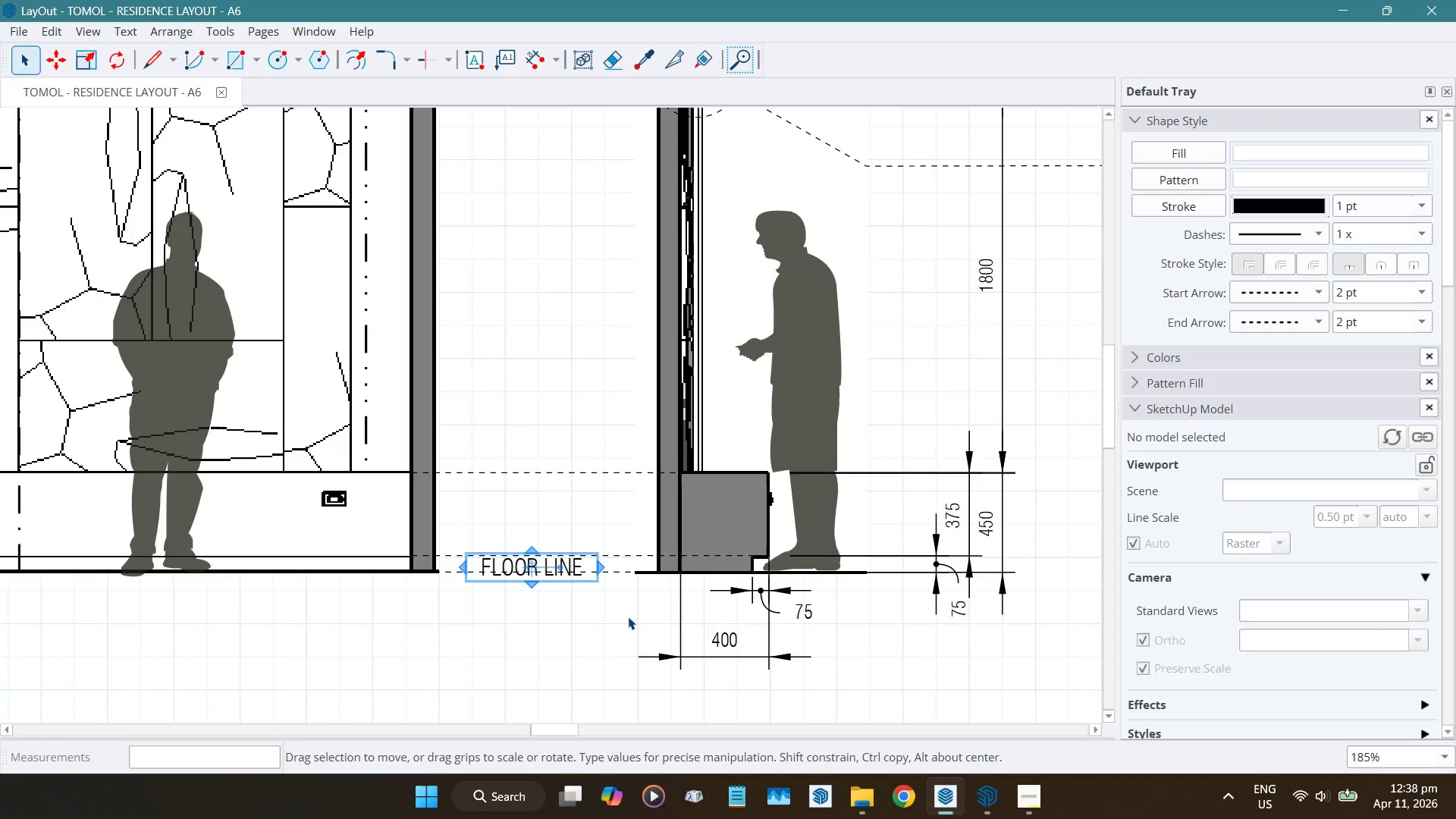 
key(ArrowDown)
 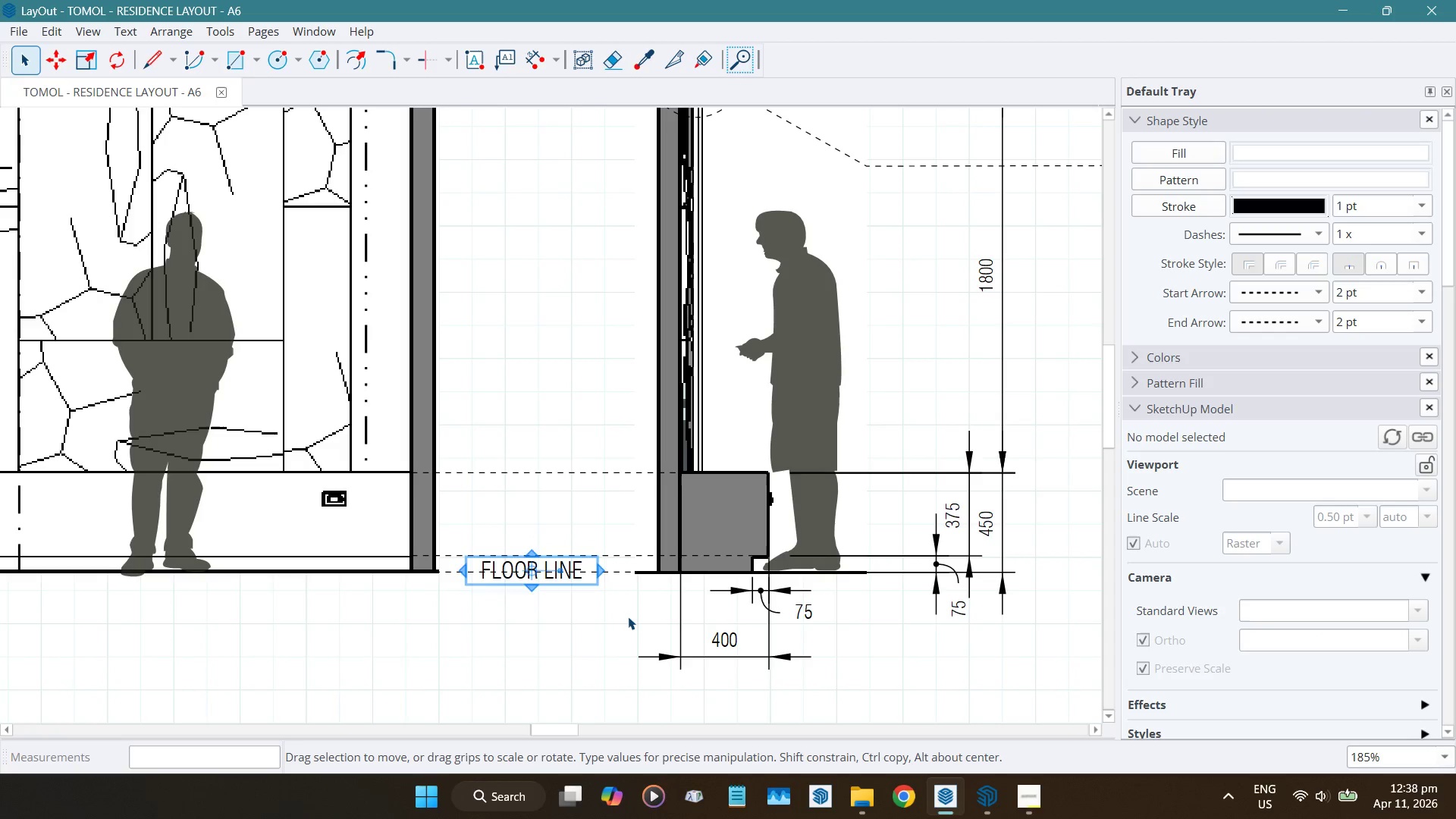 
key(ArrowDown)
 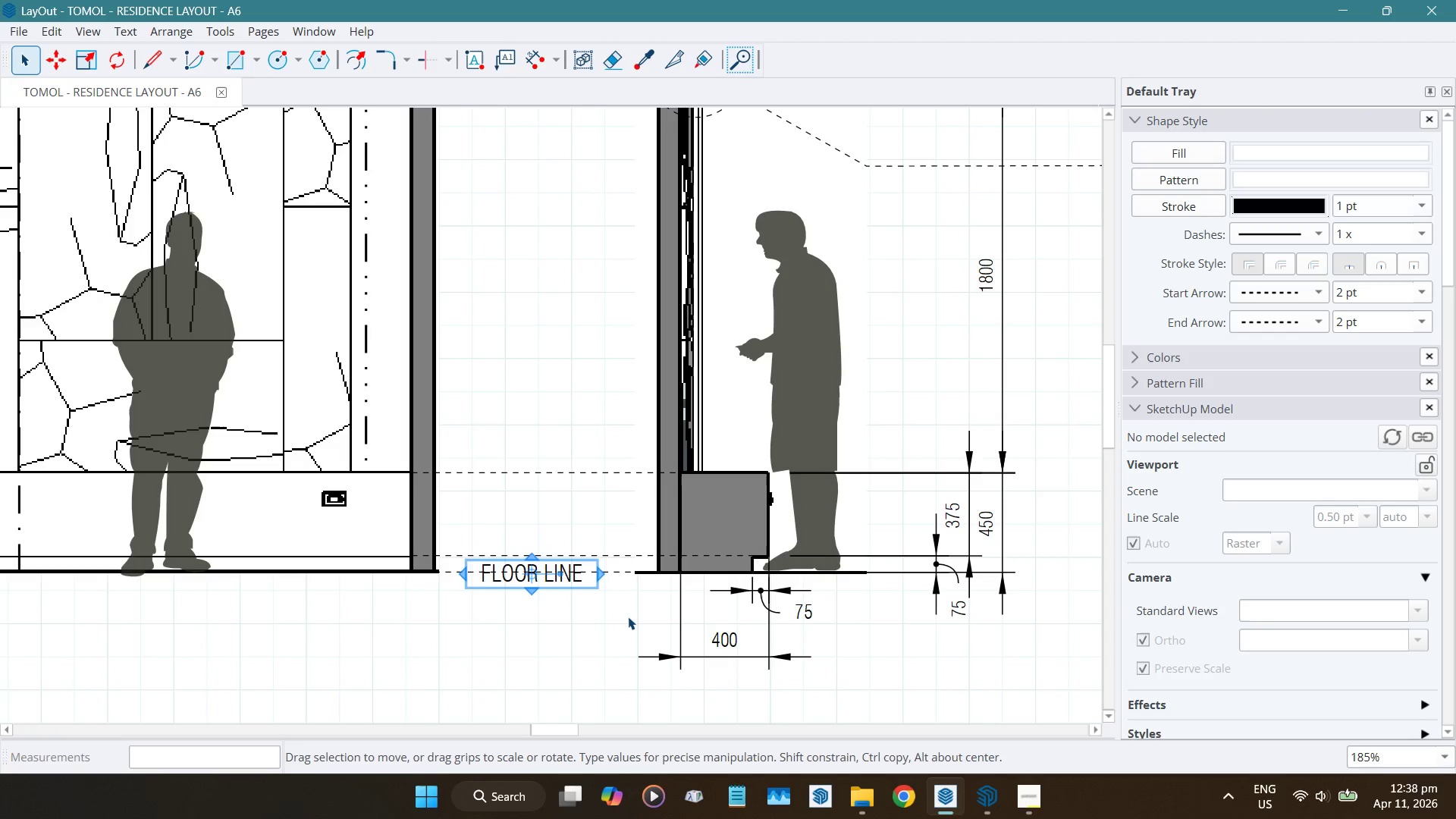 
key(ArrowDown)
 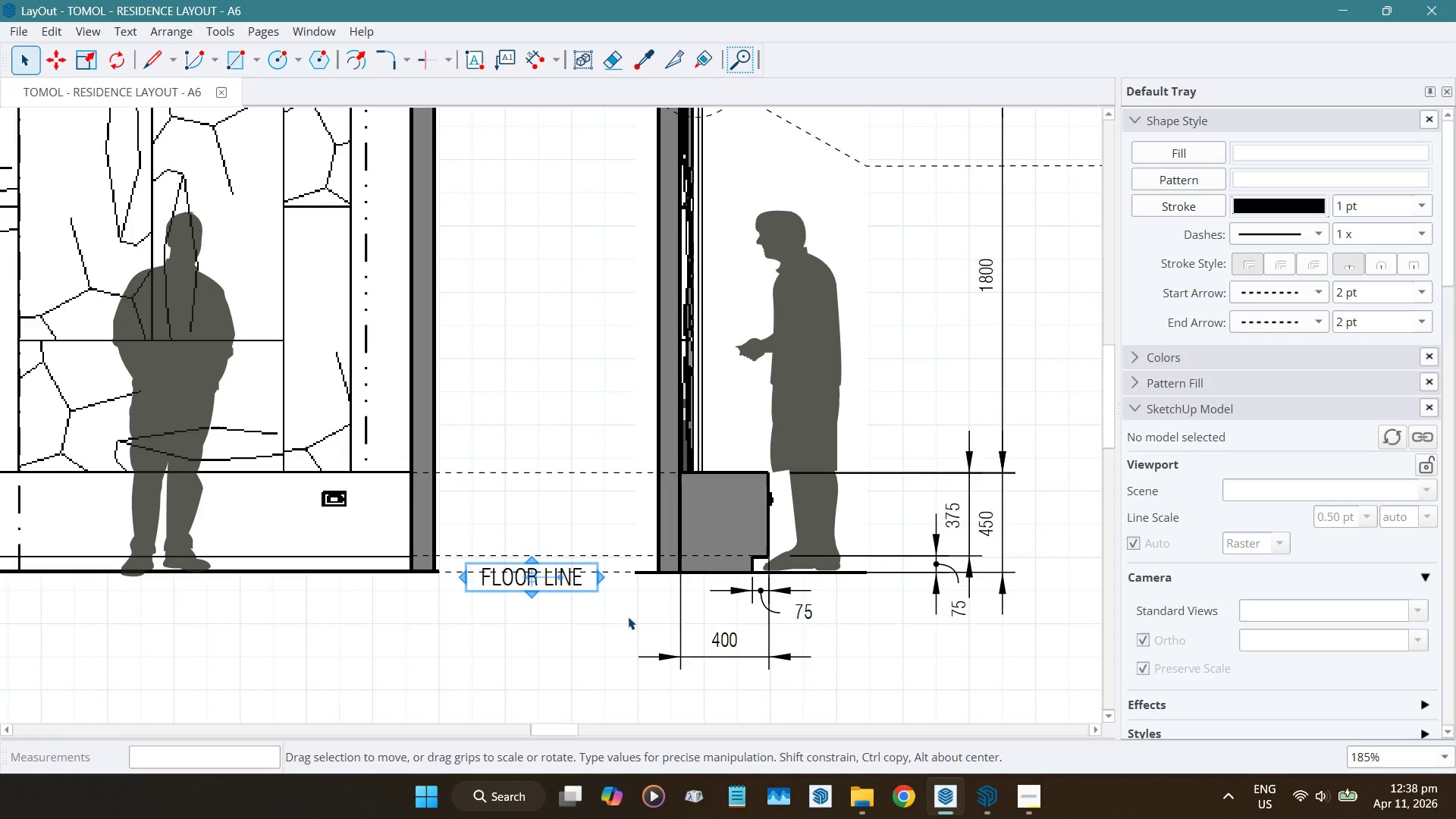 
key(ArrowDown)
 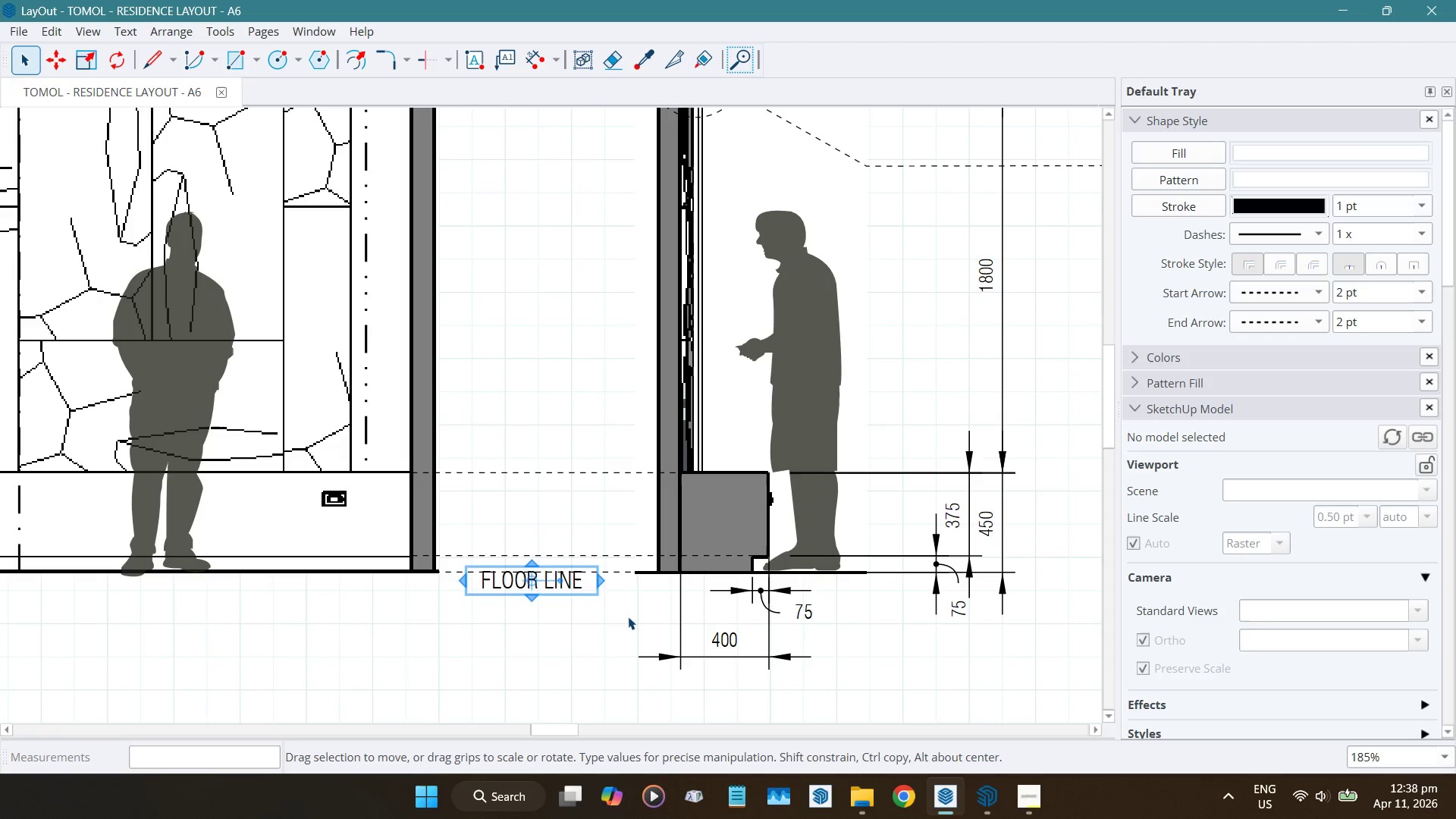 
key(ArrowDown)
 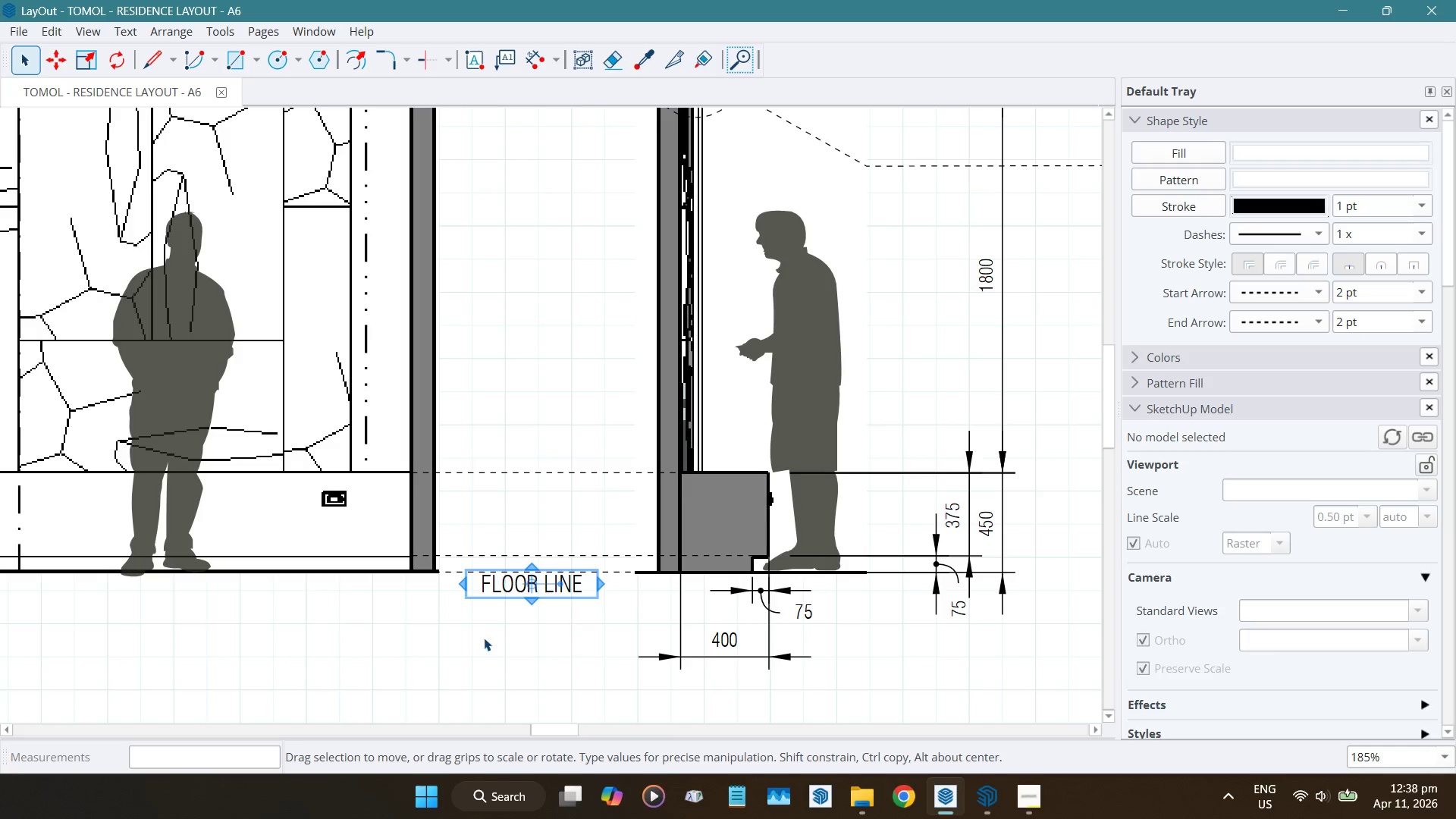 
left_click([481, 638])
 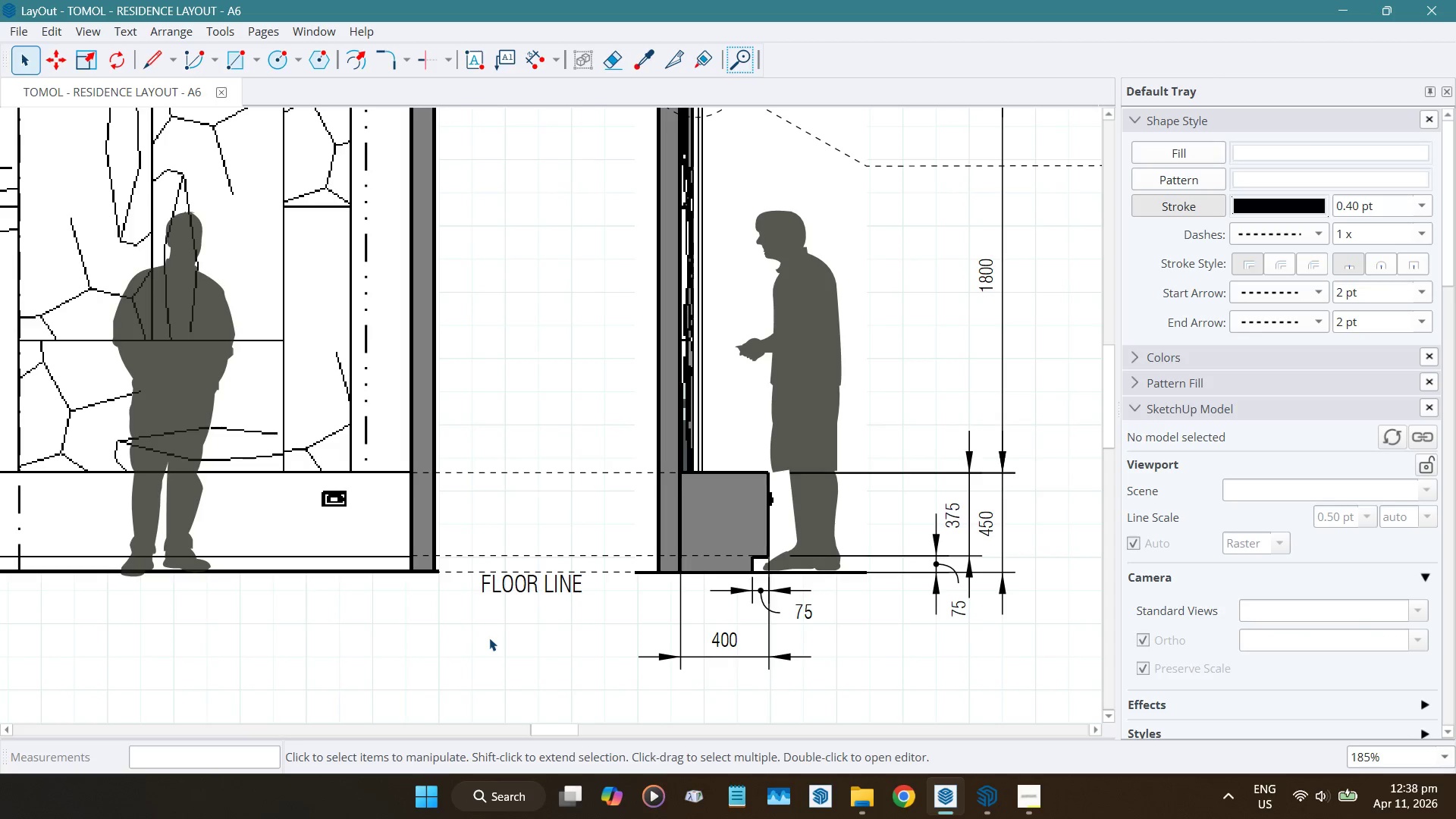 
scroll: coordinate [490, 638], scroll_direction: down, amount: 6.0
 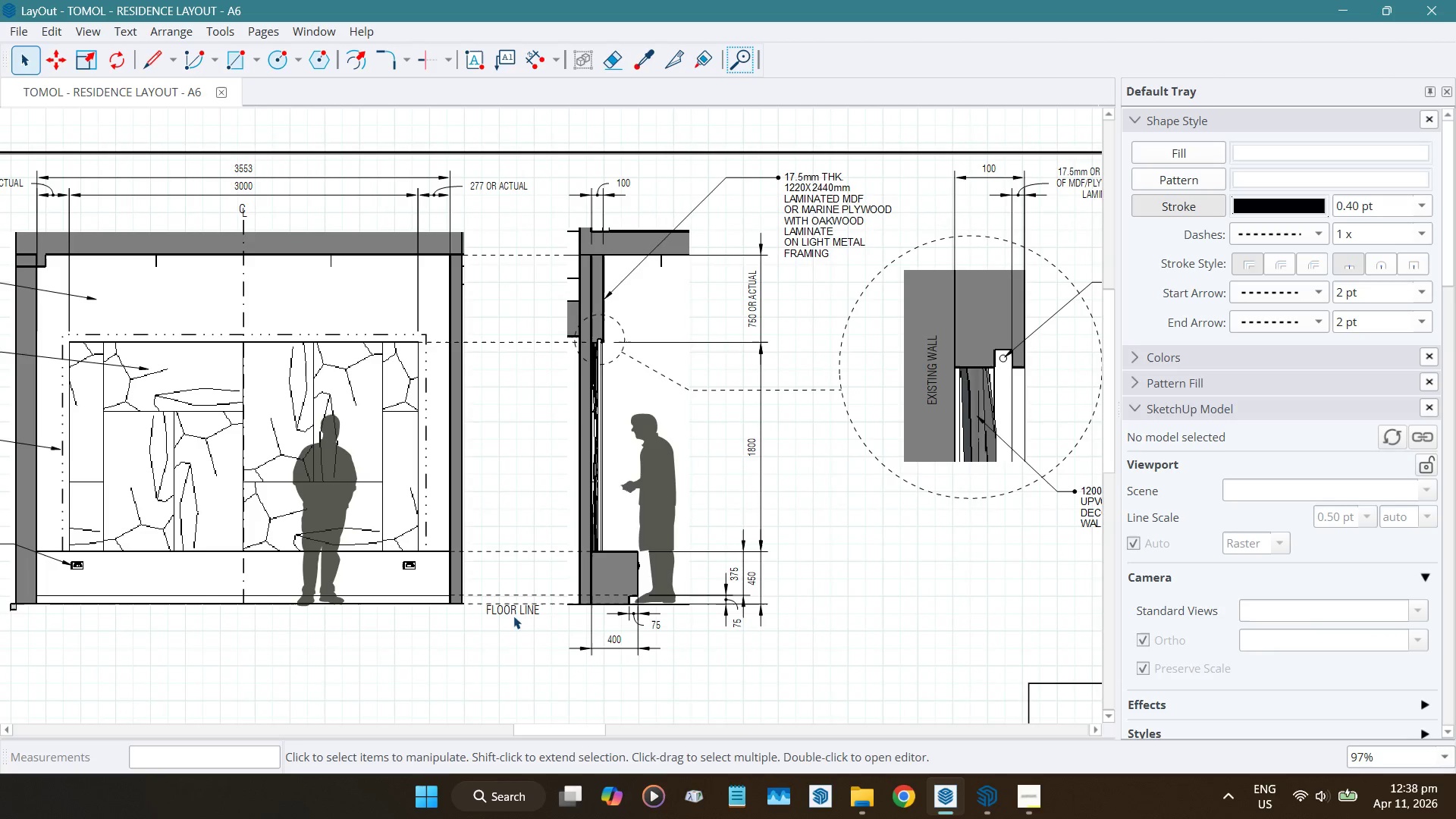 
left_click([515, 610])
 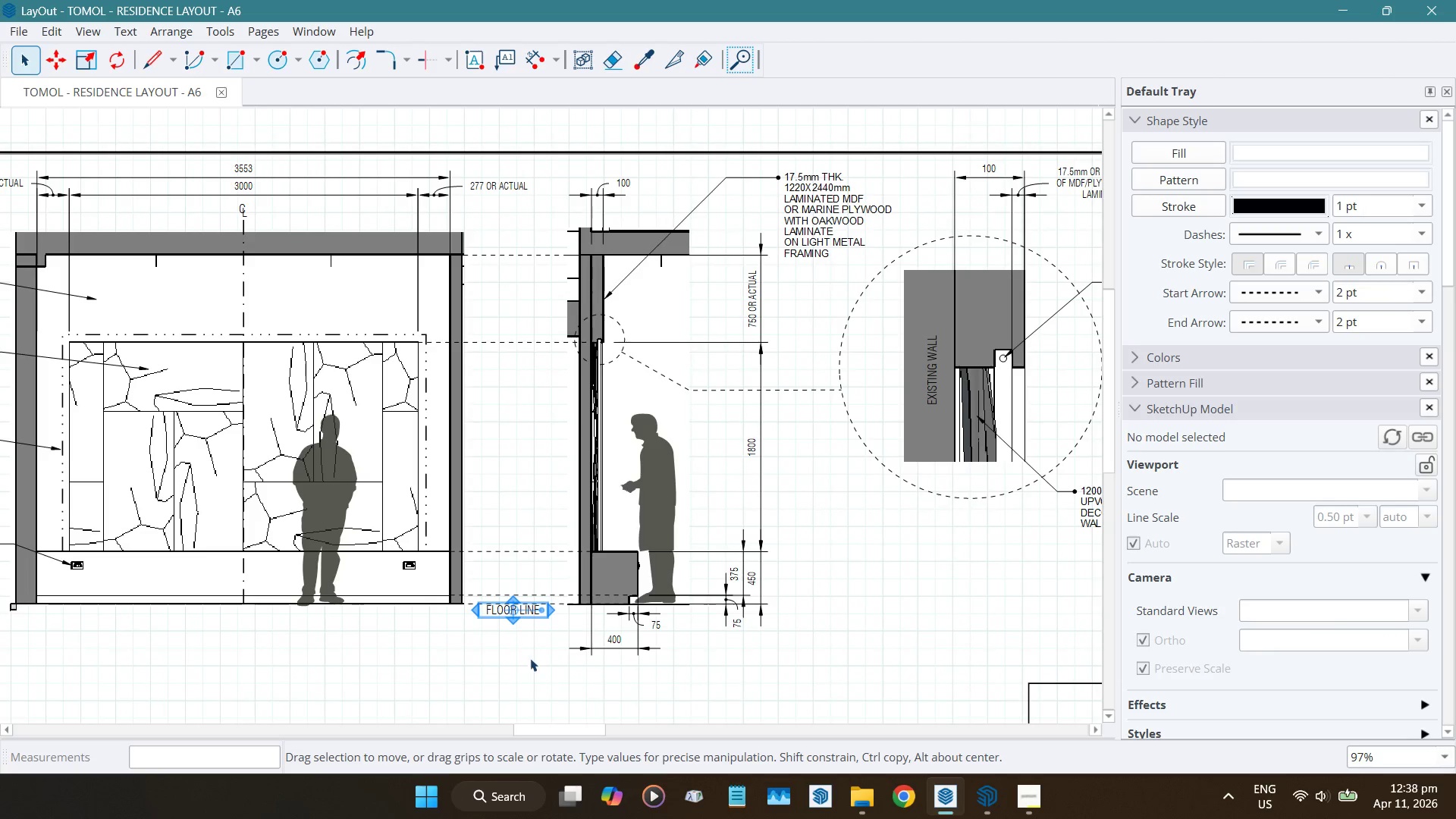 
key(Control+C)
 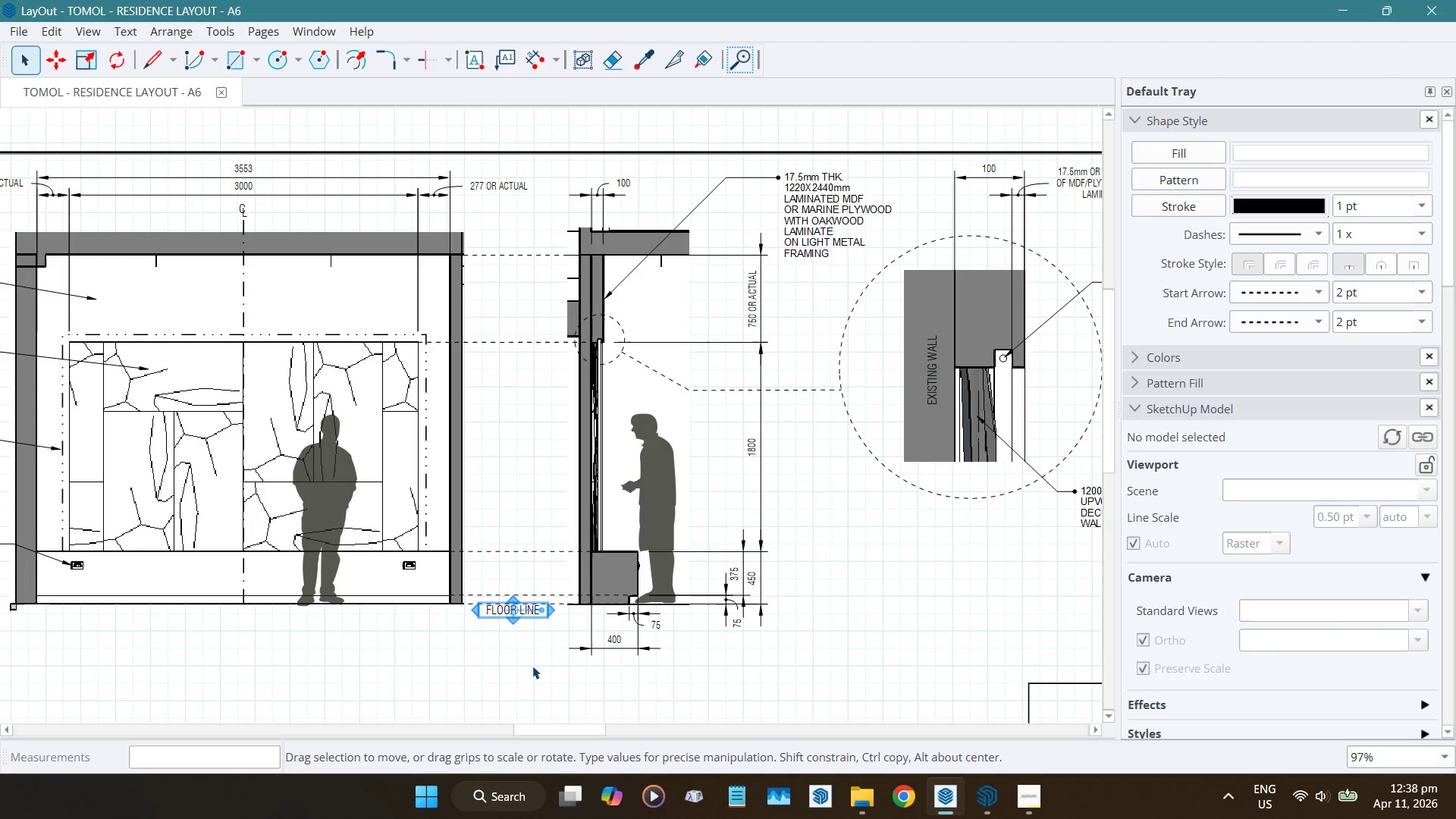 
key(Control+V)
 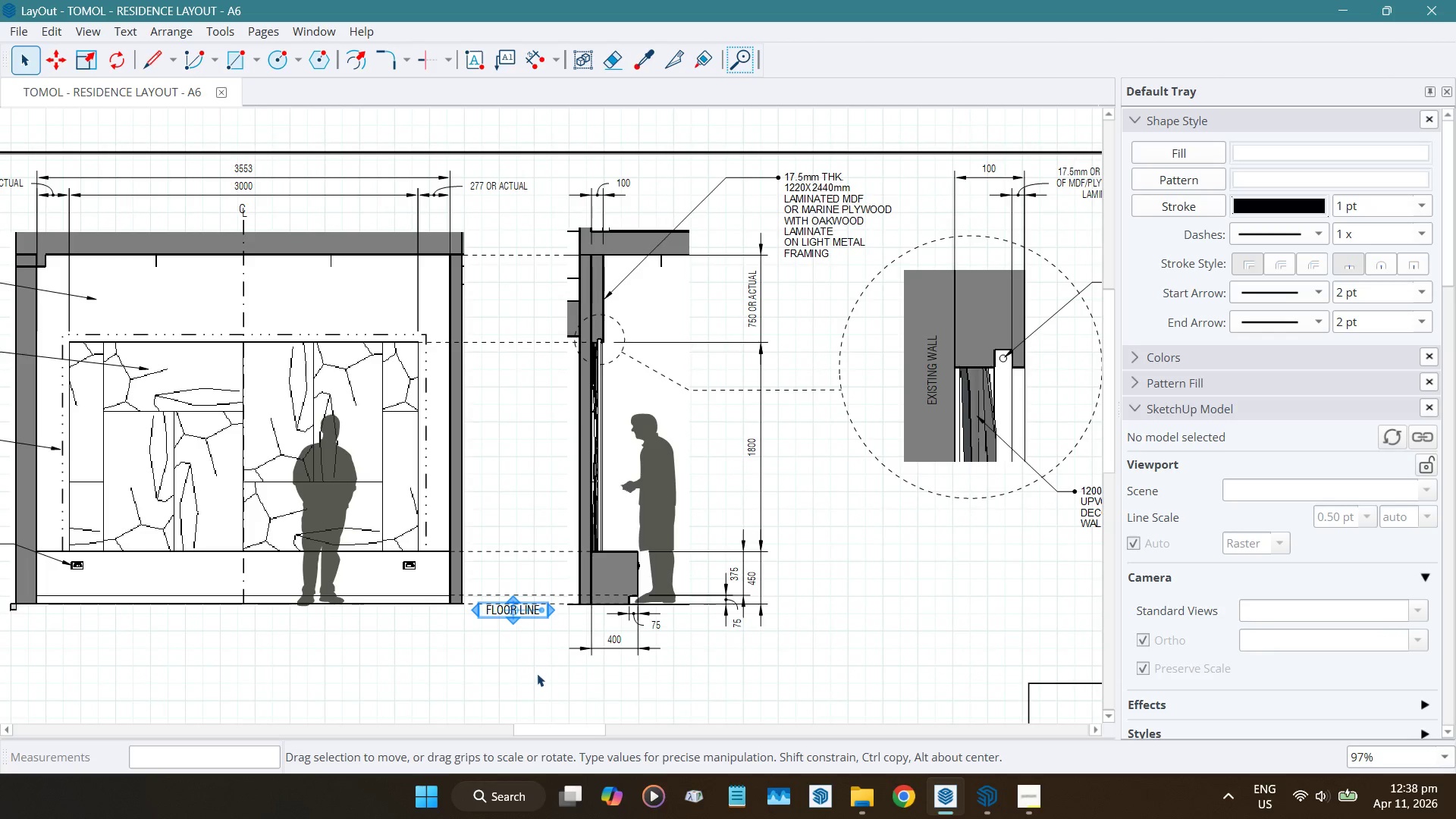 
hold_key(key=ArrowUp, duration=1.51)
 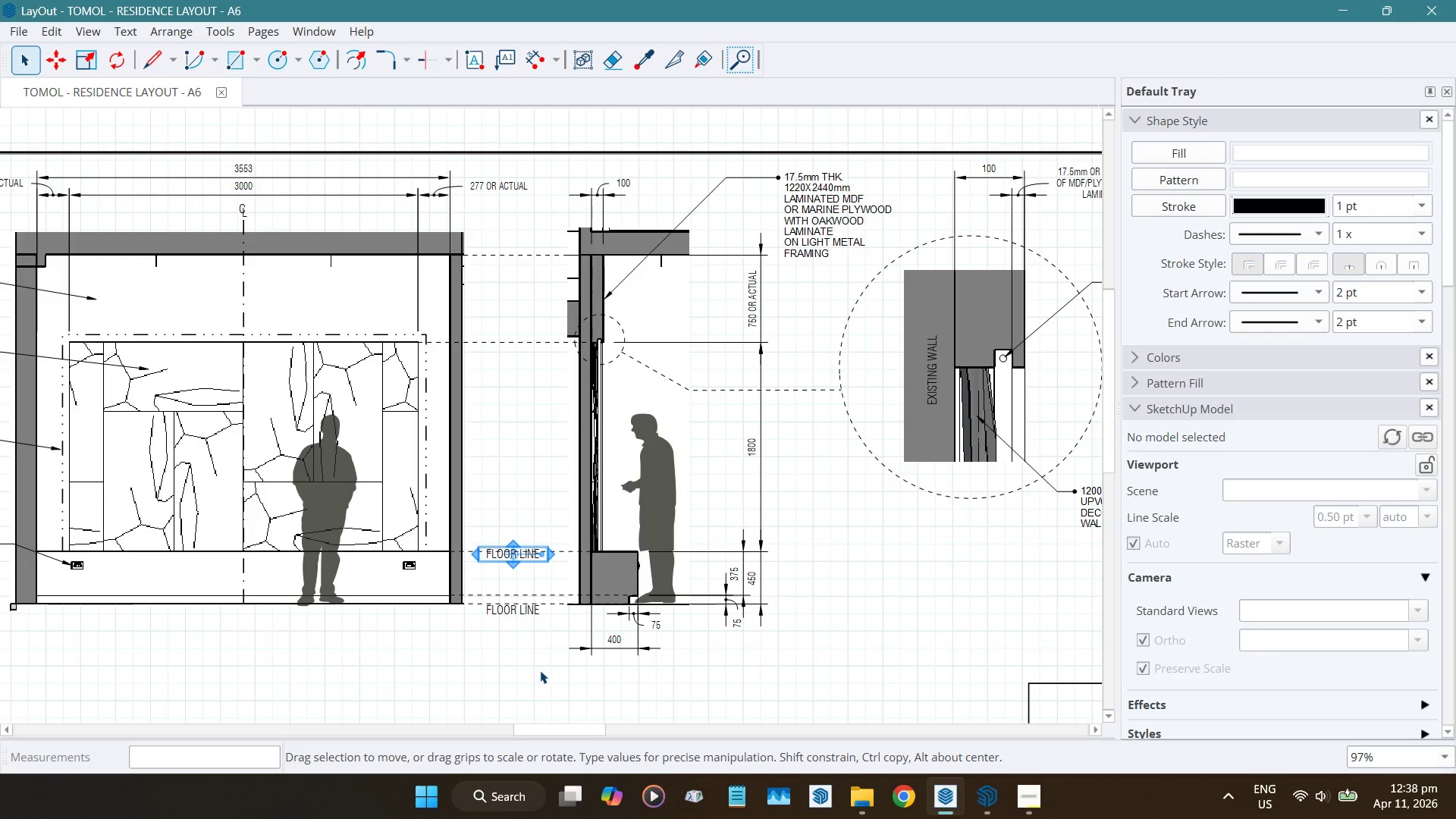 
hold_key(key=ArrowUp, duration=1.5)
 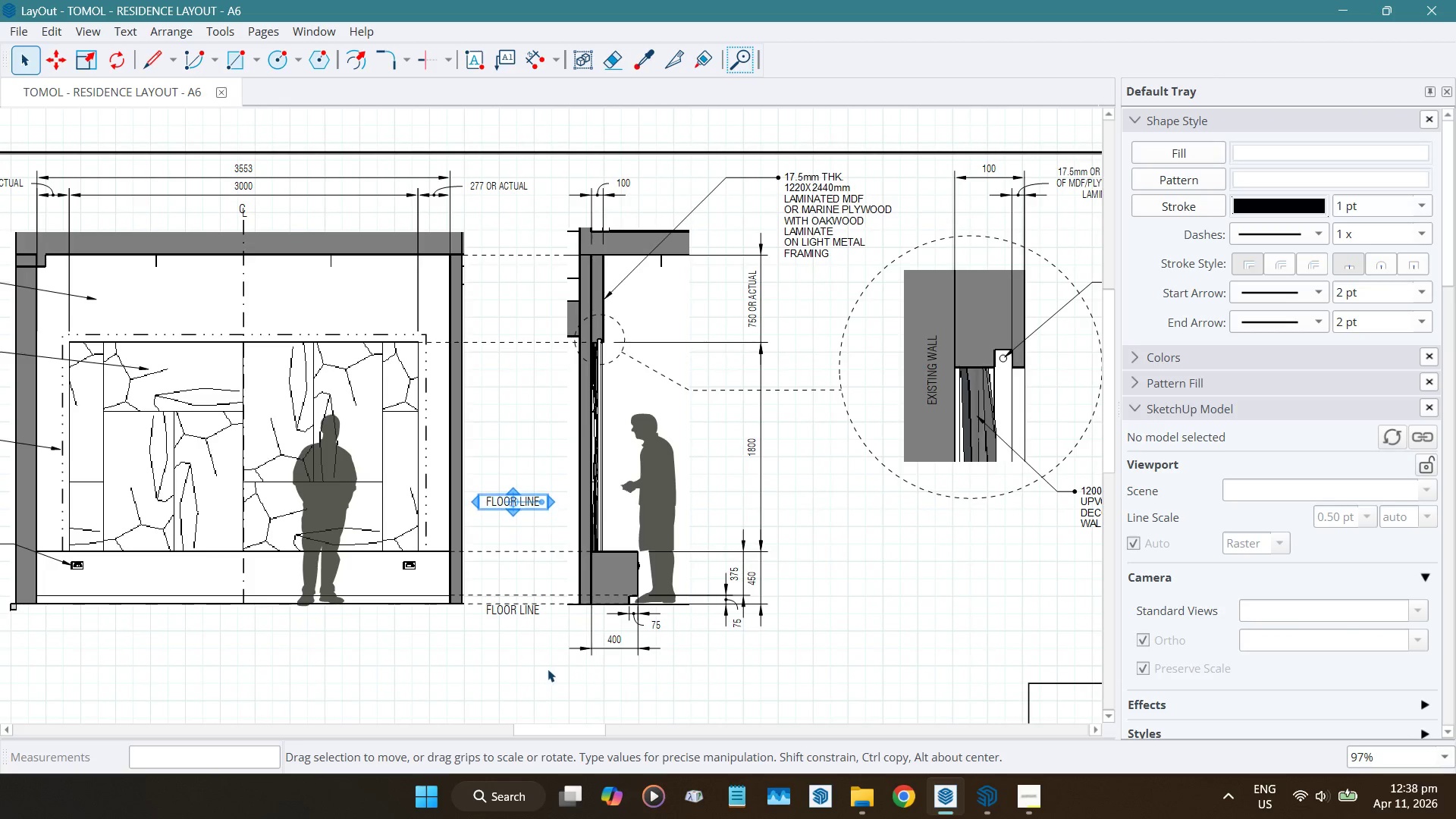 
hold_key(key=ArrowUp, duration=1.52)
 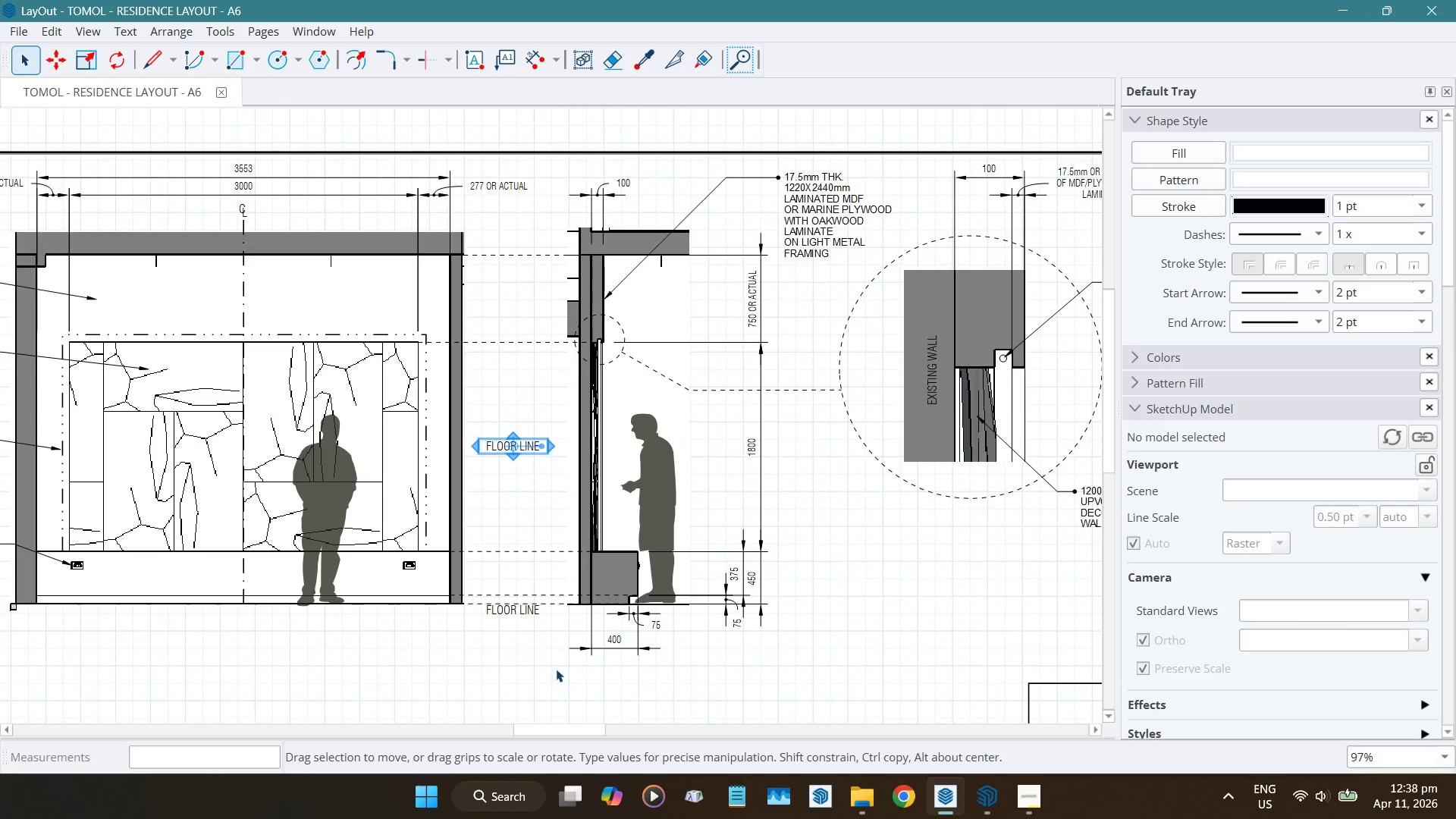 
hold_key(key=ArrowUp, duration=1.5)
 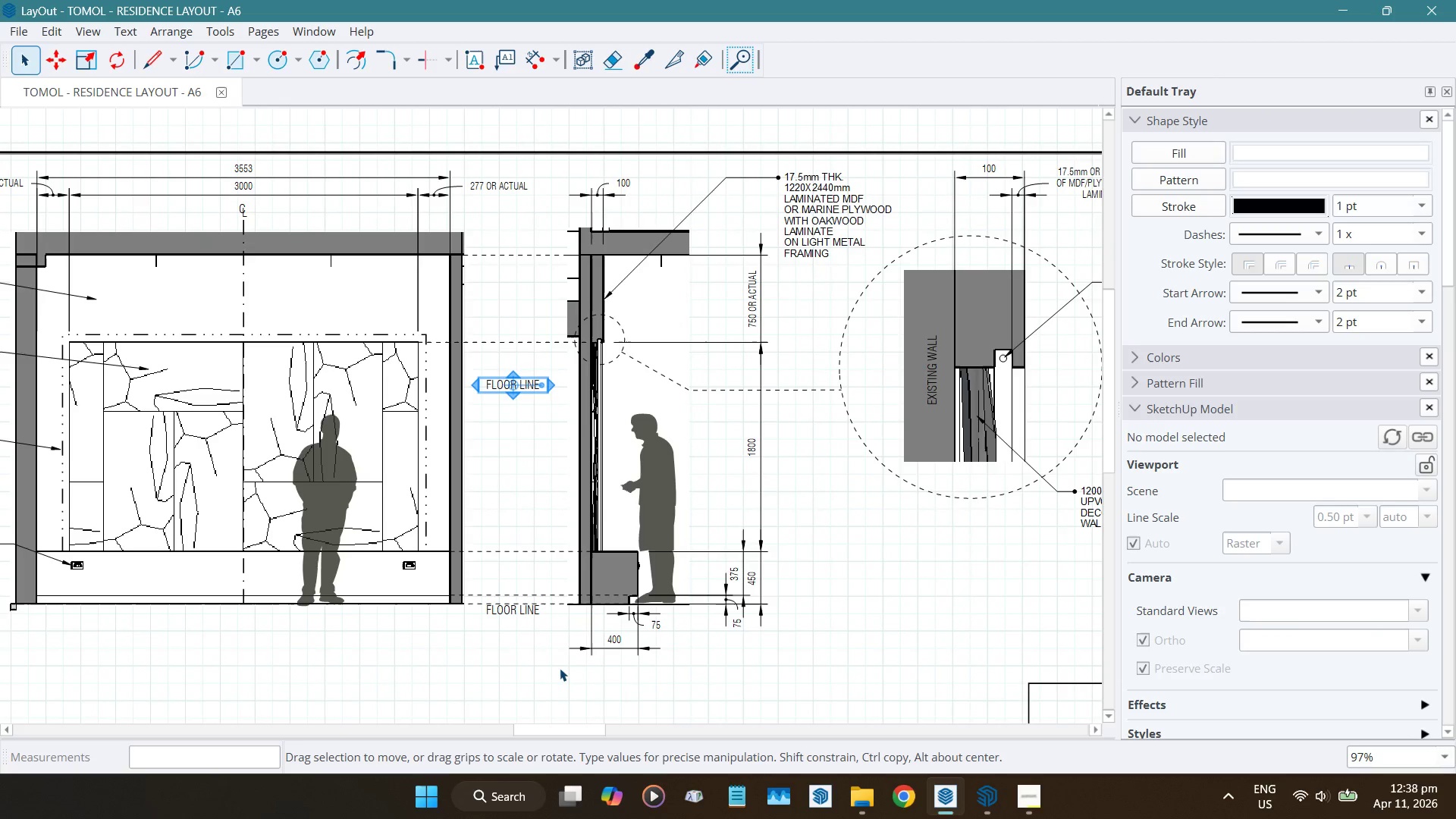 
hold_key(key=ArrowUp, duration=1.5)
 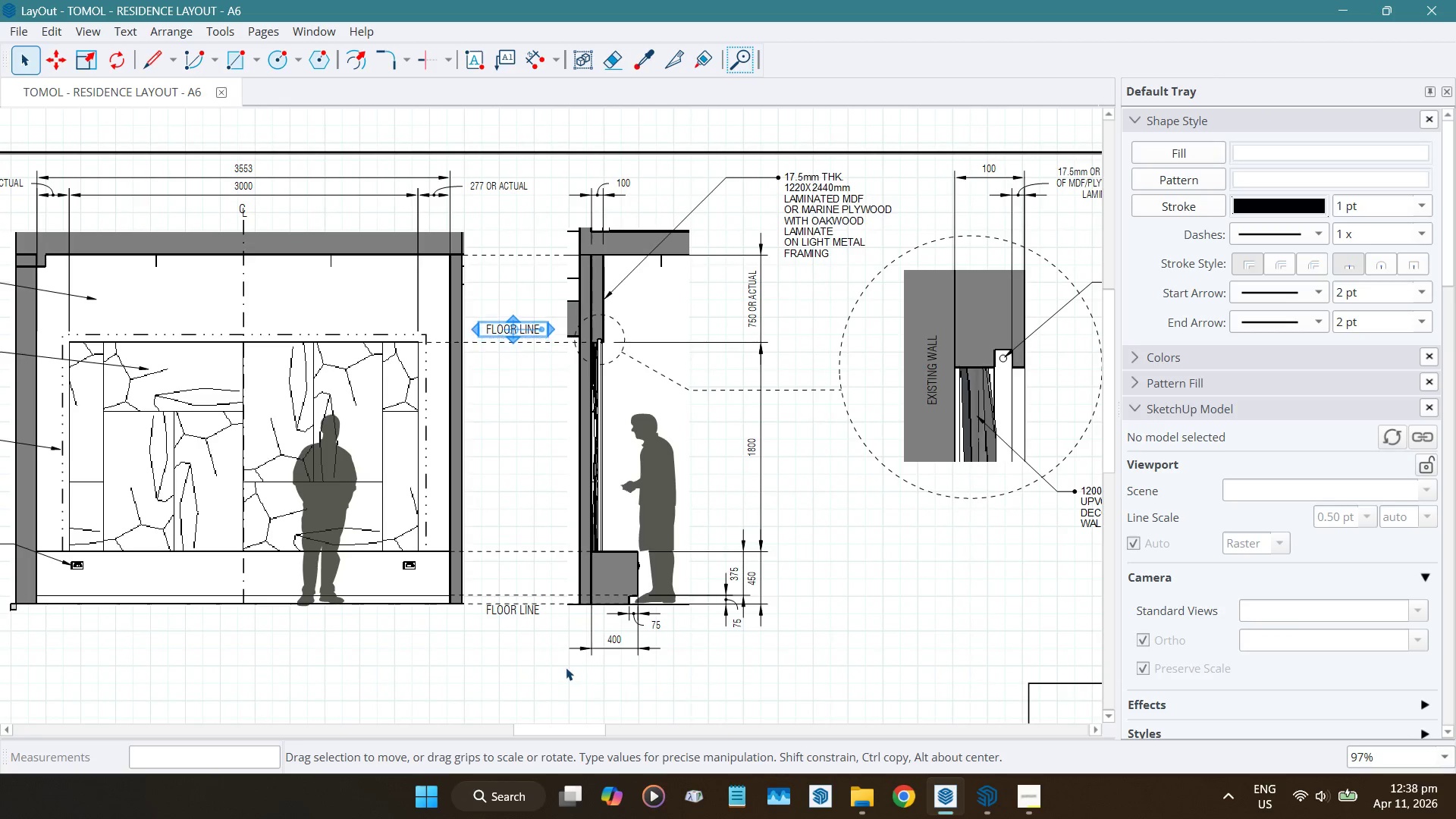 
hold_key(key=ArrowUp, duration=1.5)
 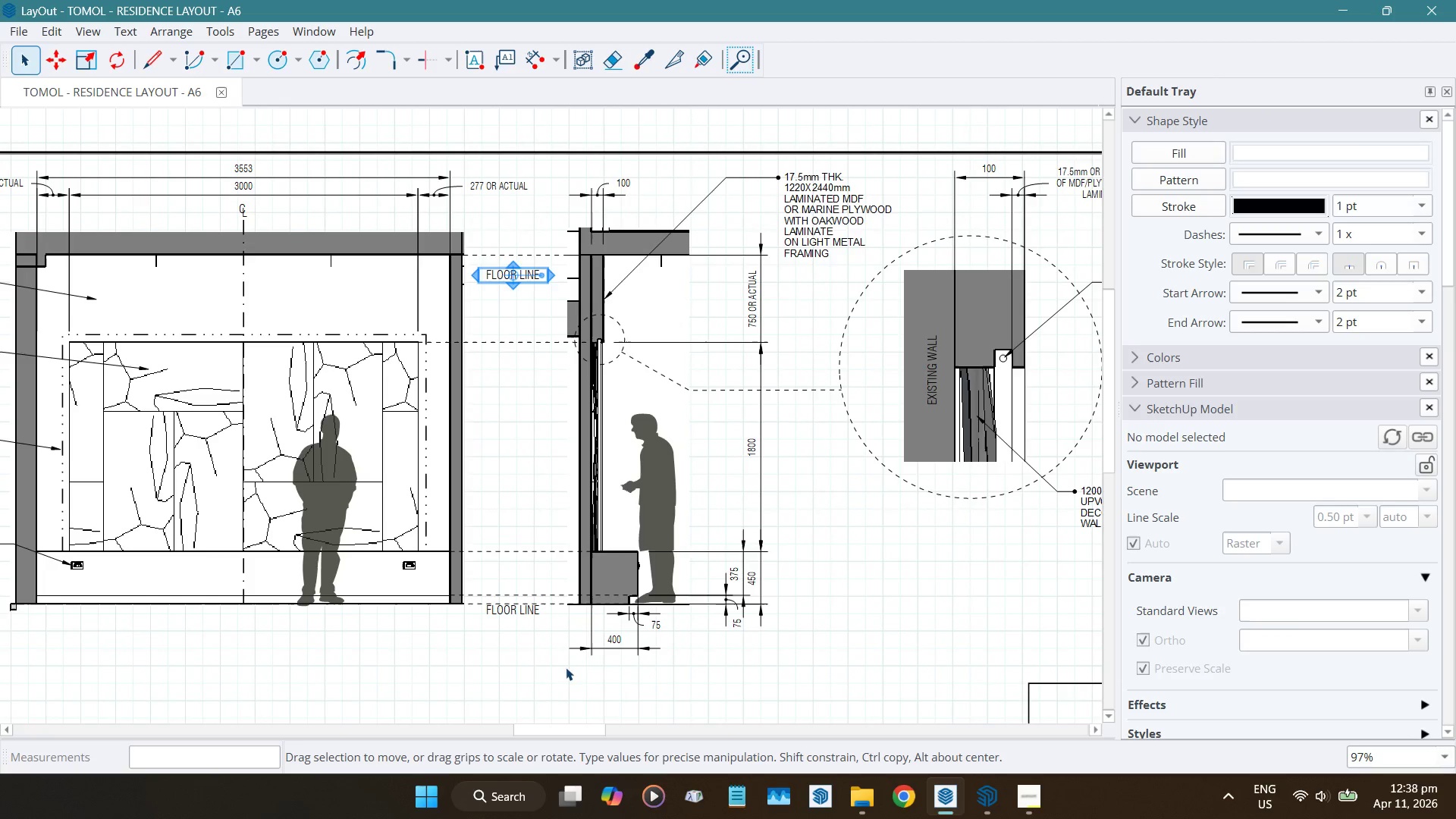 
hold_key(key=ArrowUp, duration=0.81)
 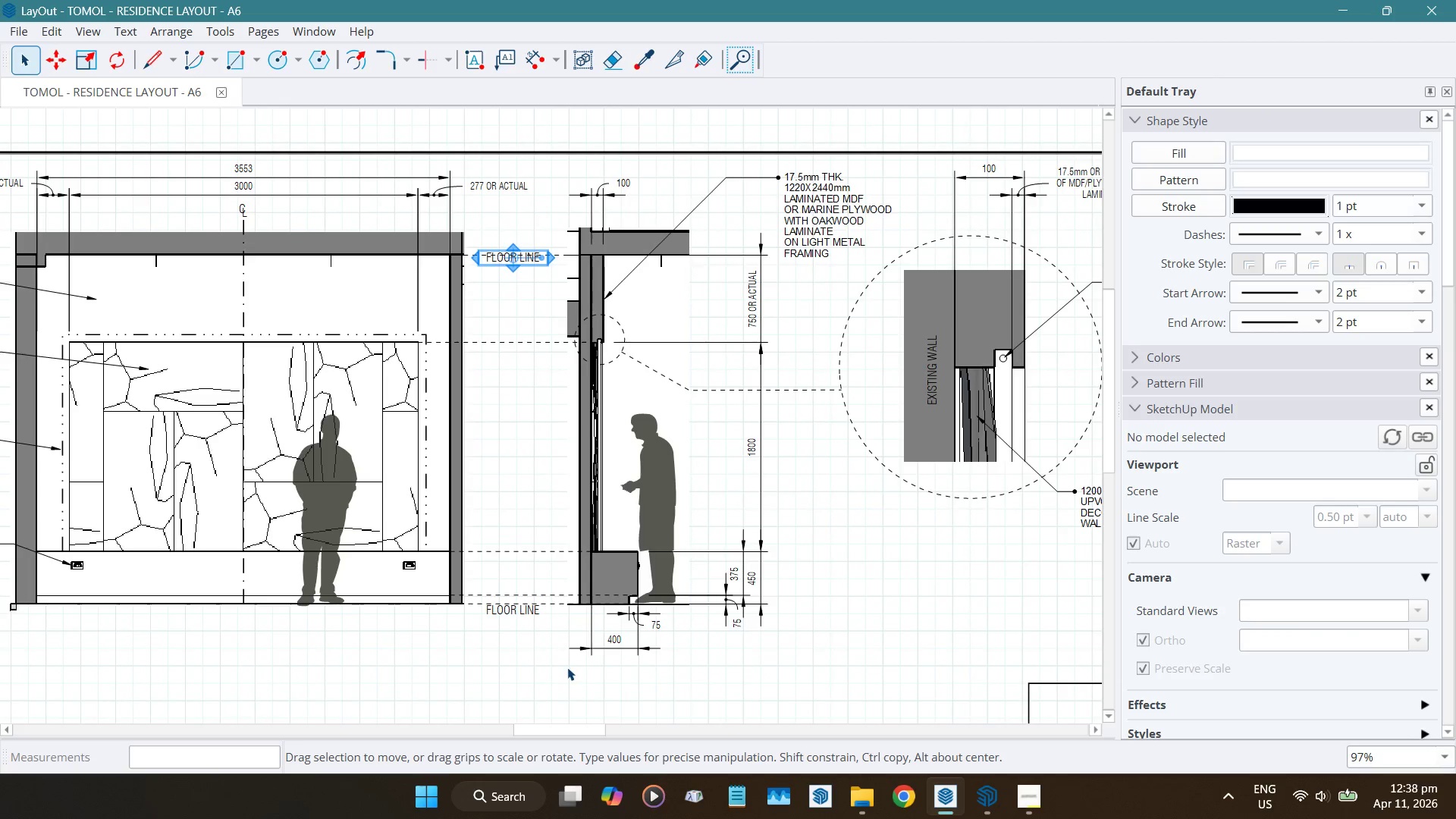 
key(ArrowDown)
 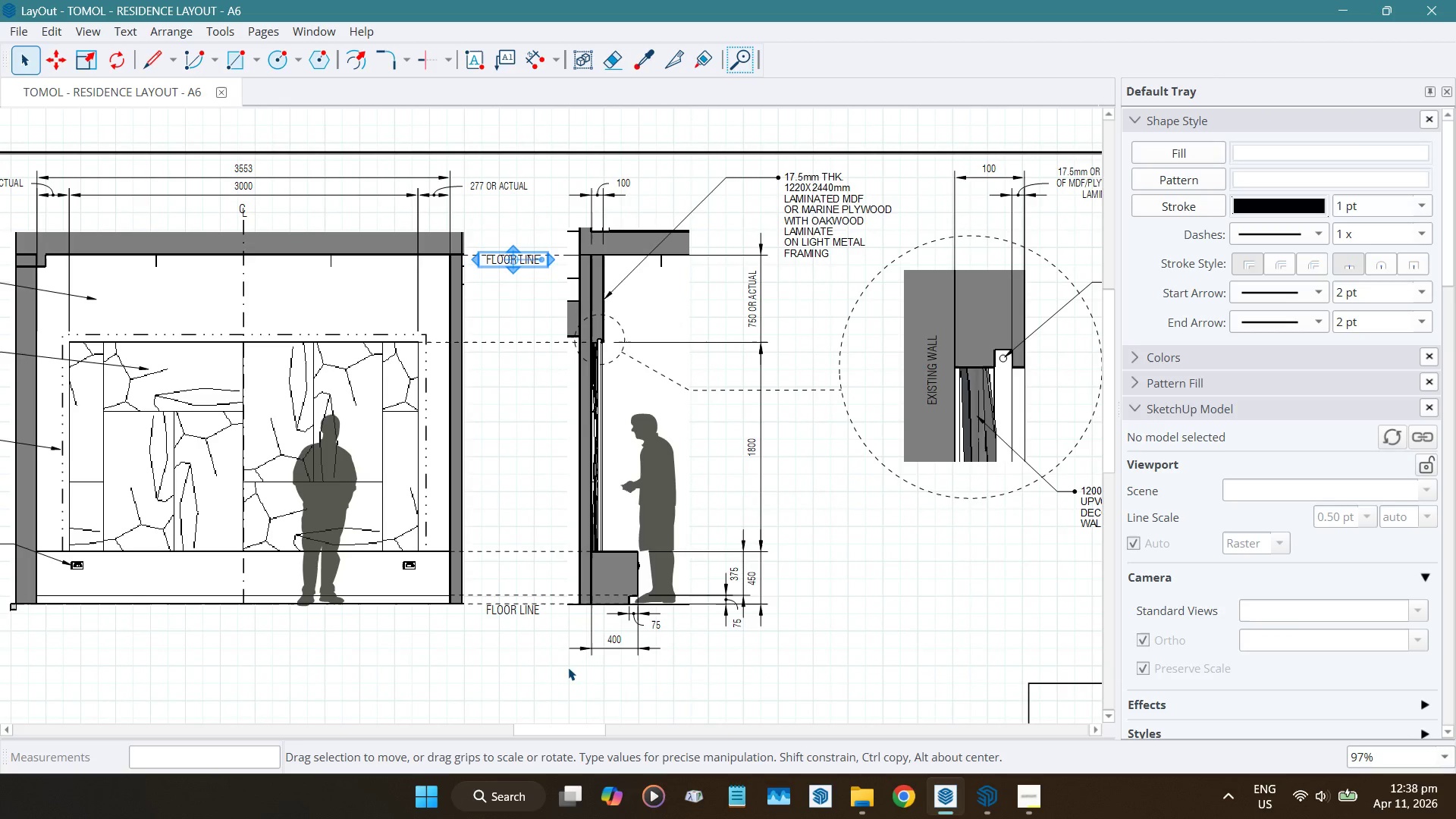 
key(ArrowDown)
 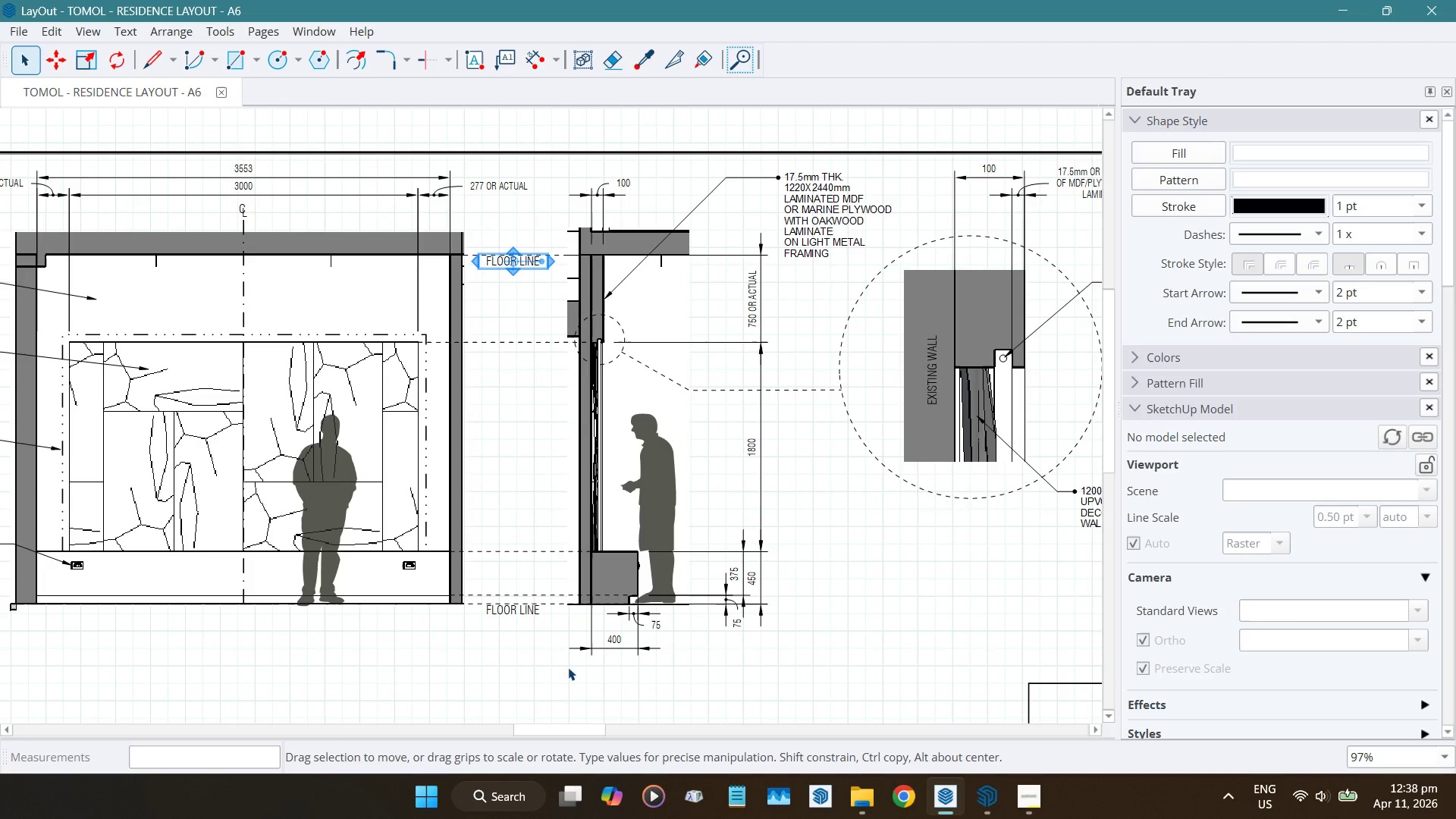 
key(ArrowDown)
 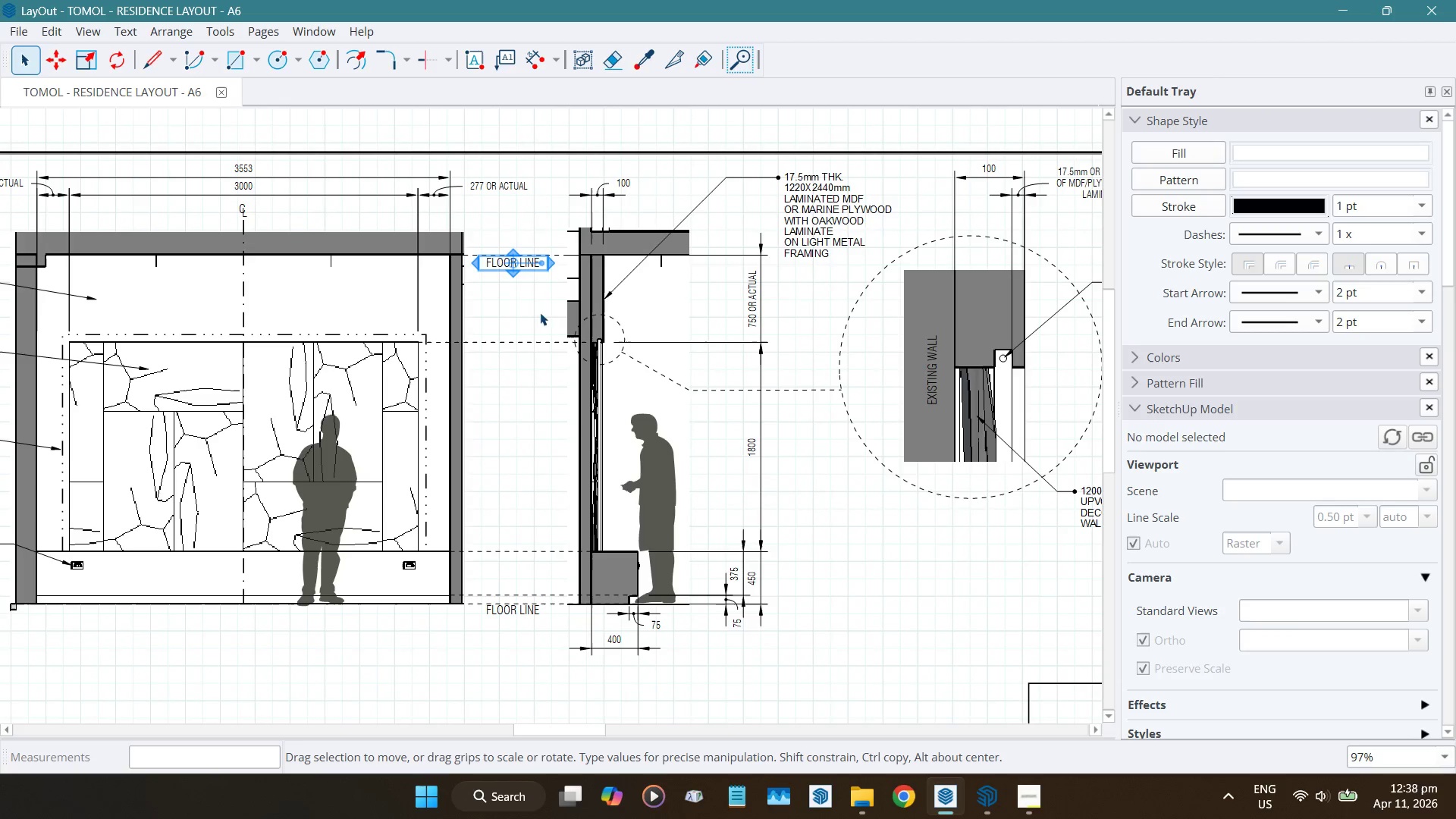 
scroll: coordinate [443, 245], scroll_direction: up, amount: 8.0
 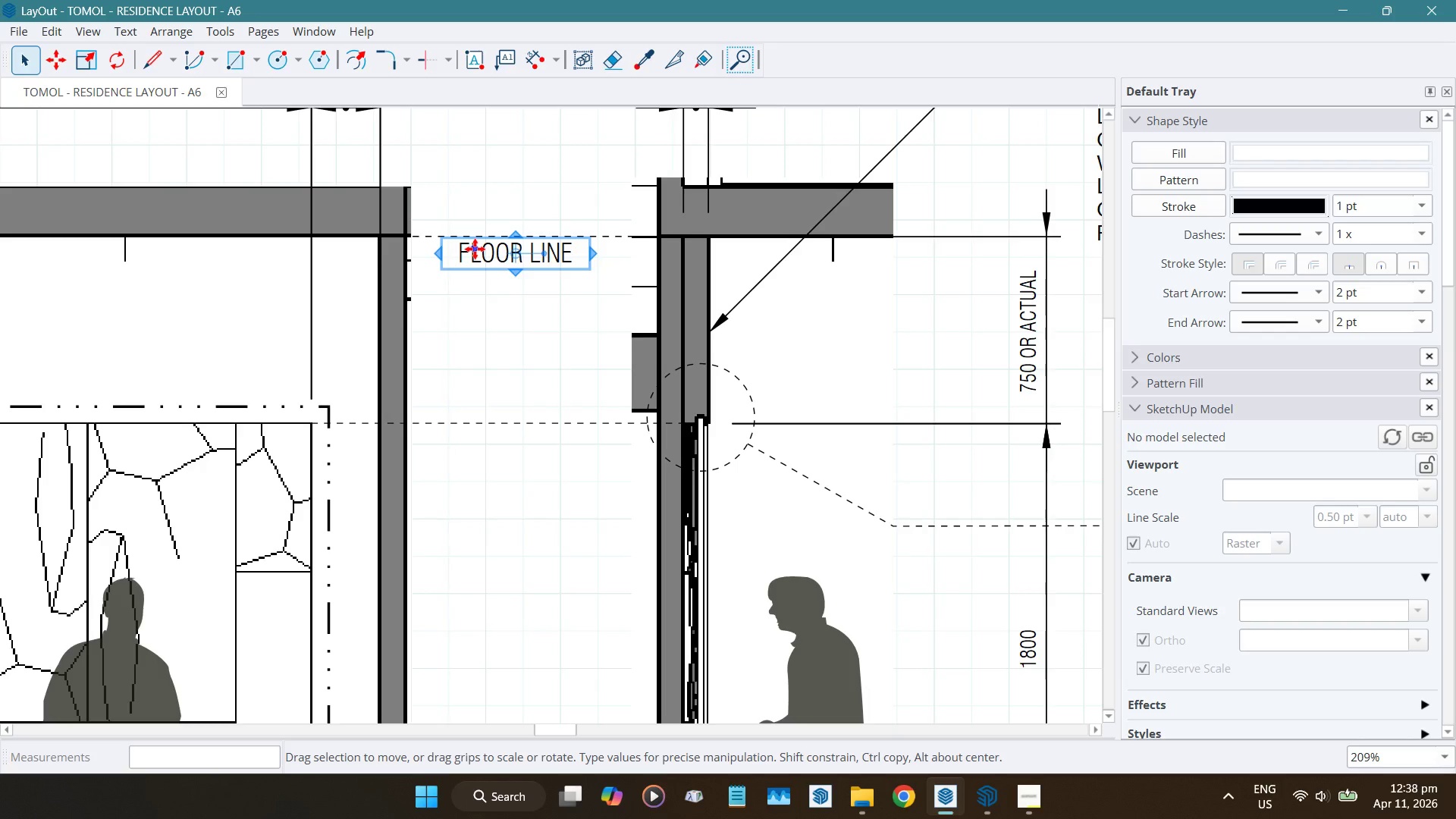 
double_click([474, 248])
 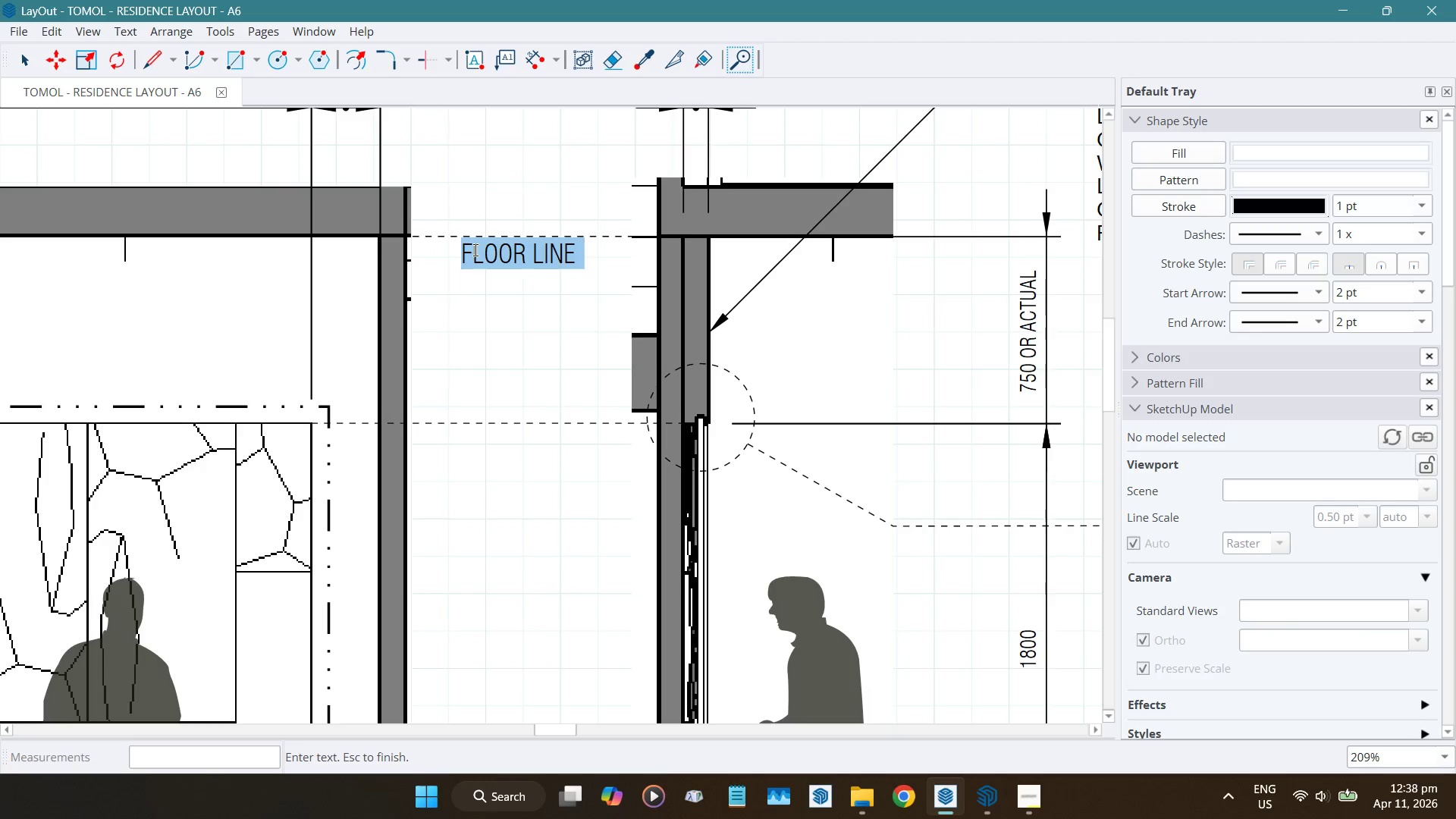 
type(ceiling line)
 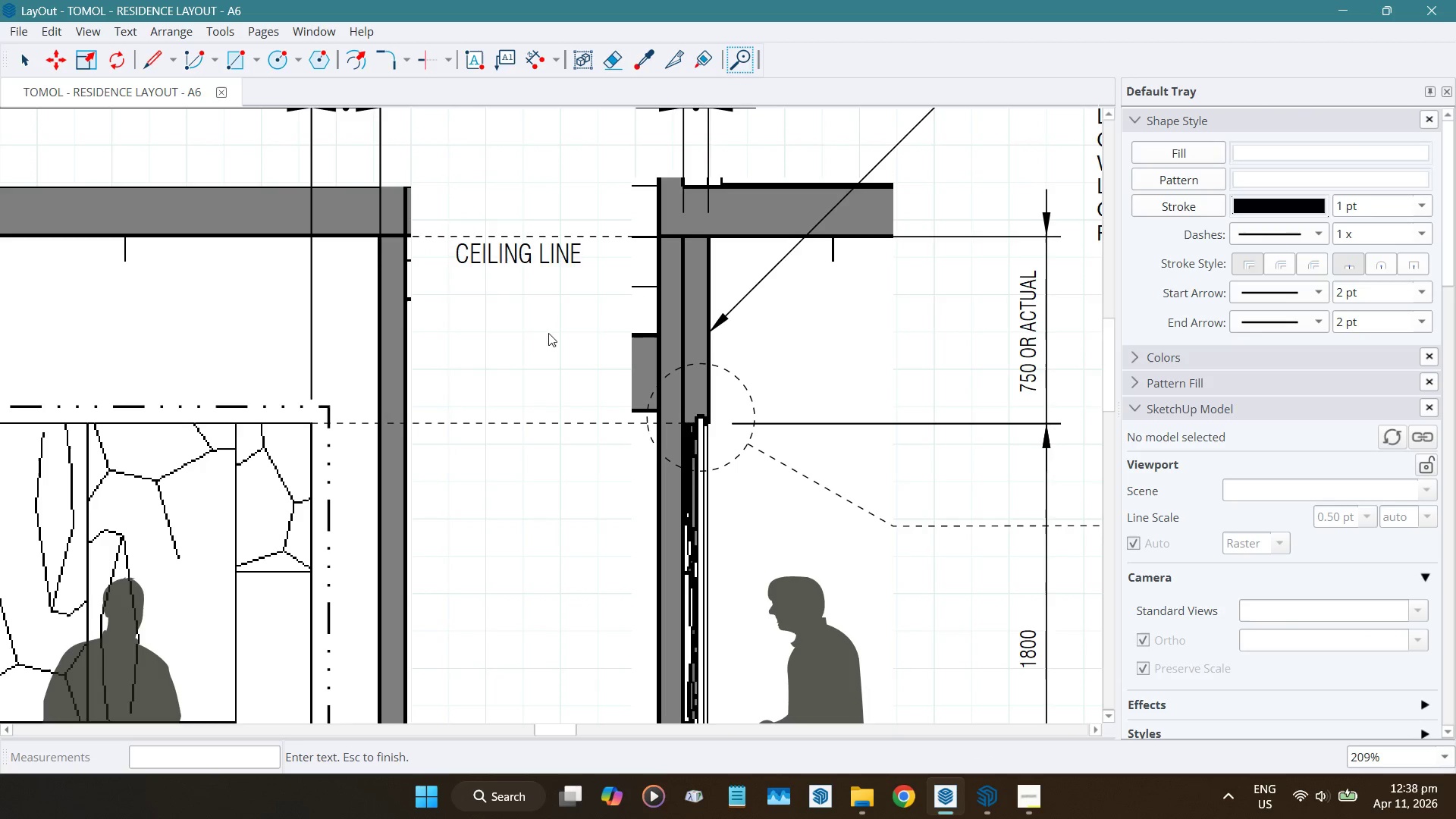 
key(Space)
 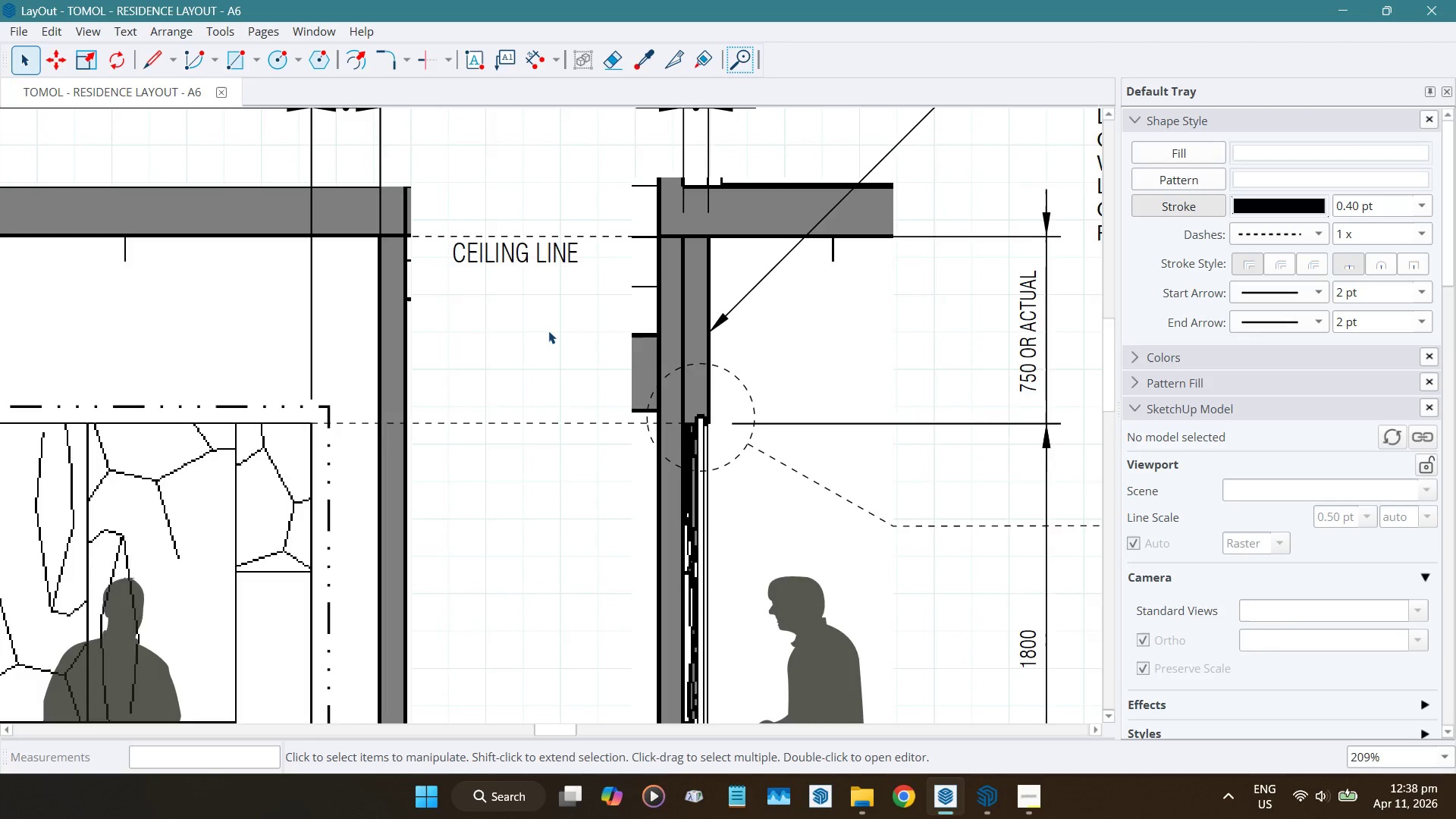 
scroll: coordinate [548, 329], scroll_direction: down, amount: 5.0
 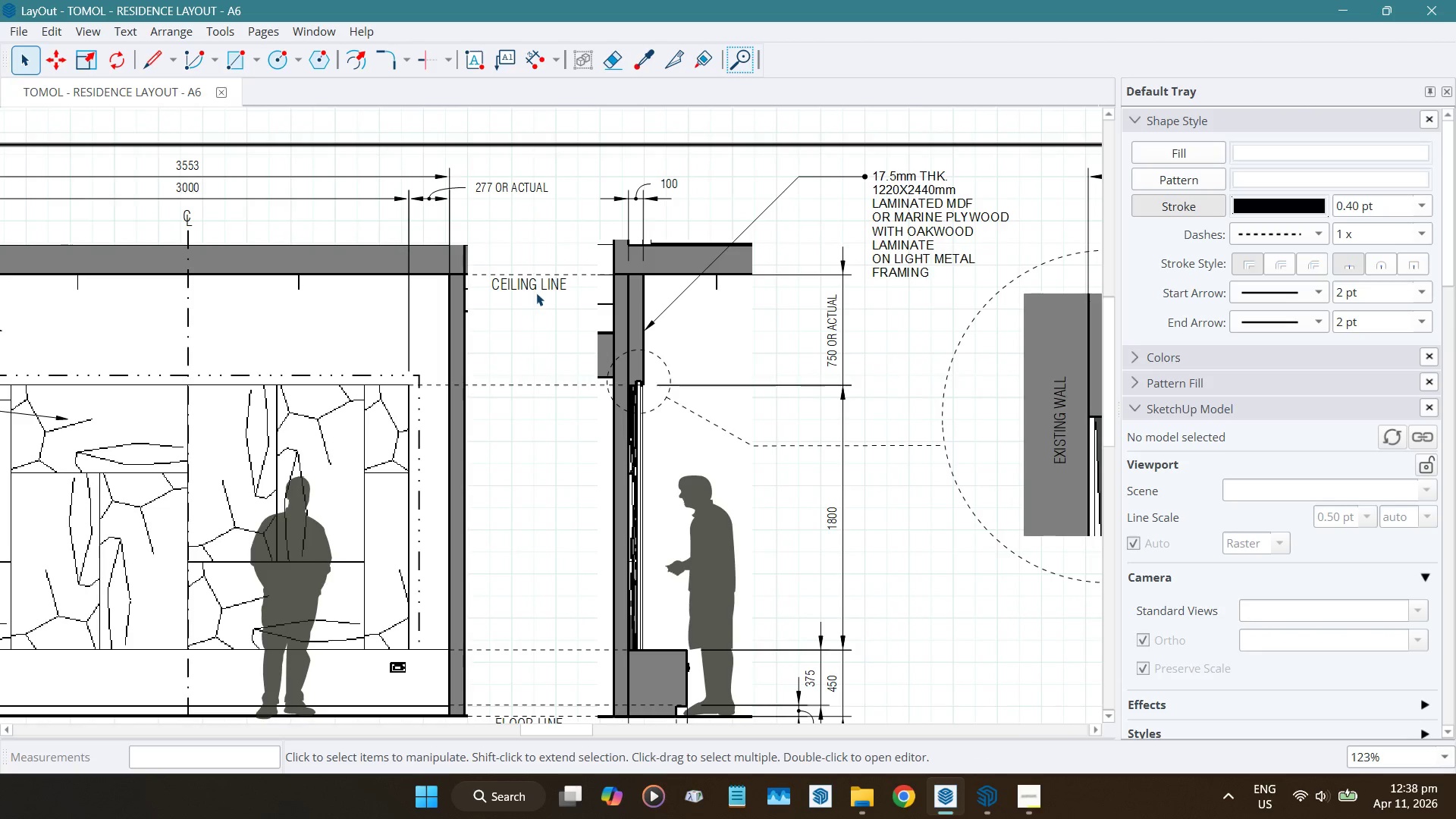 
left_click([536, 287])
 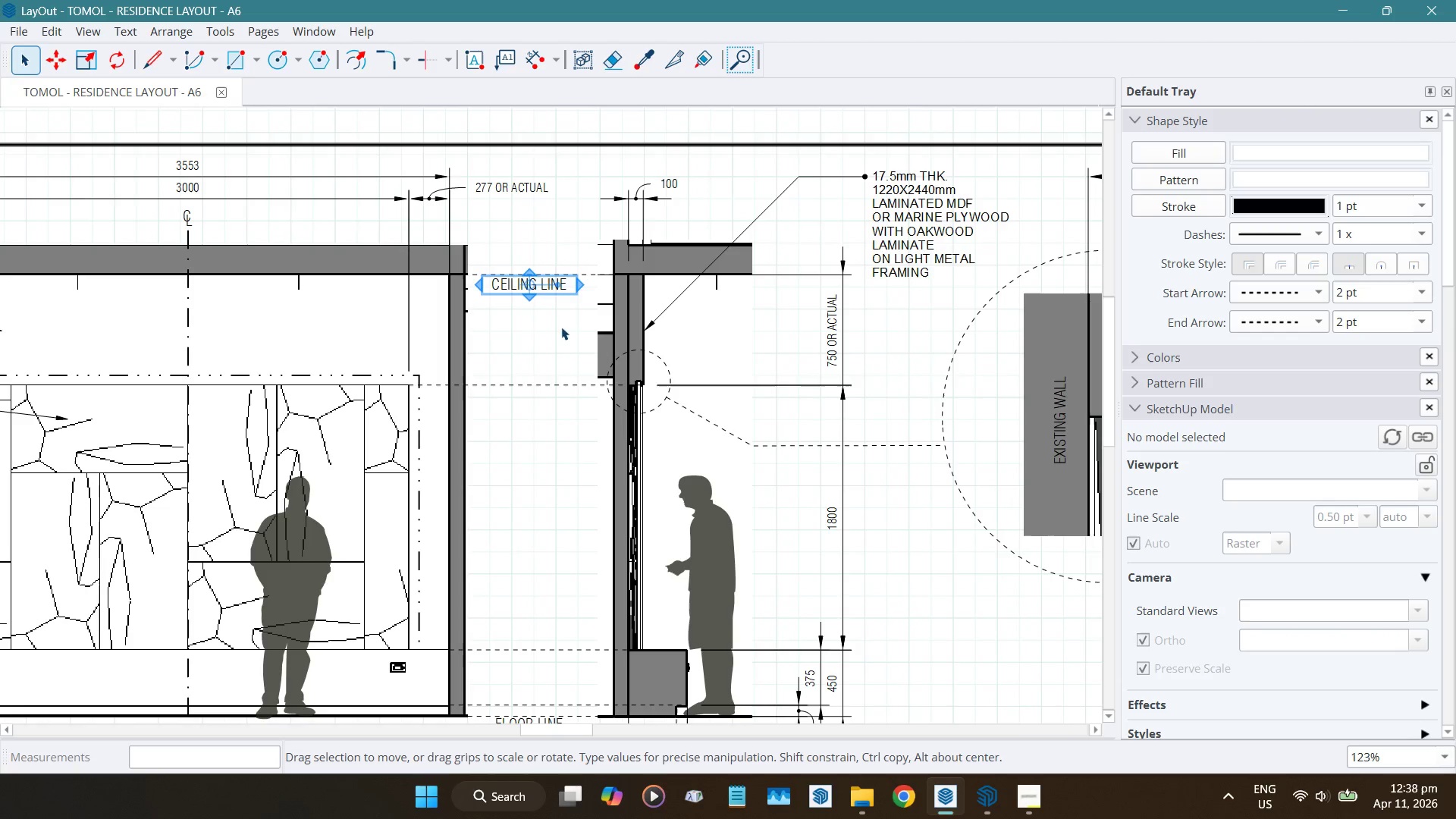 
key(ArrowRight)
 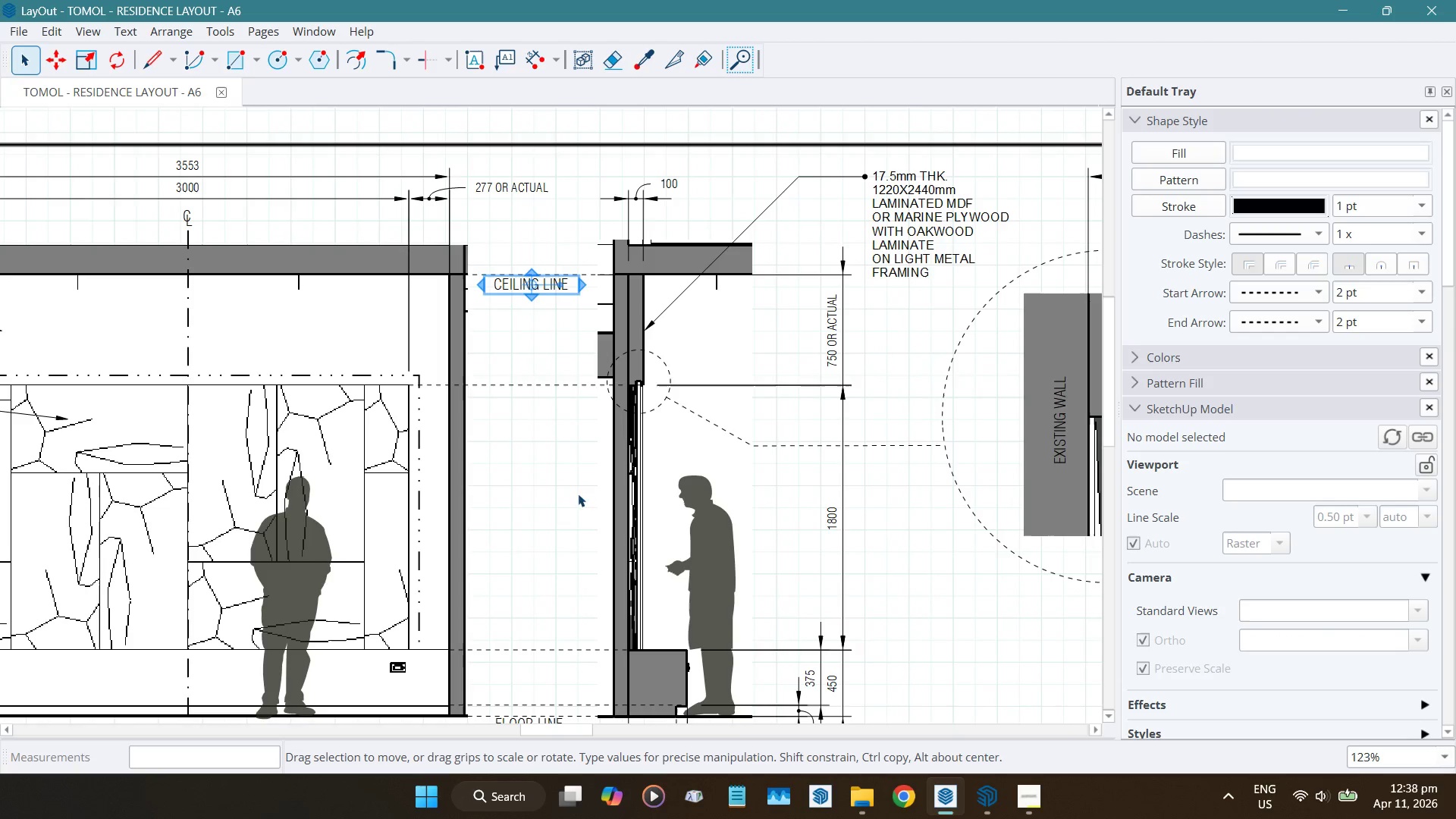 
key(ArrowRight)
 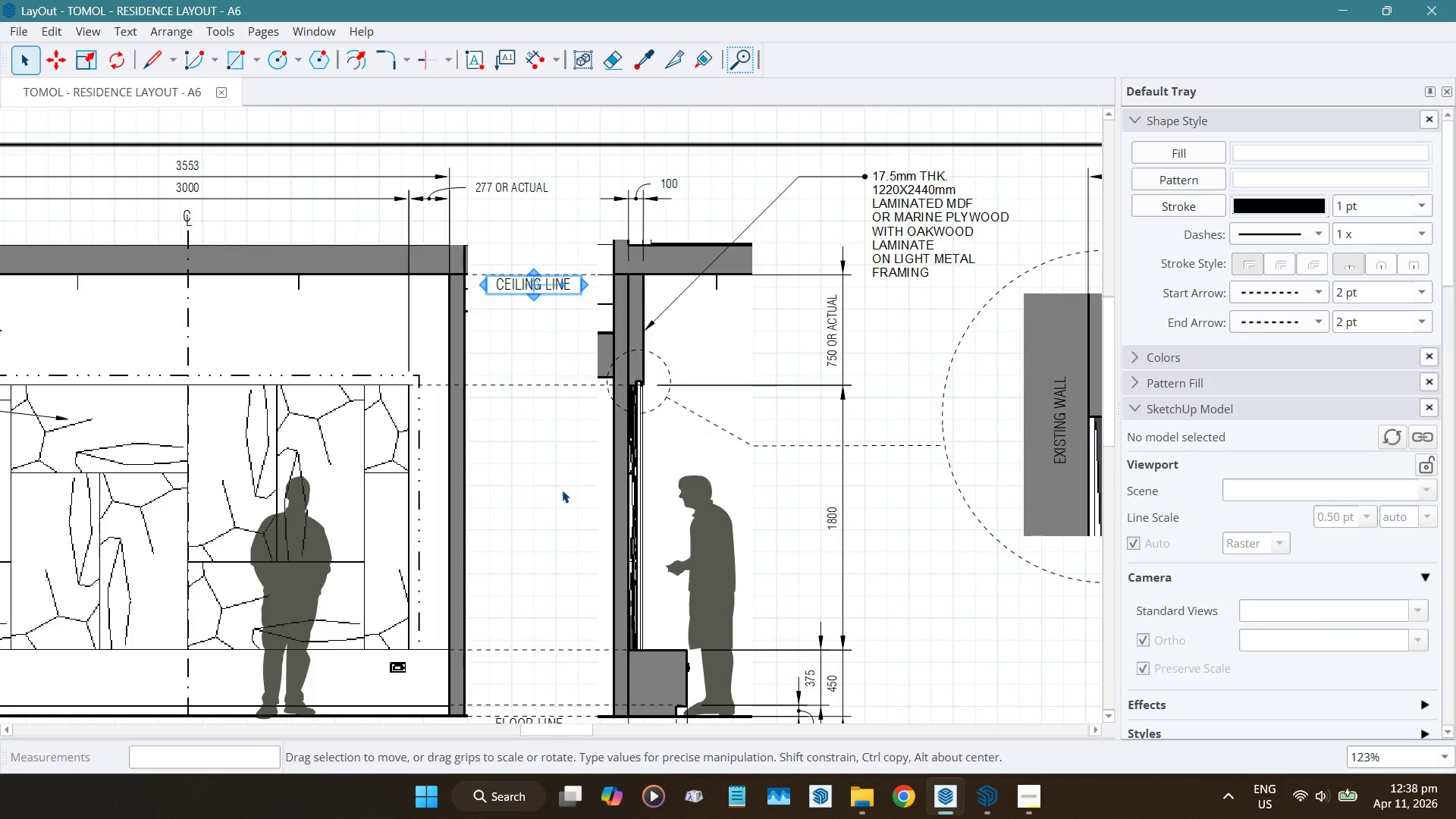 
scroll: coordinate [562, 490], scroll_direction: down, amount: 5.0
 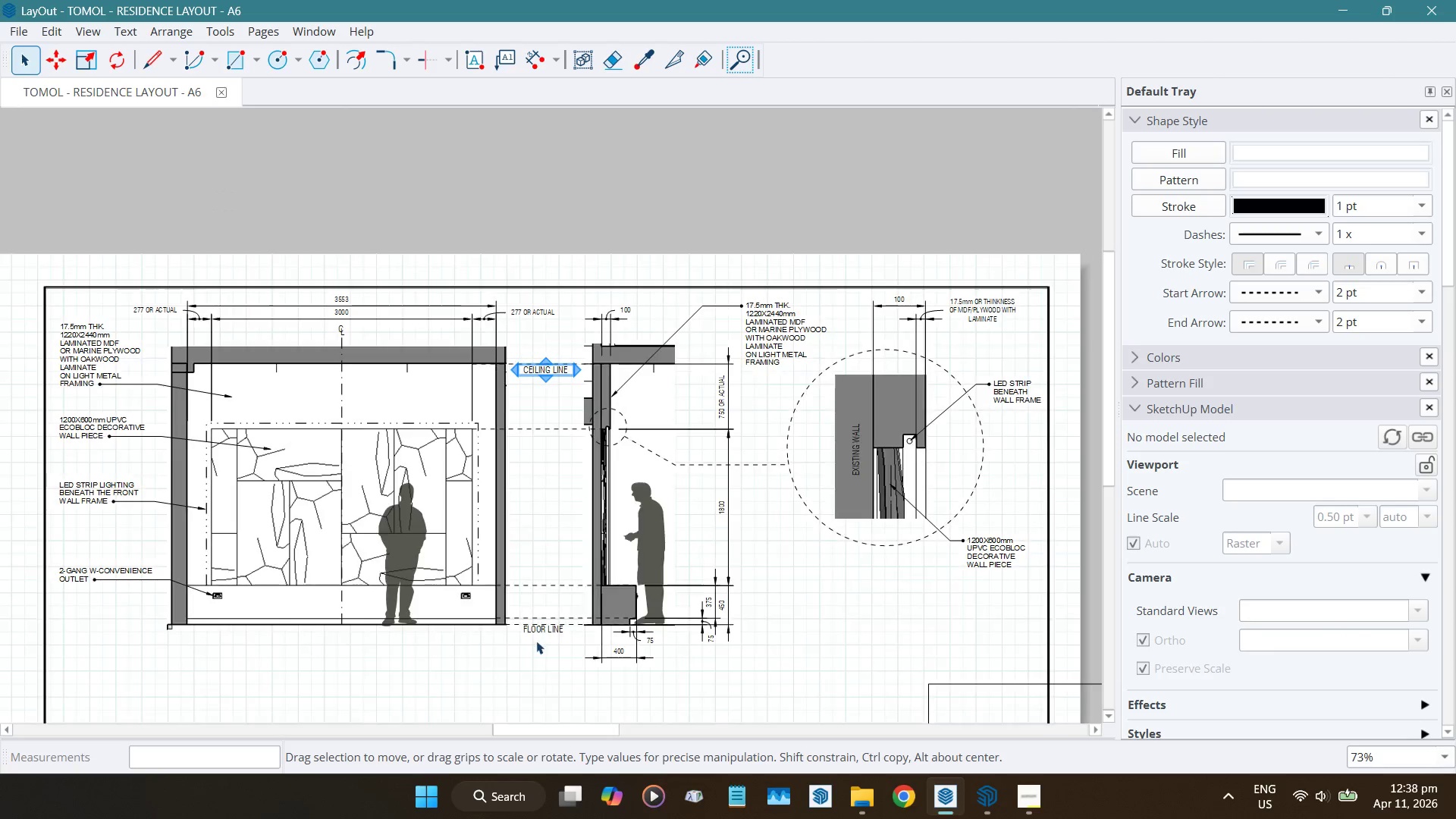 
scroll: coordinate [542, 639], scroll_direction: up, amount: 10.0
 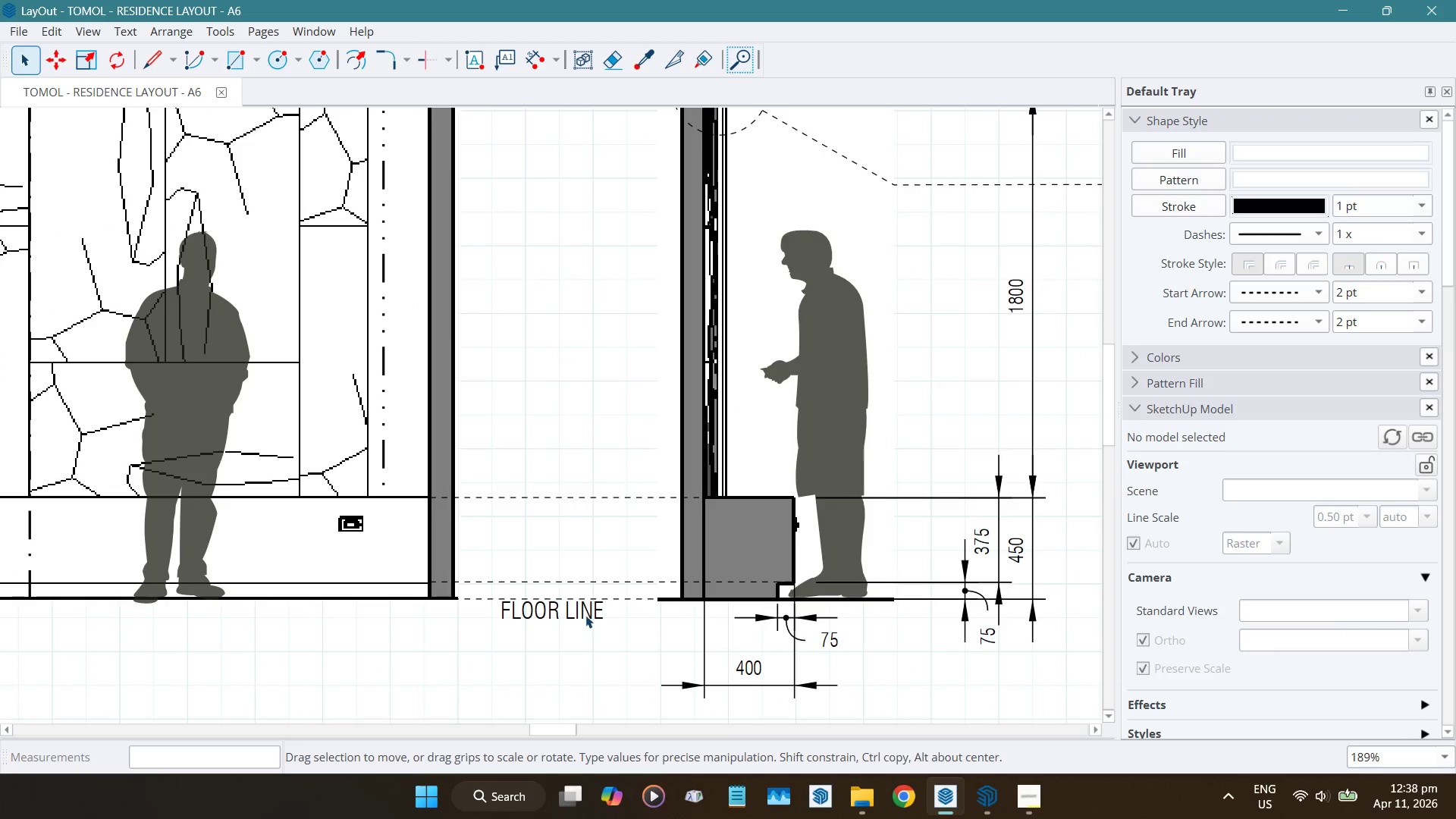 
left_click([585, 615])
 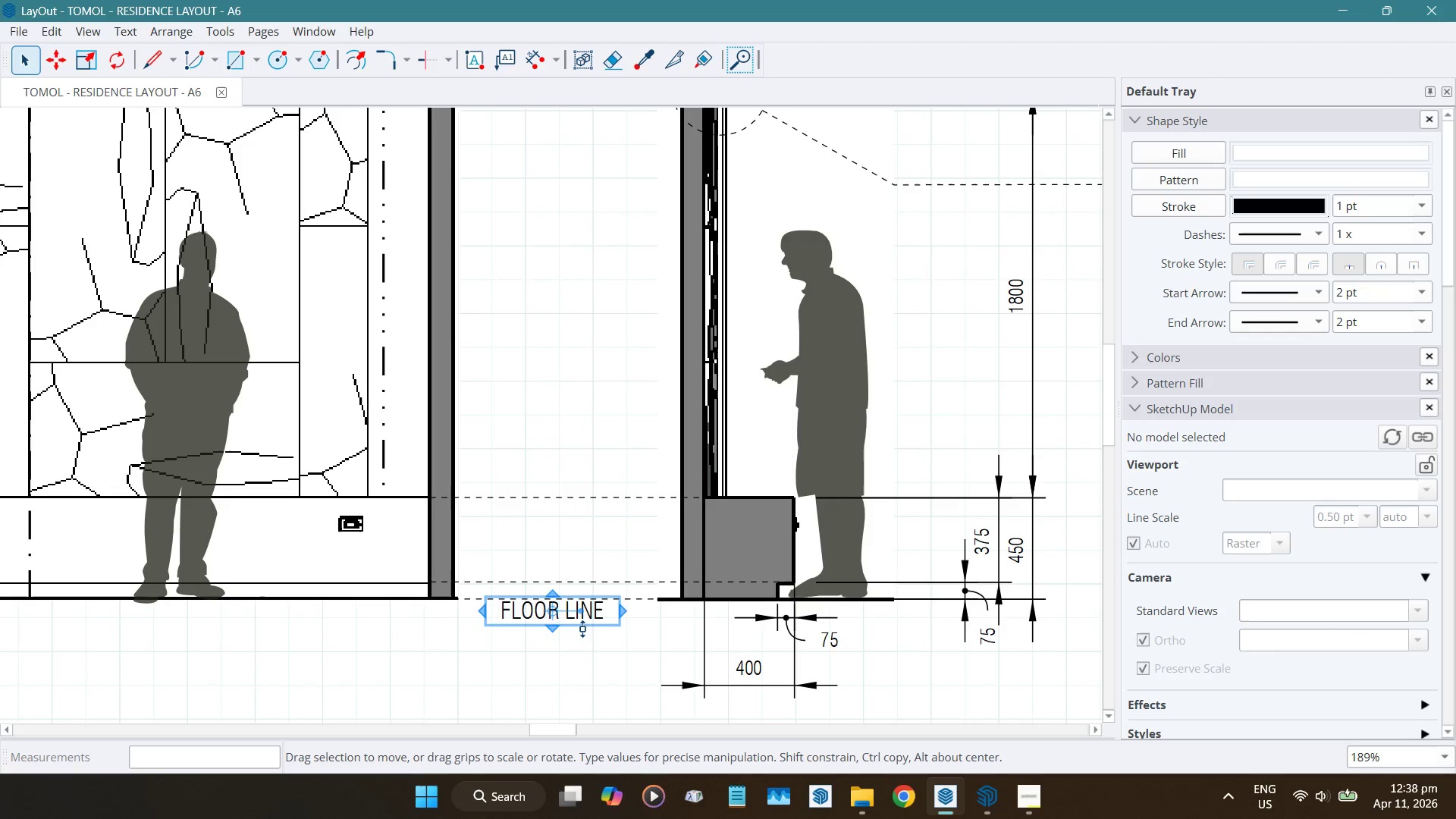 
key(Control+ControlLeft)
 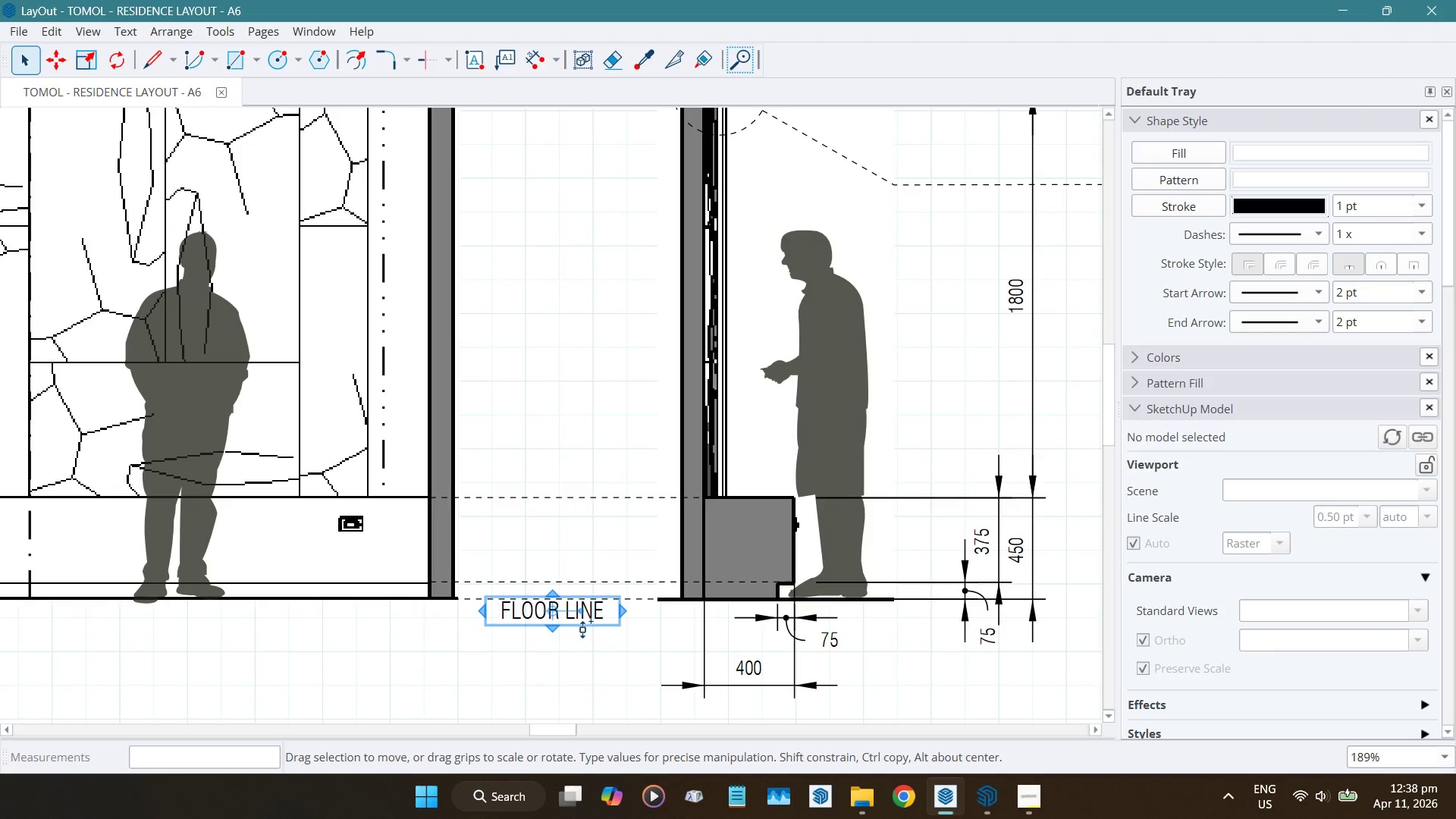 
key(Control+C)
 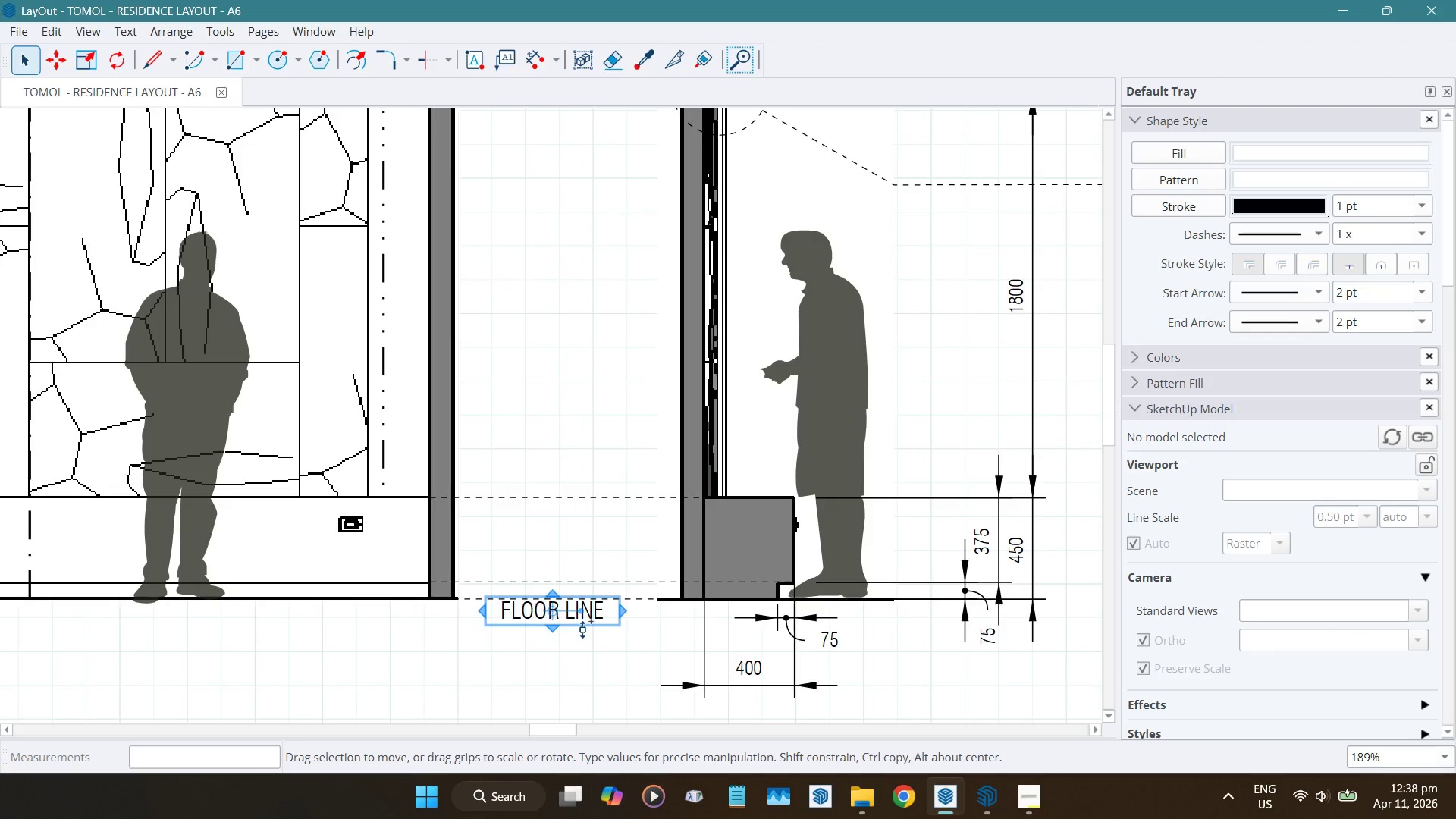 
key(Control+ControlLeft)
 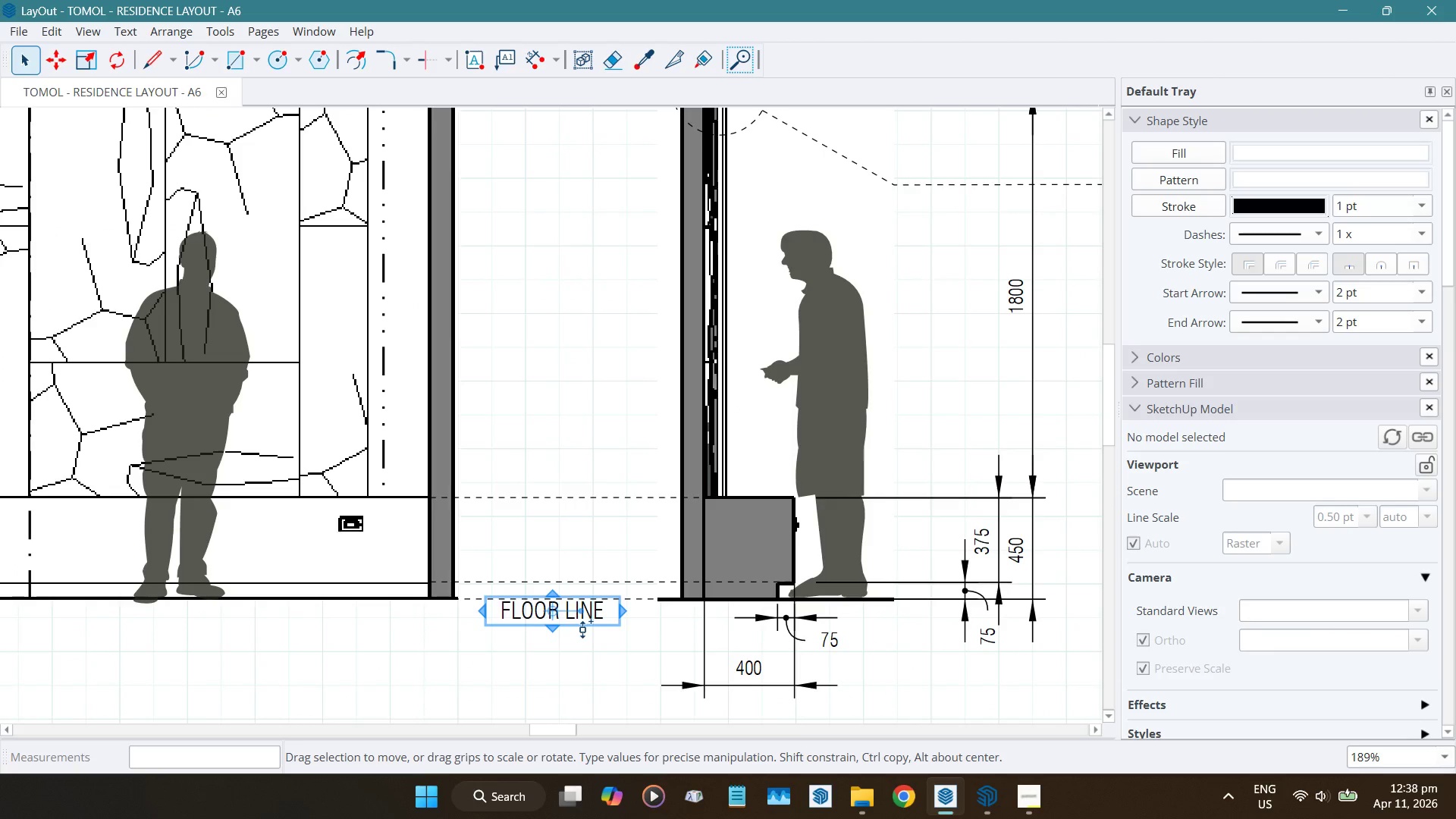 
key(Control+V)
 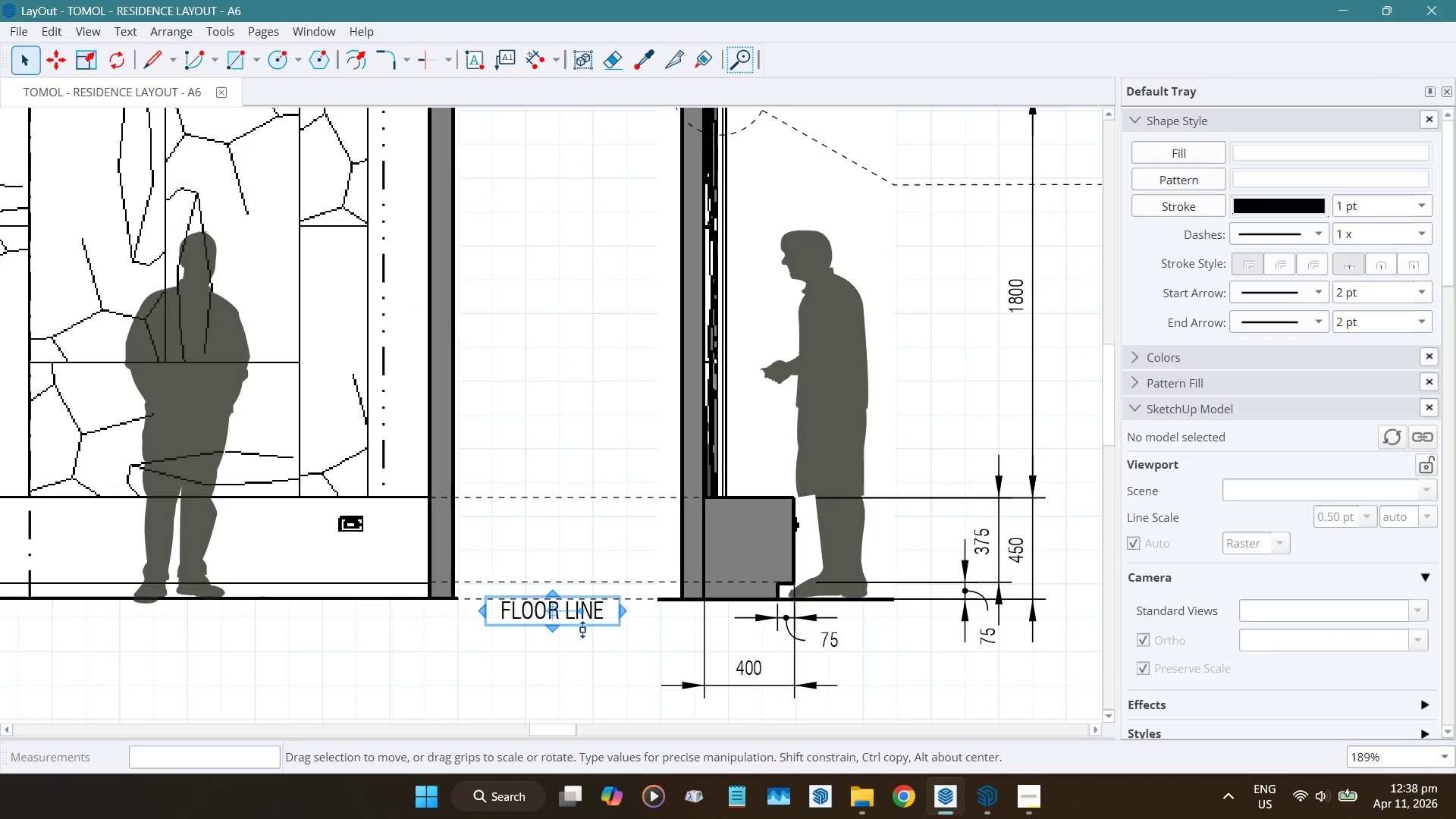 
hold_key(key=ArrowUp, duration=1.52)
 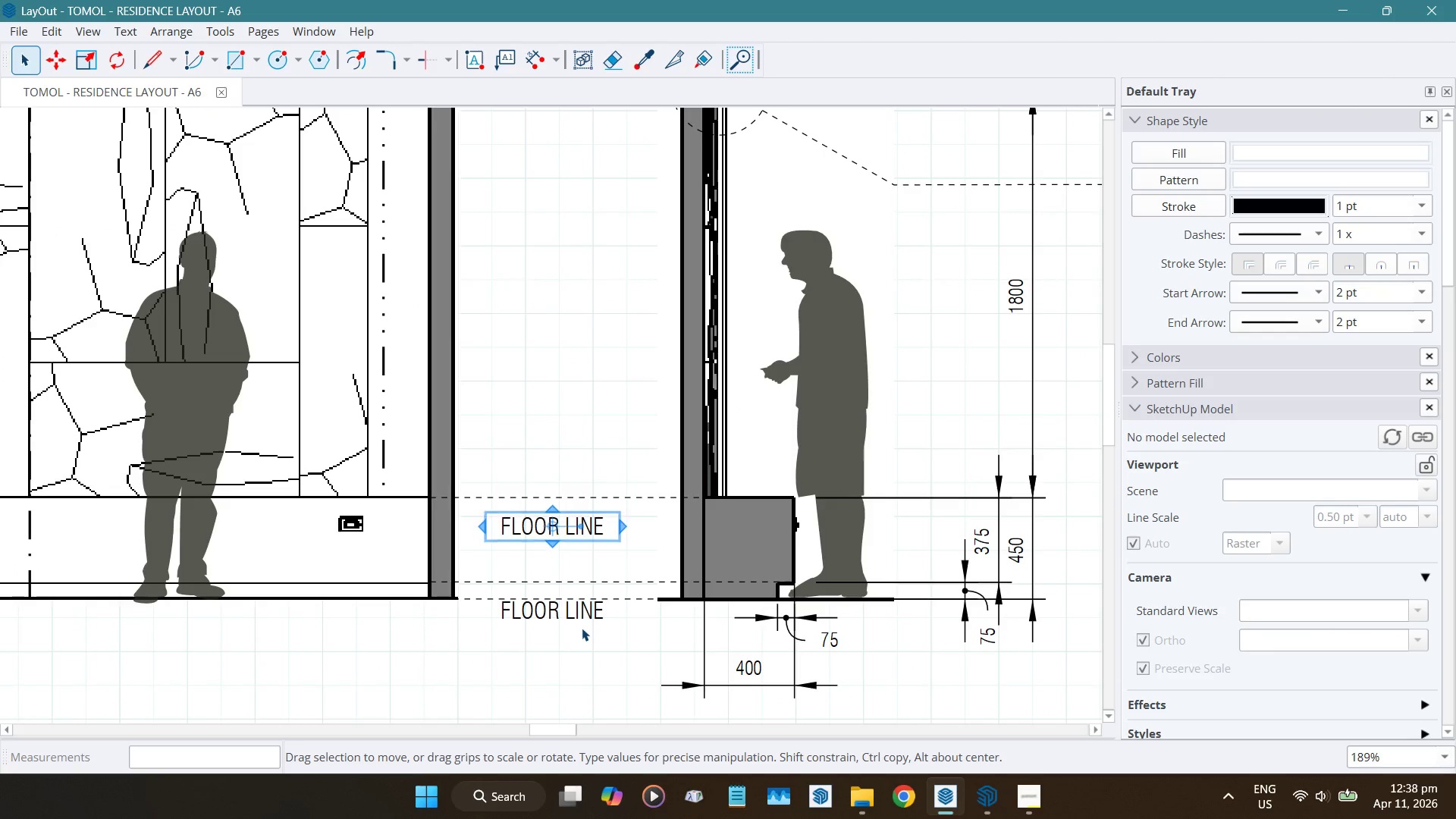 
key(ArrowUp)
 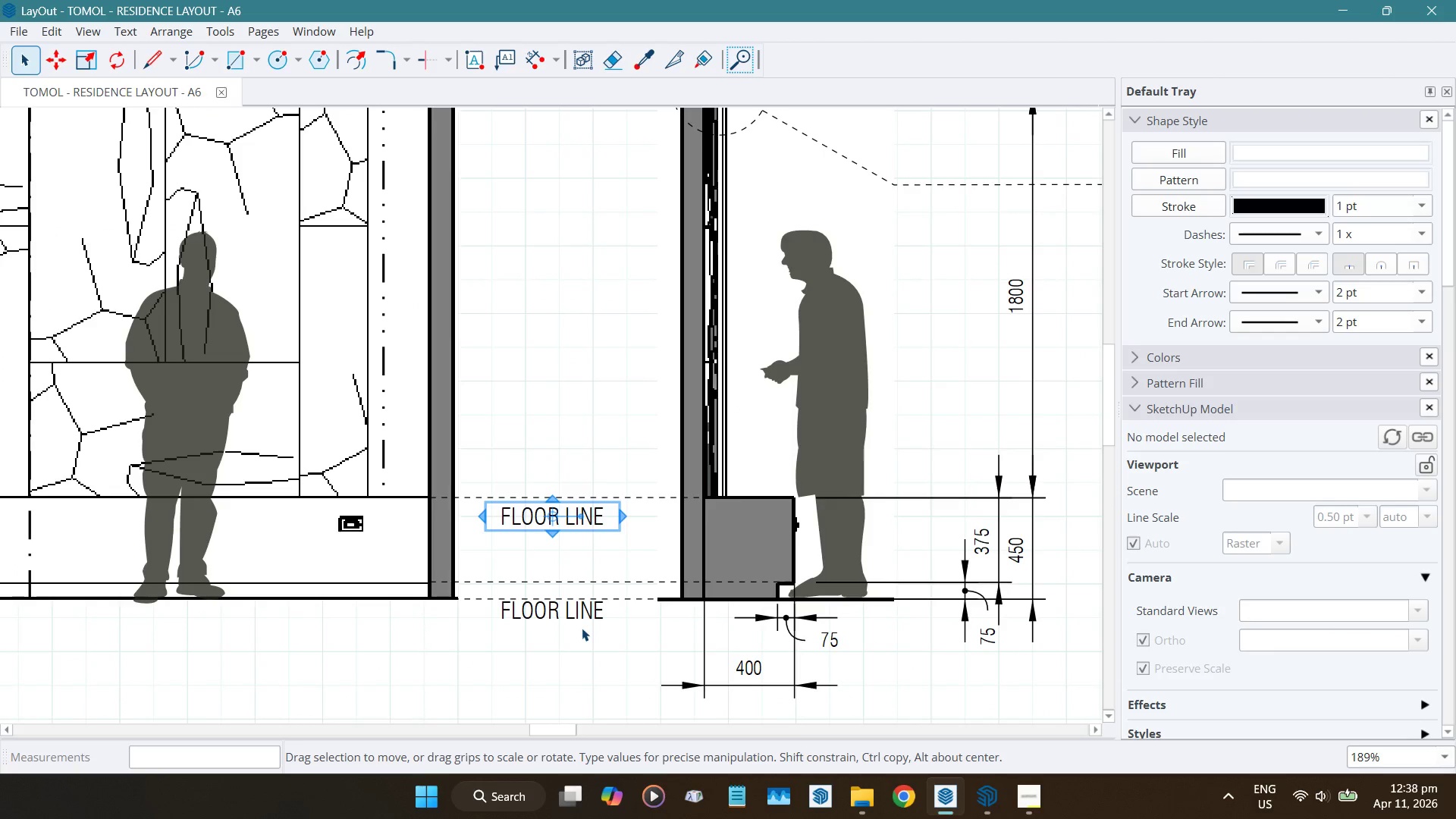 
key(ArrowUp)
 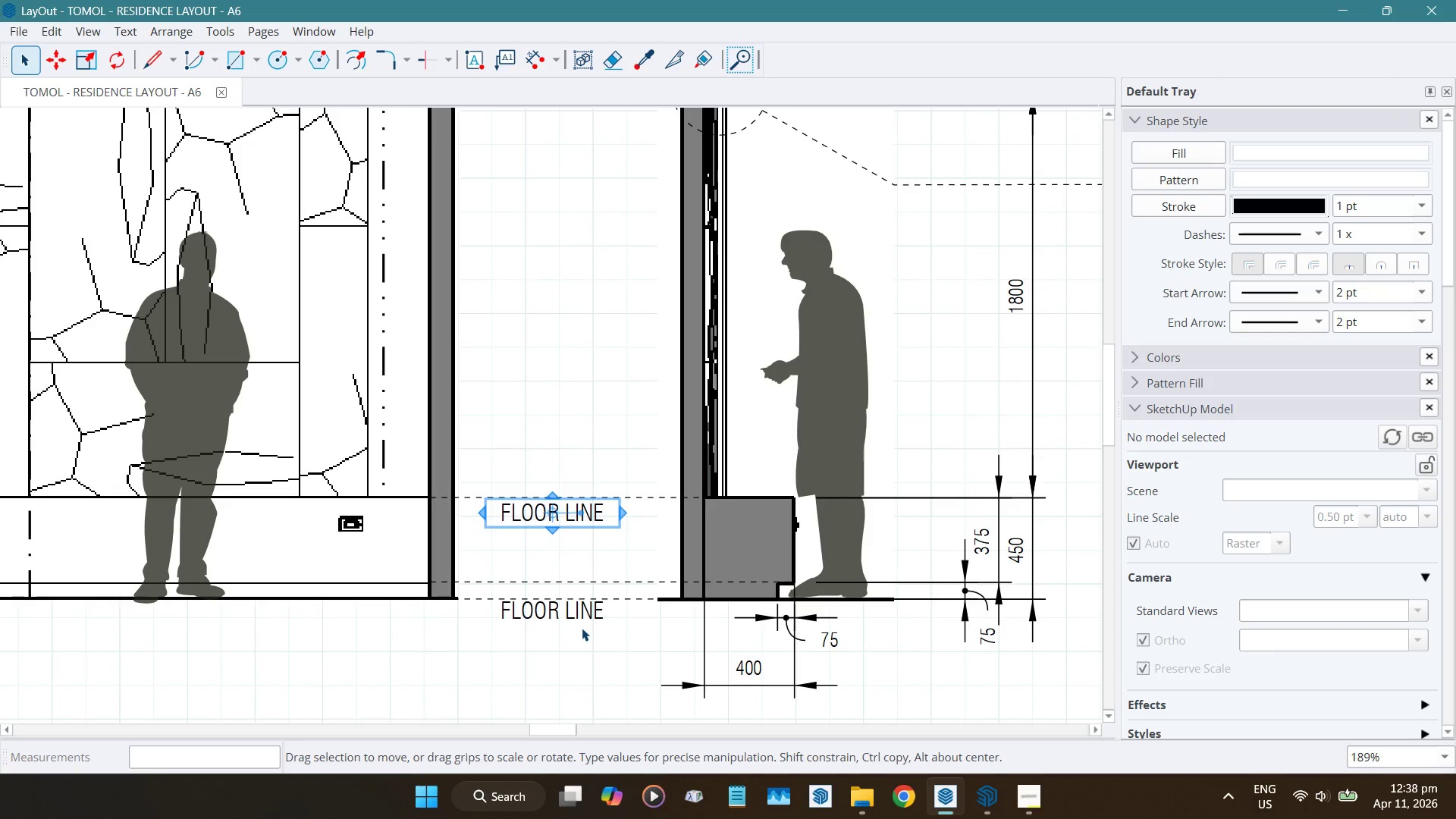 
key(ArrowUp)
 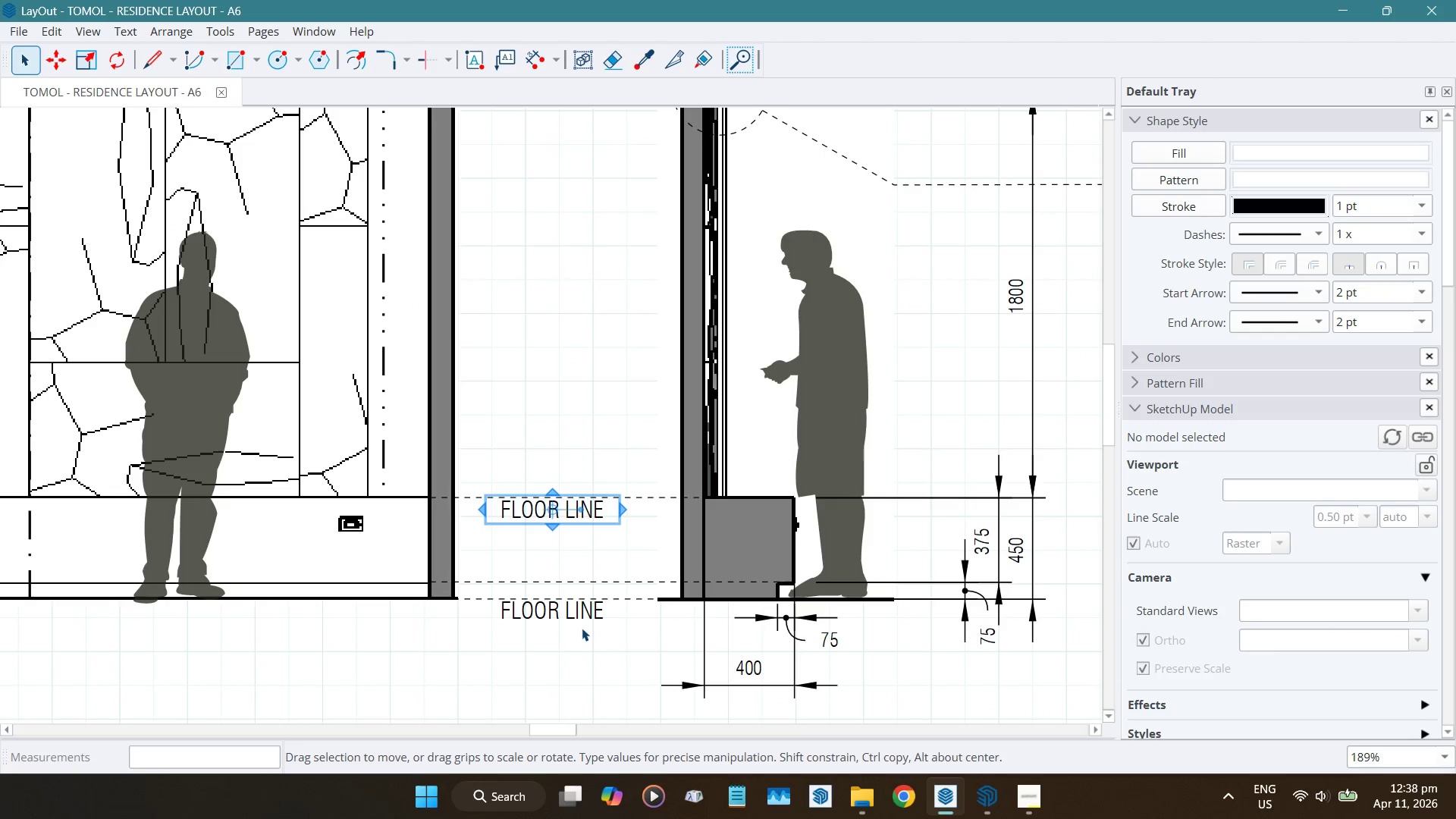 
key(ArrowUp)
 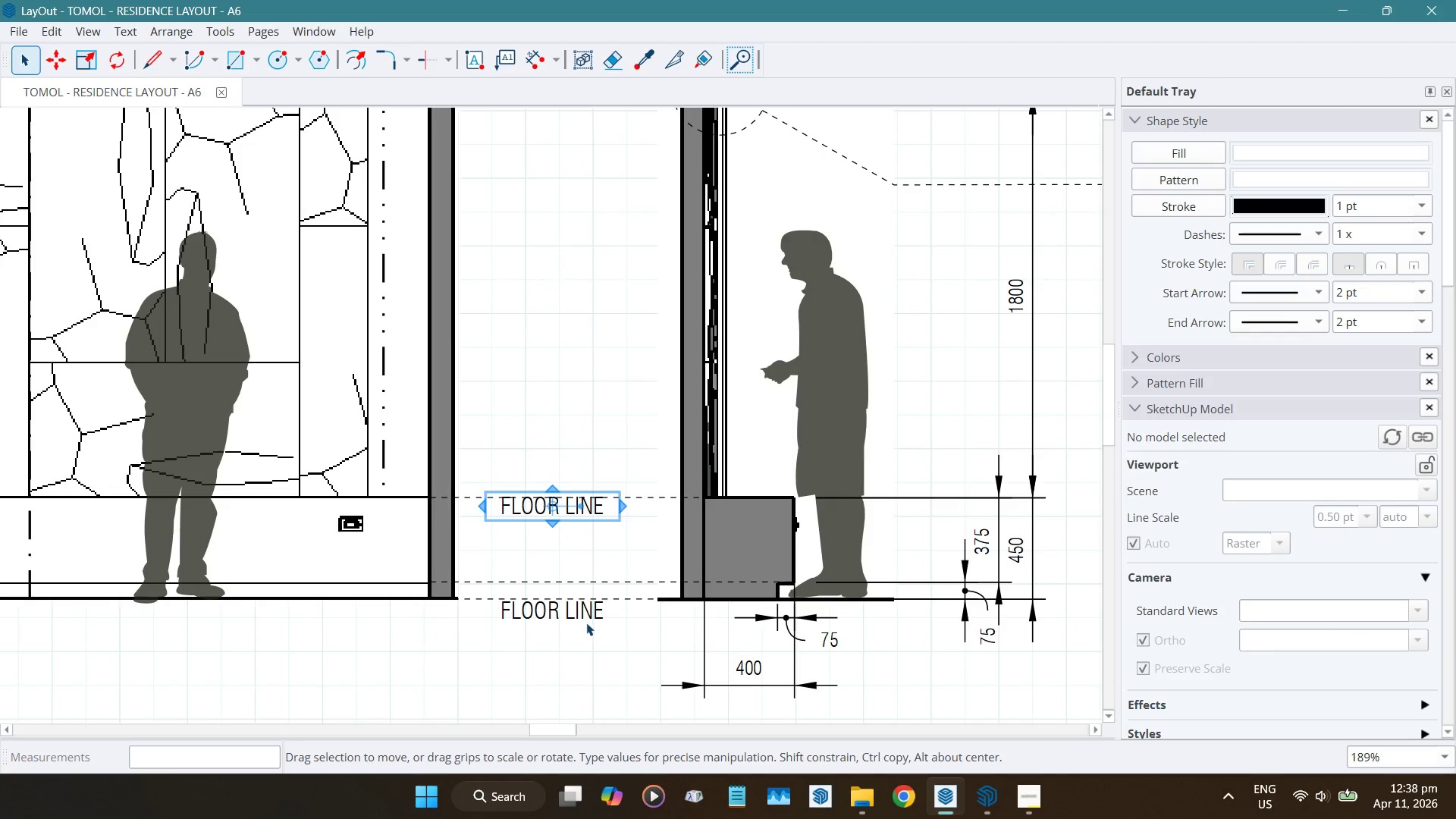 
key(ArrowDown)
 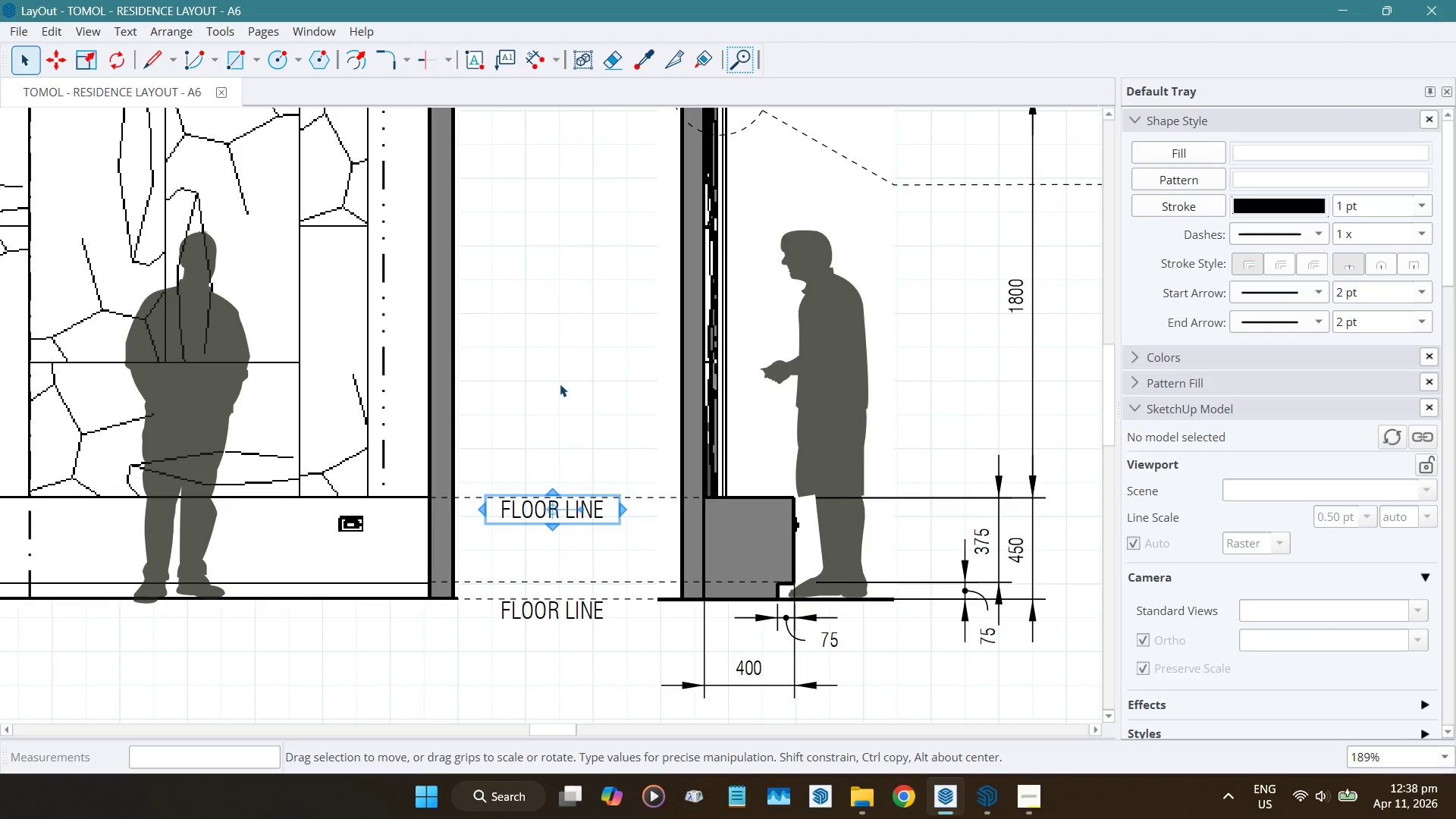 
left_click([560, 384])
 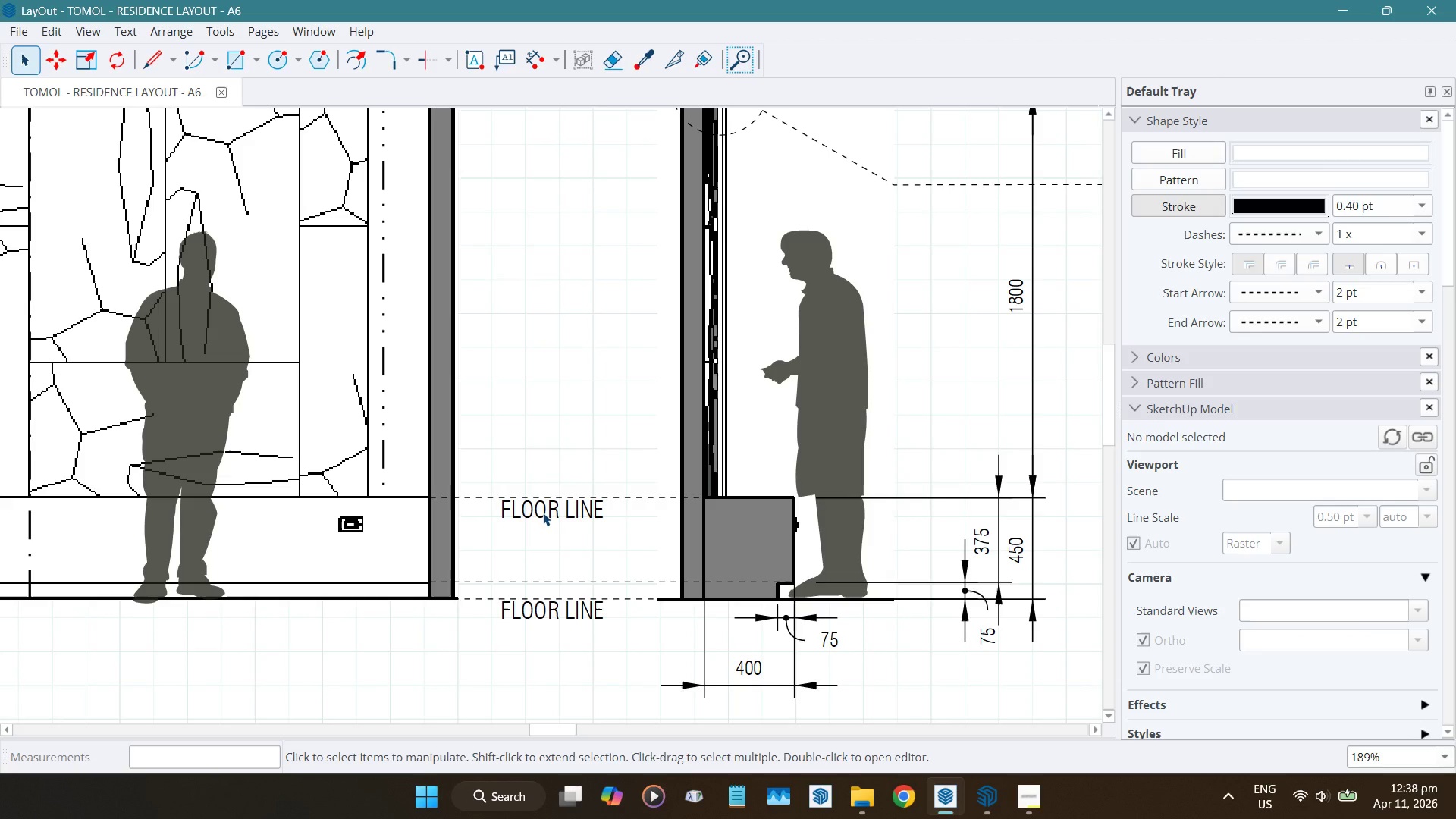 
double_click([543, 513])
 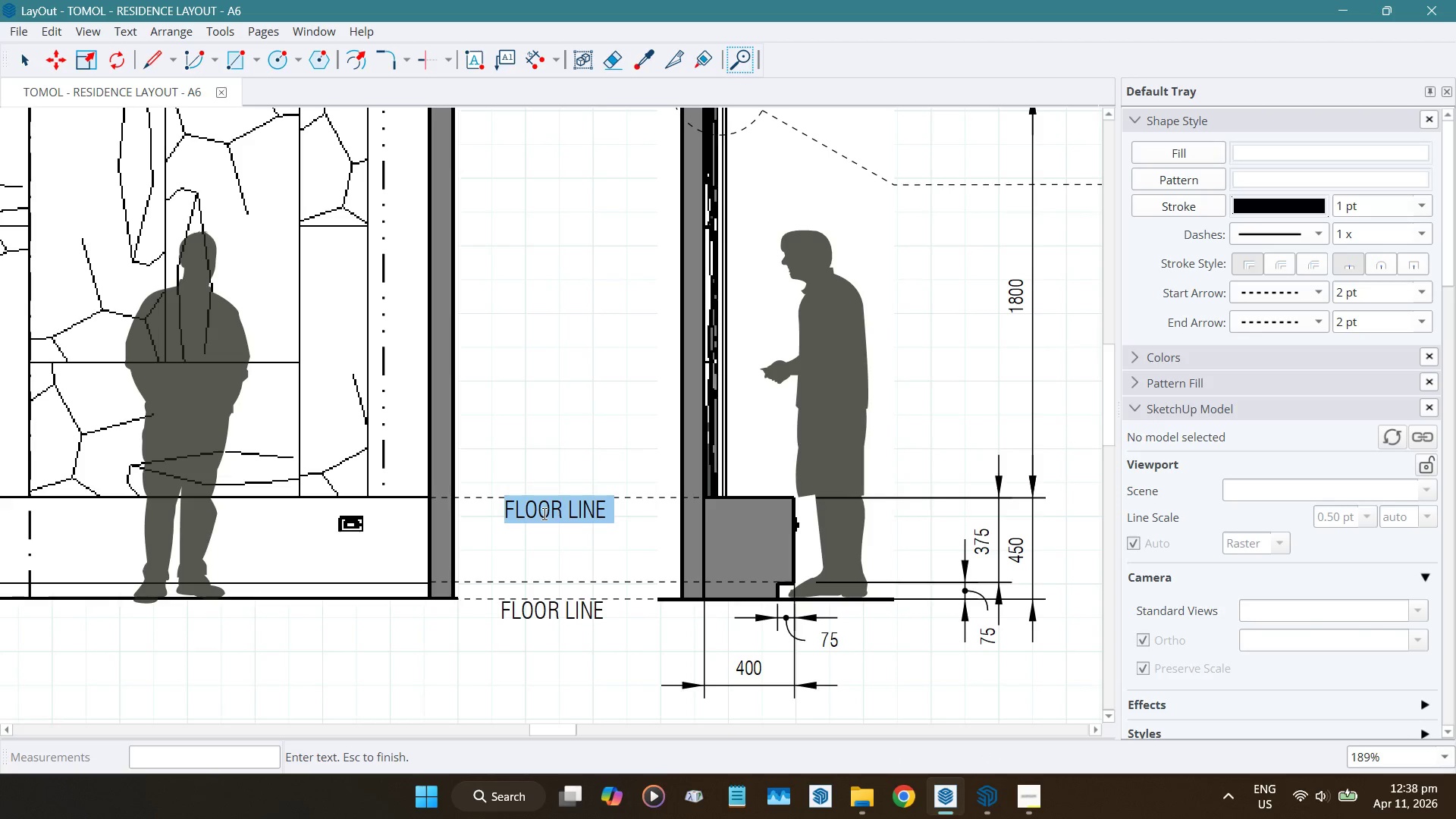 
type(seat line)
 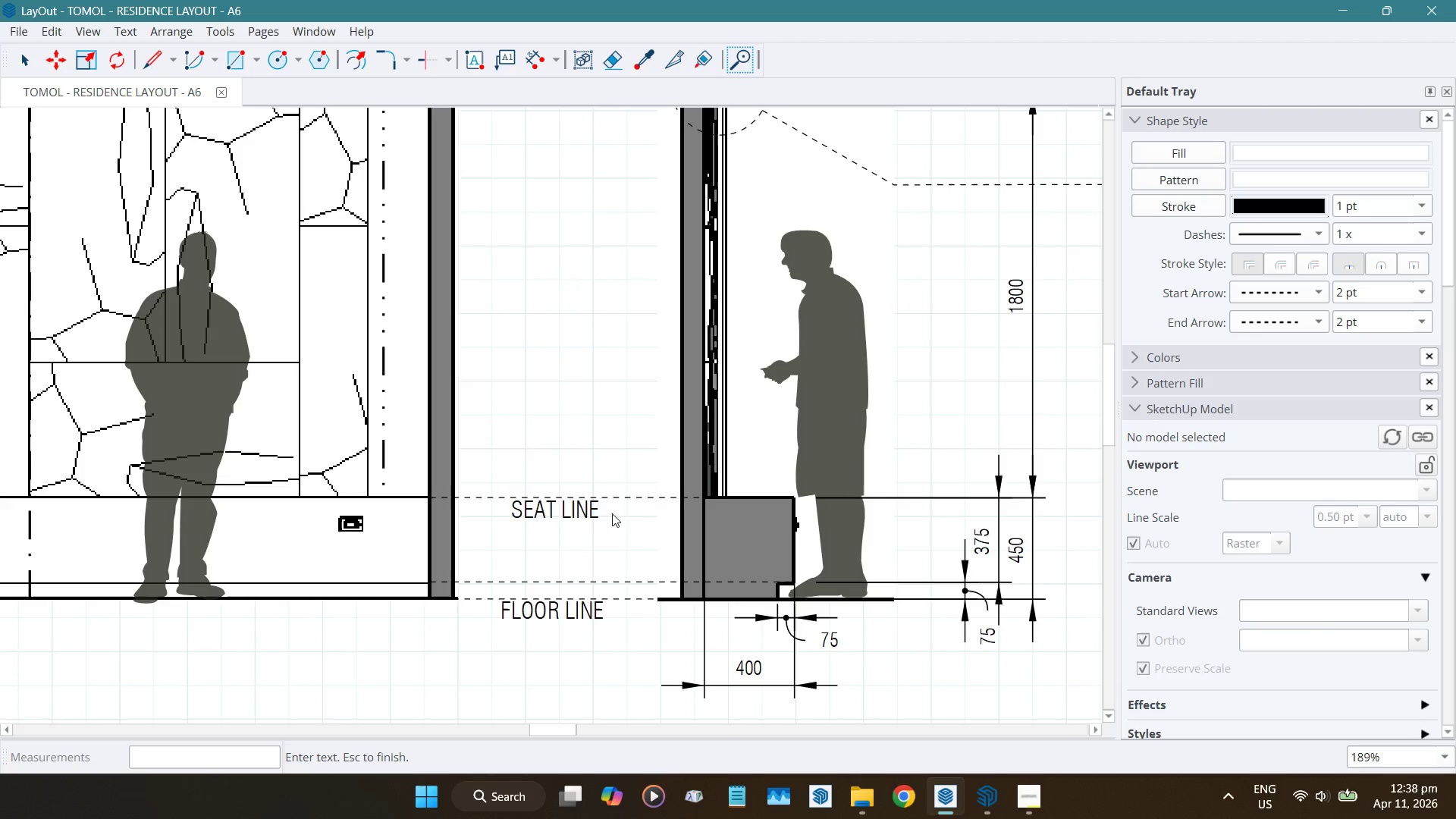 
left_click([471, 350])
 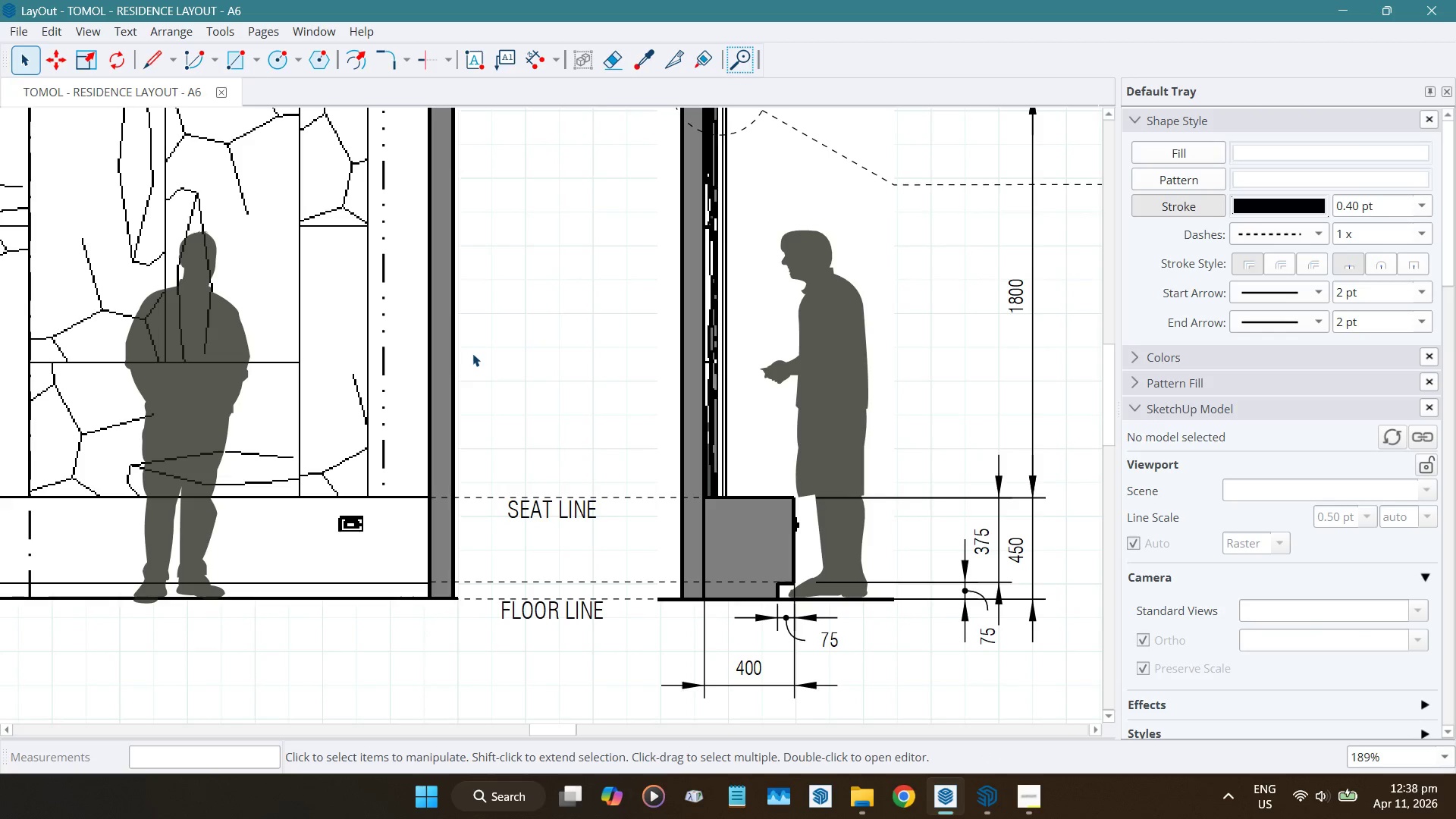 
key(Space)
 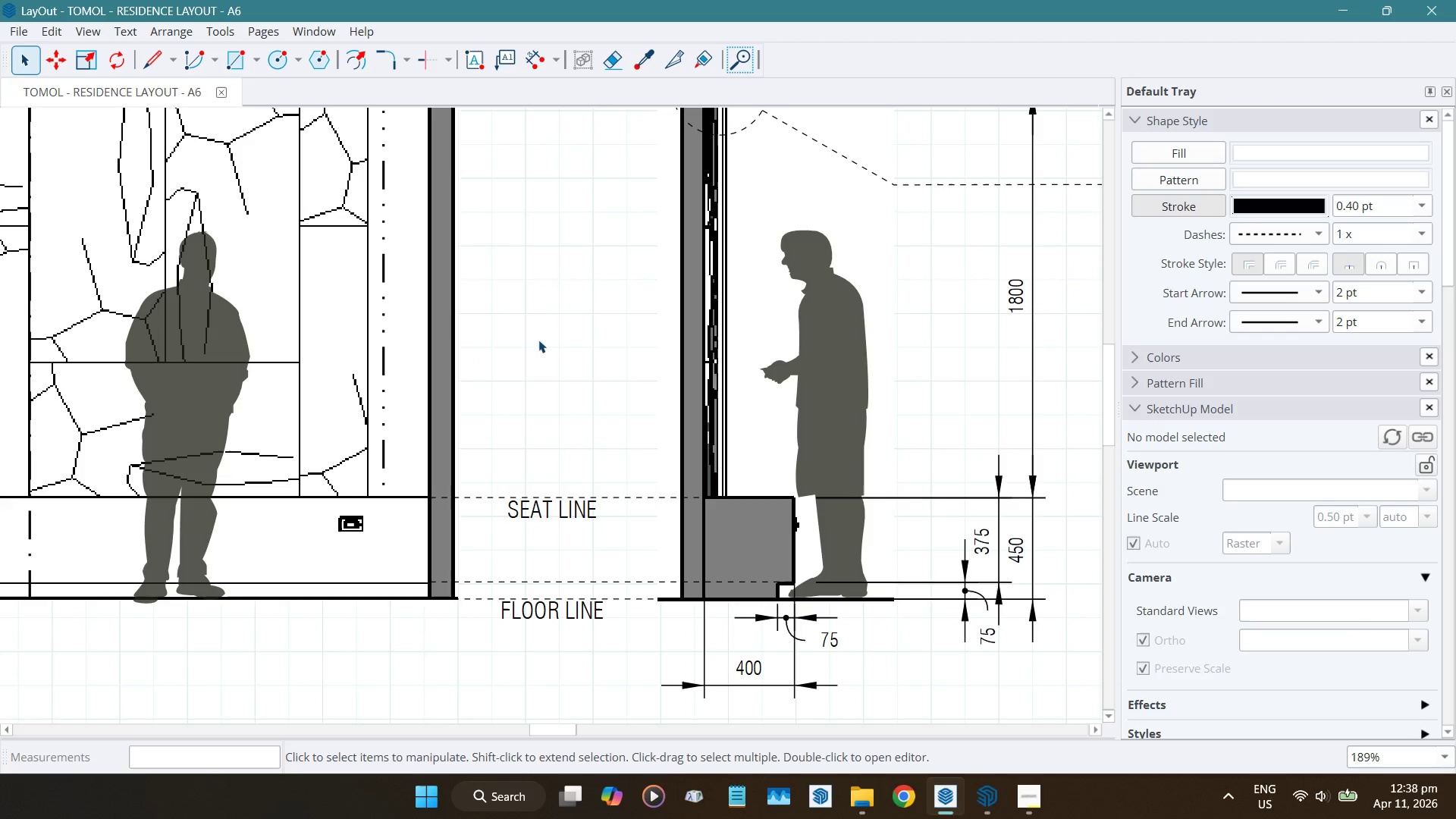 
scroll: coordinate [641, 613], scroll_direction: down, amount: 9.0
 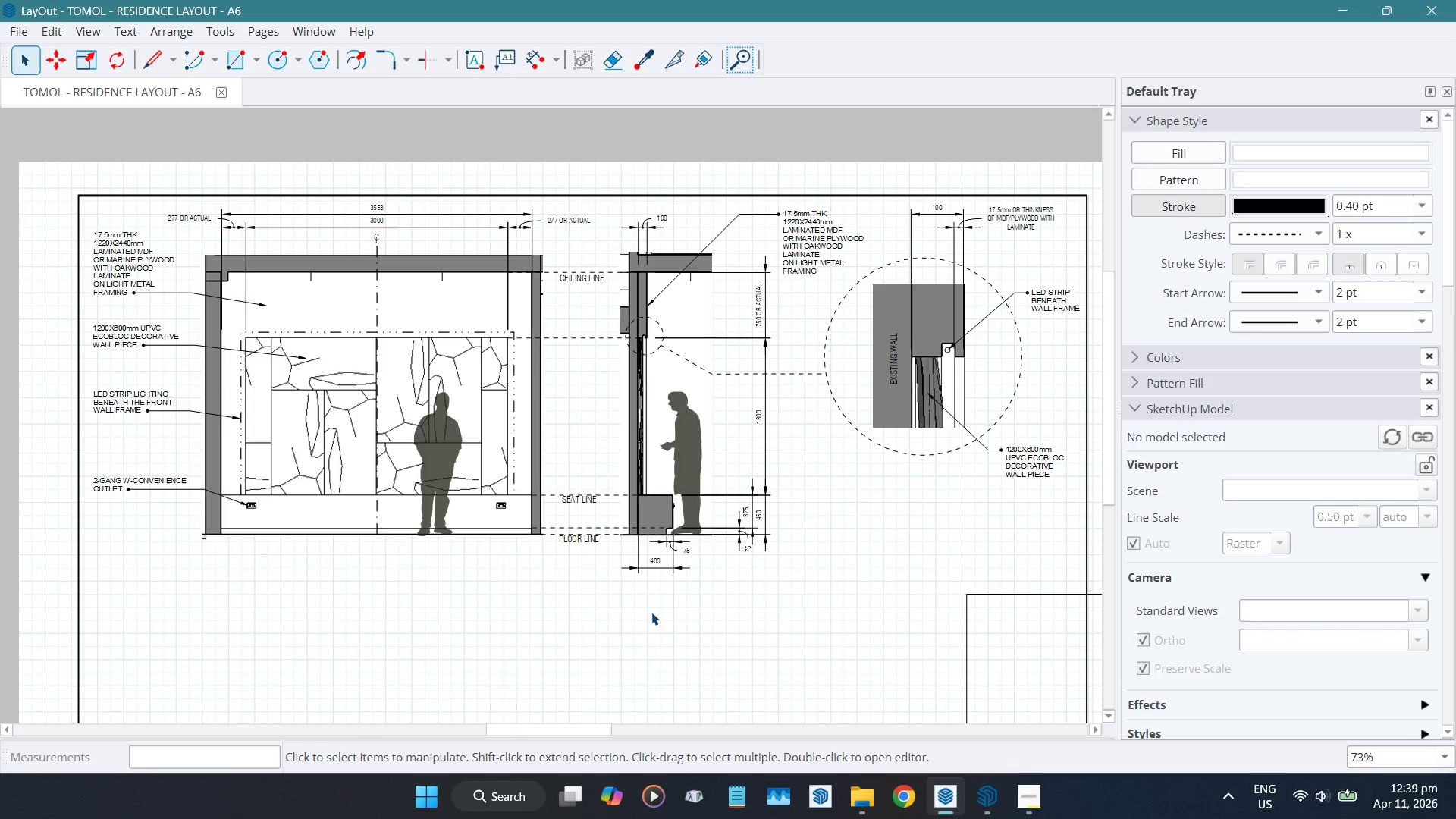 
wait(10.54)
 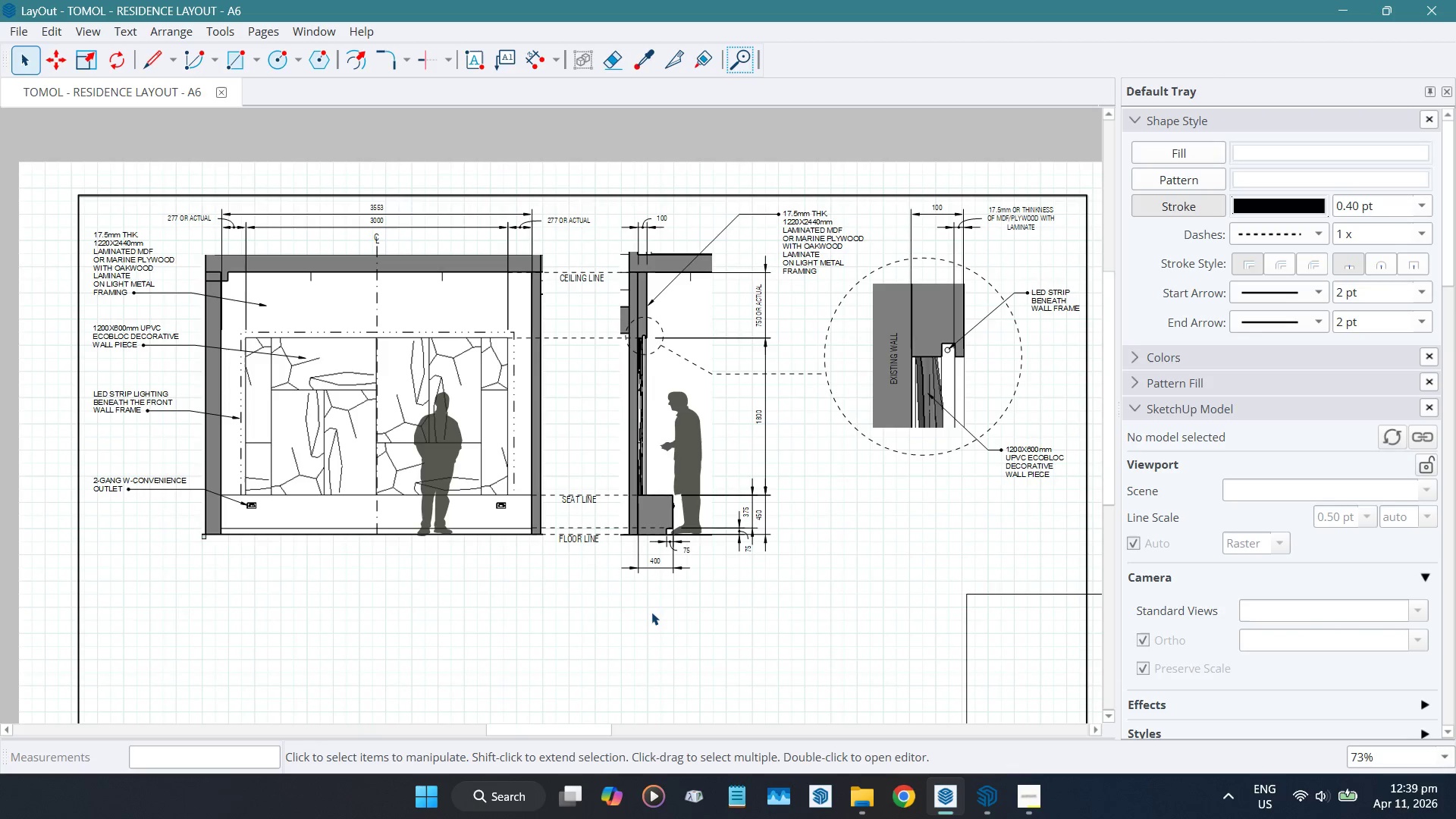 
scroll: coordinate [589, 534], scroll_direction: up, amount: 13.0
 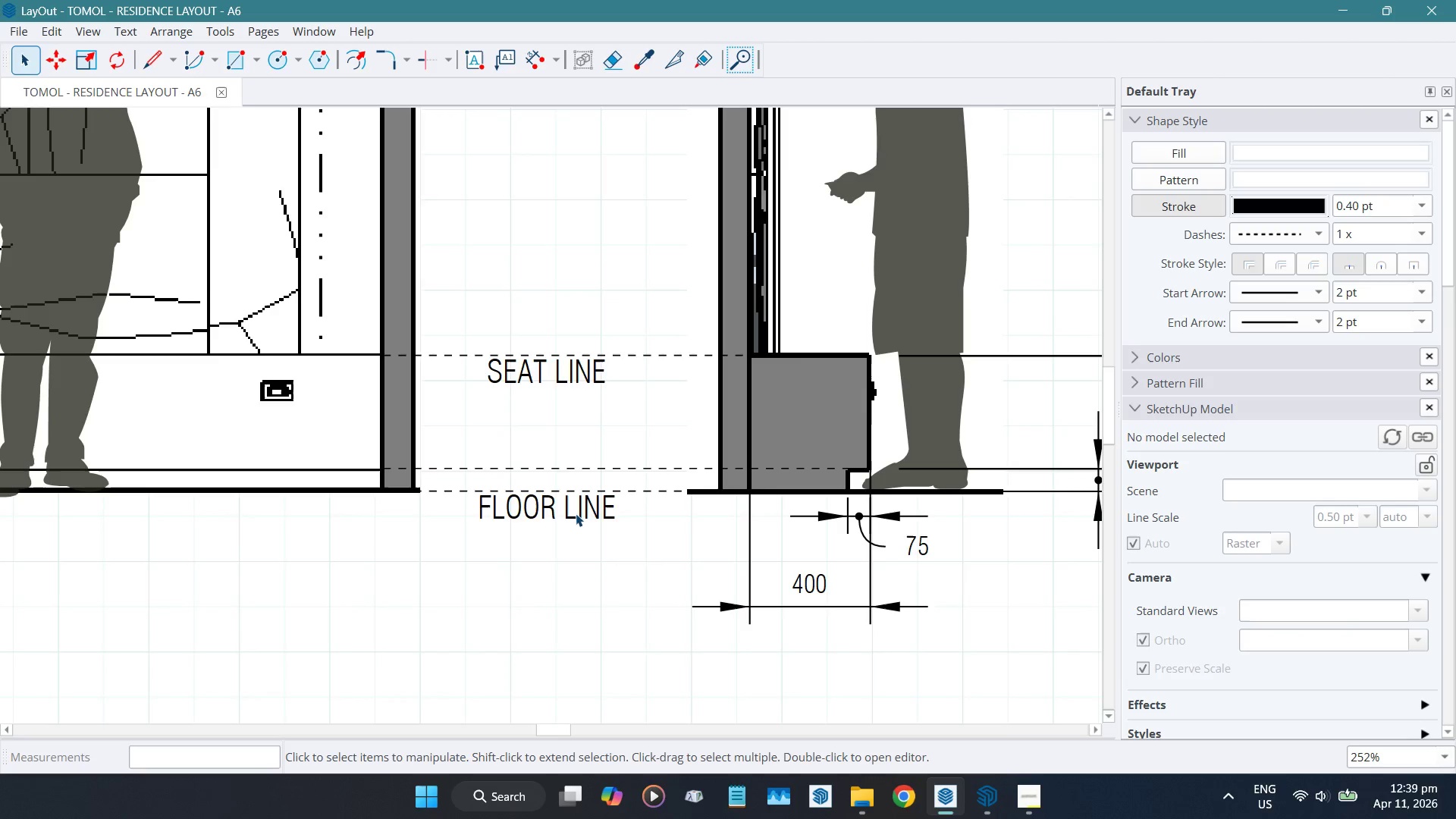 
left_click([575, 513])
 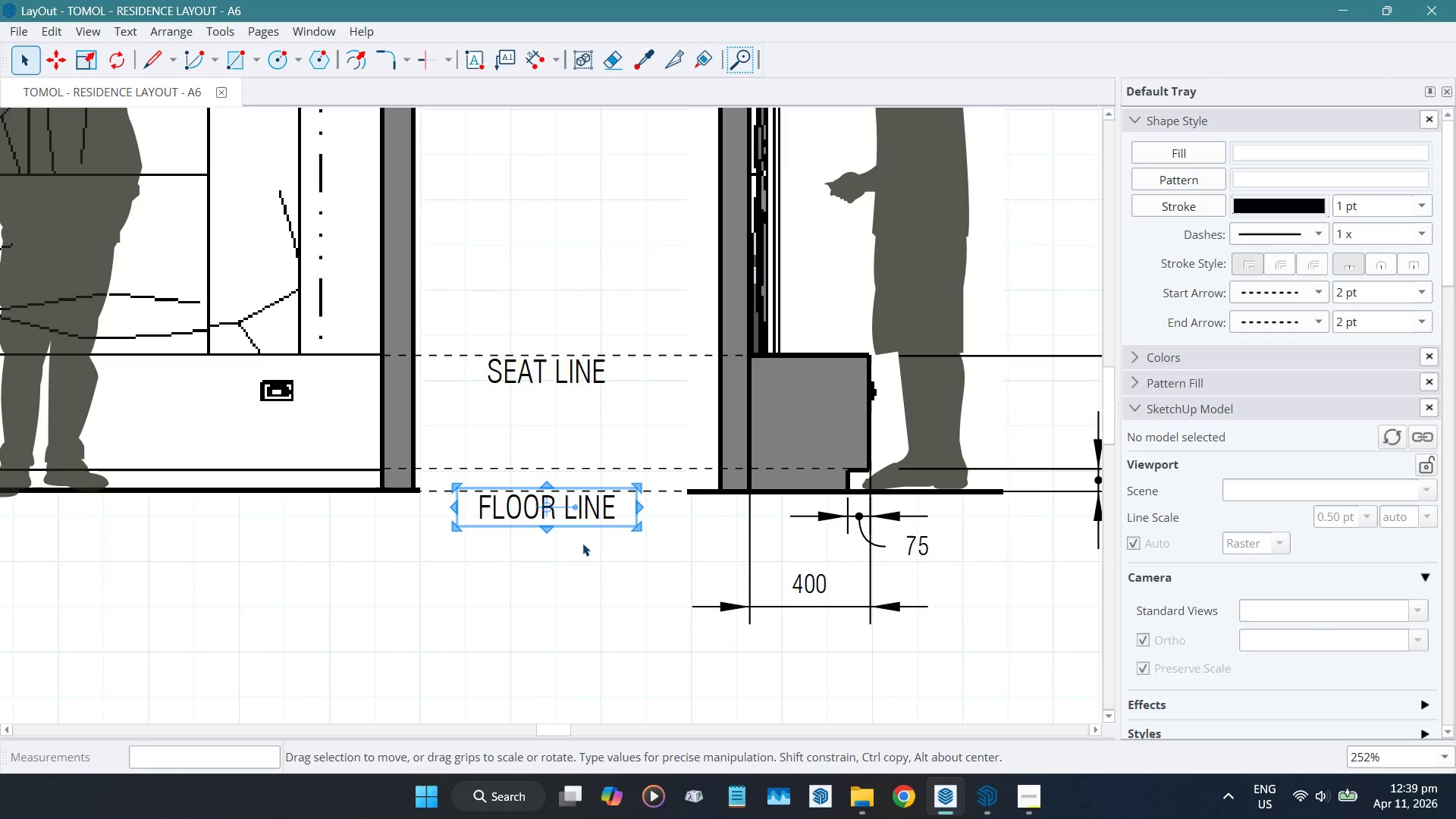 
key(Control+ControlLeft)
 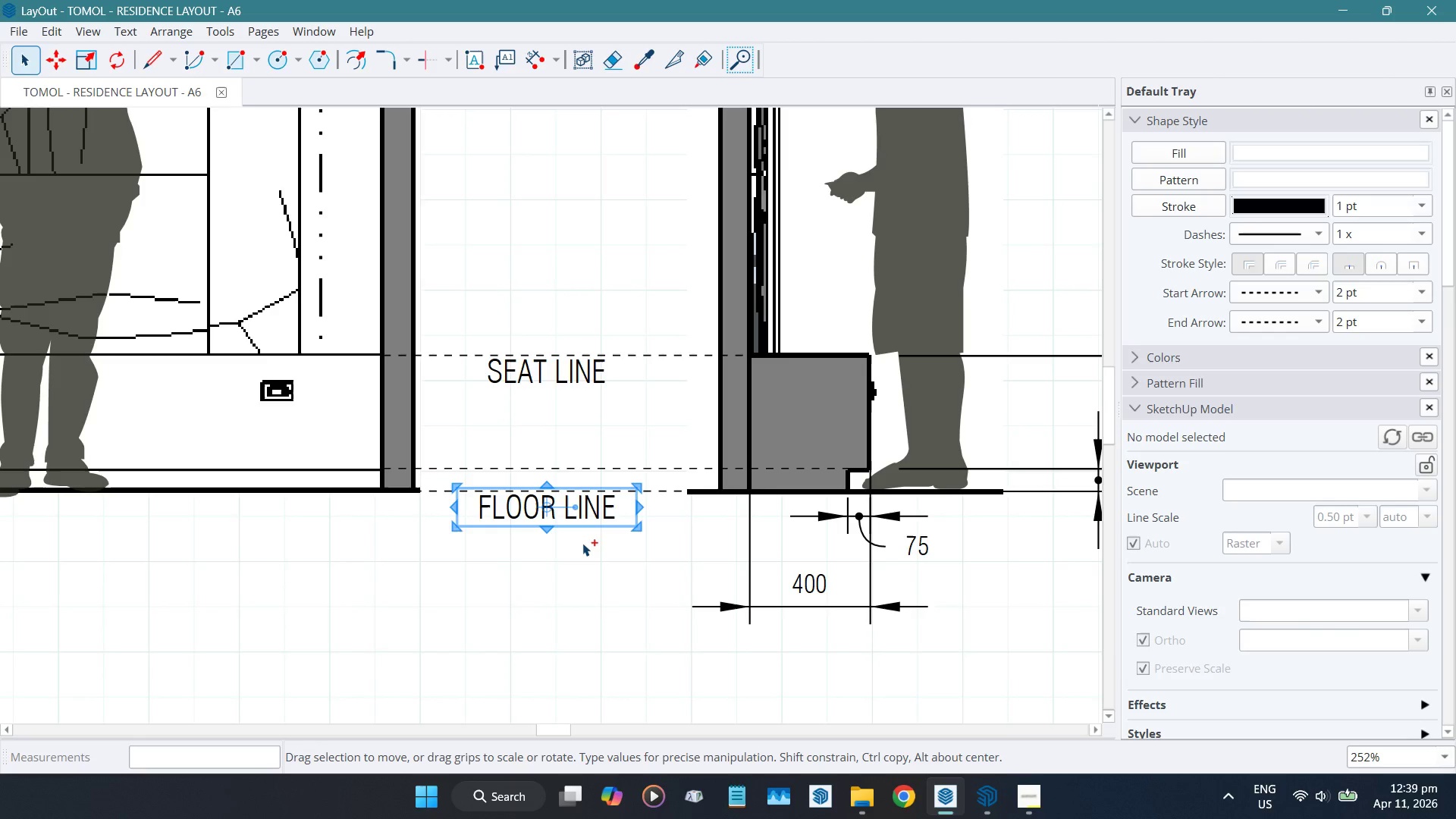 
key(Control+C)
 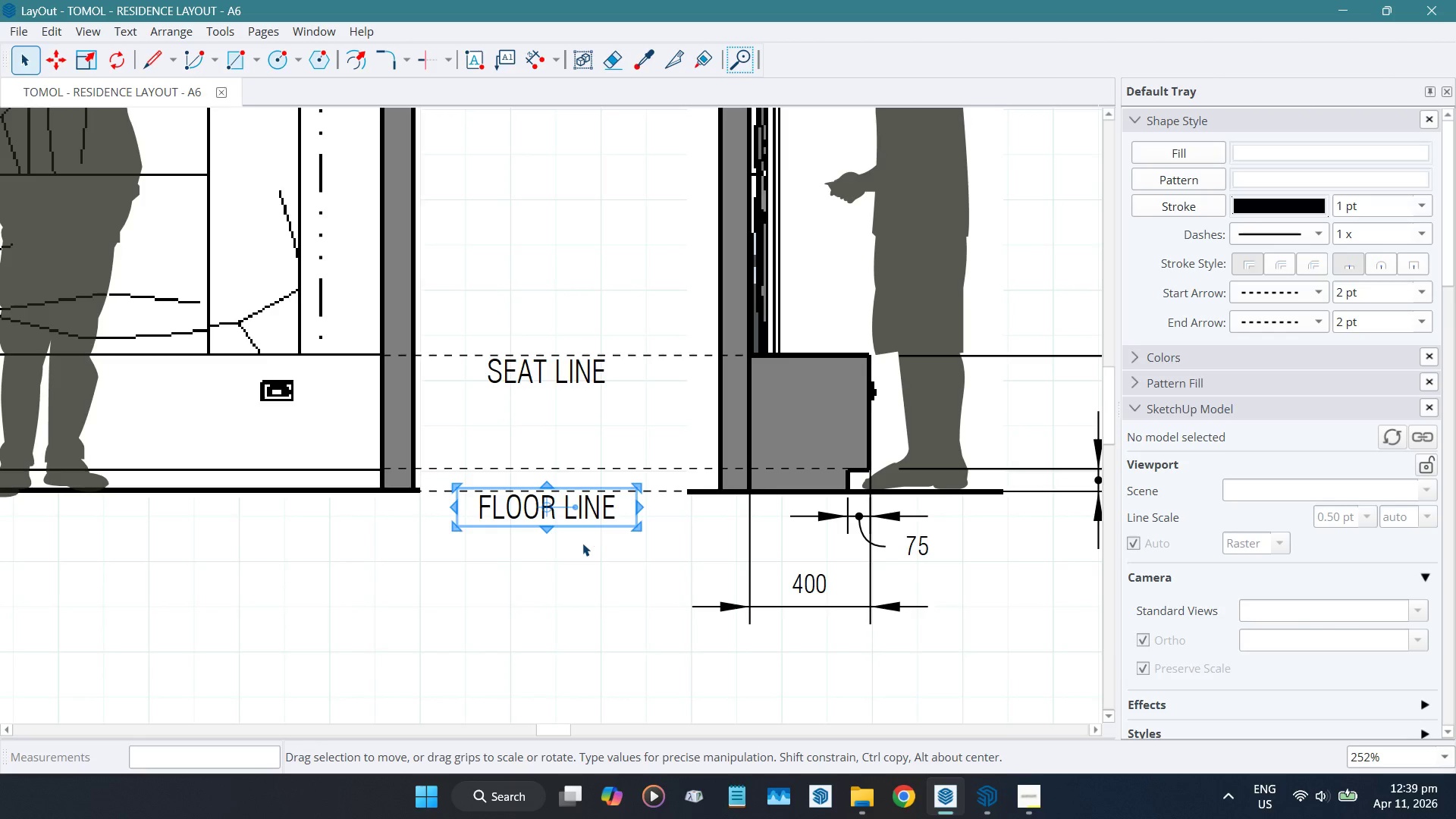 
key(Control+ControlLeft)
 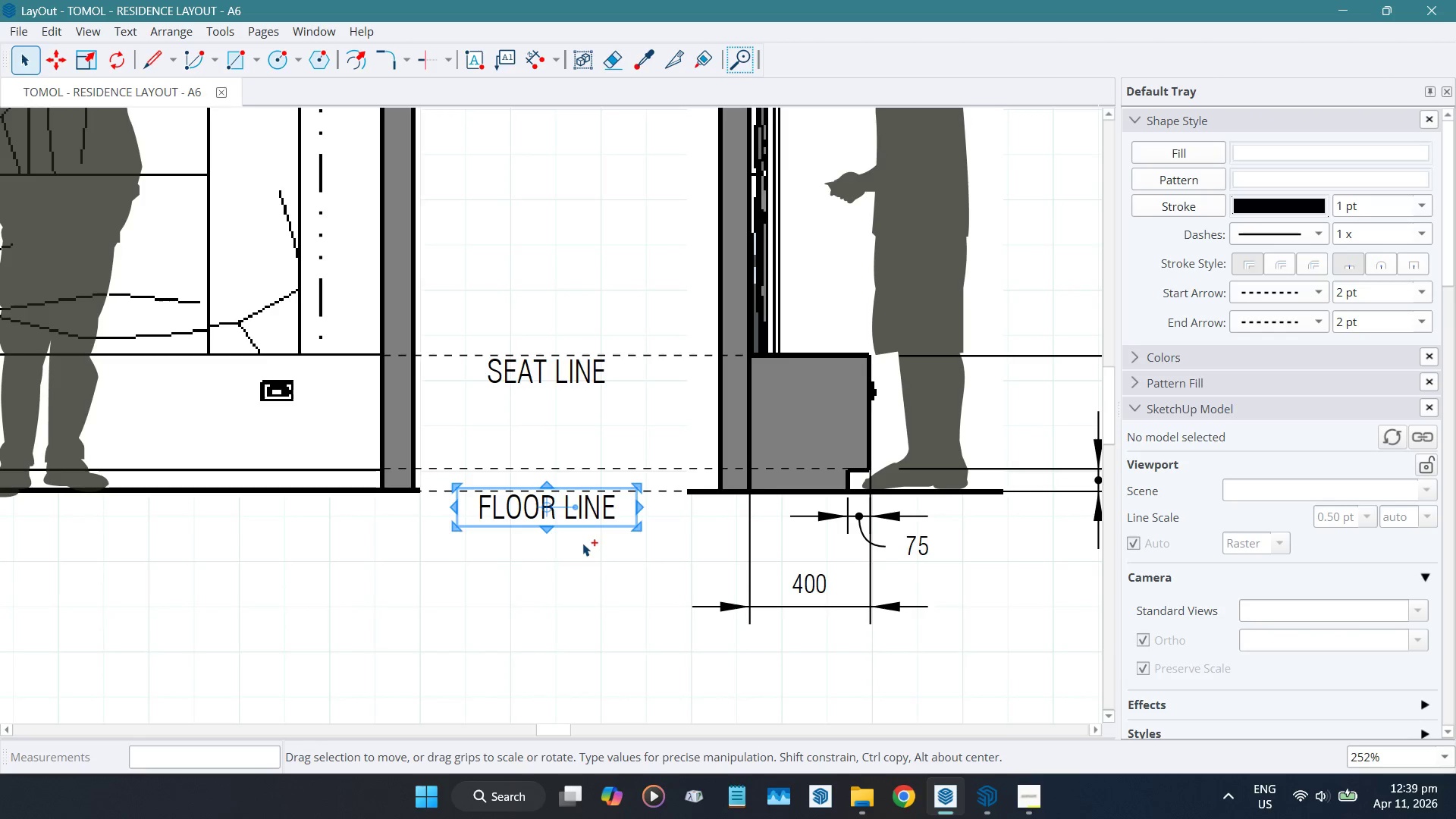 
key(Control+V)
 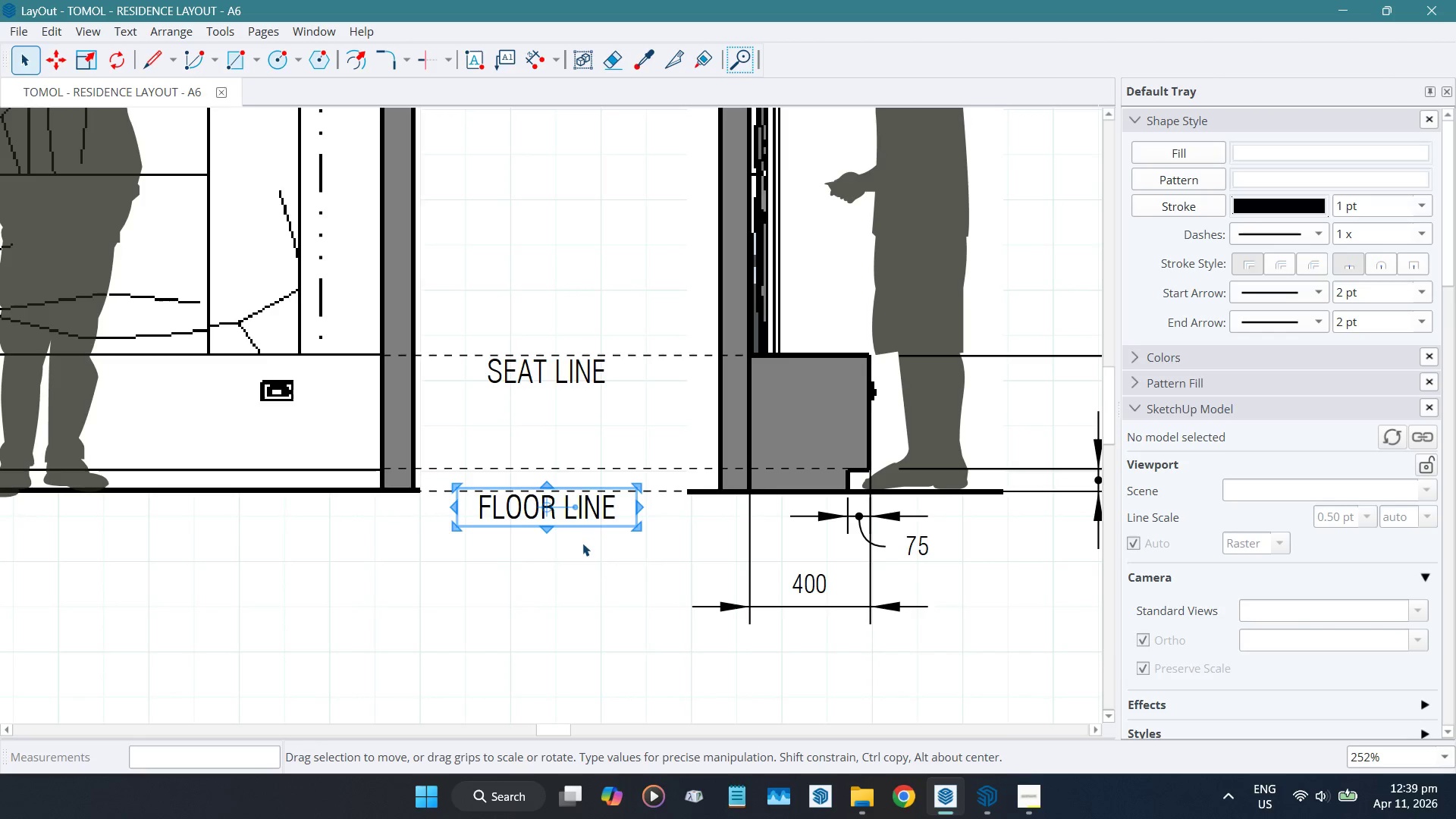 
hold_key(key=ArrowUp, duration=0.8)
 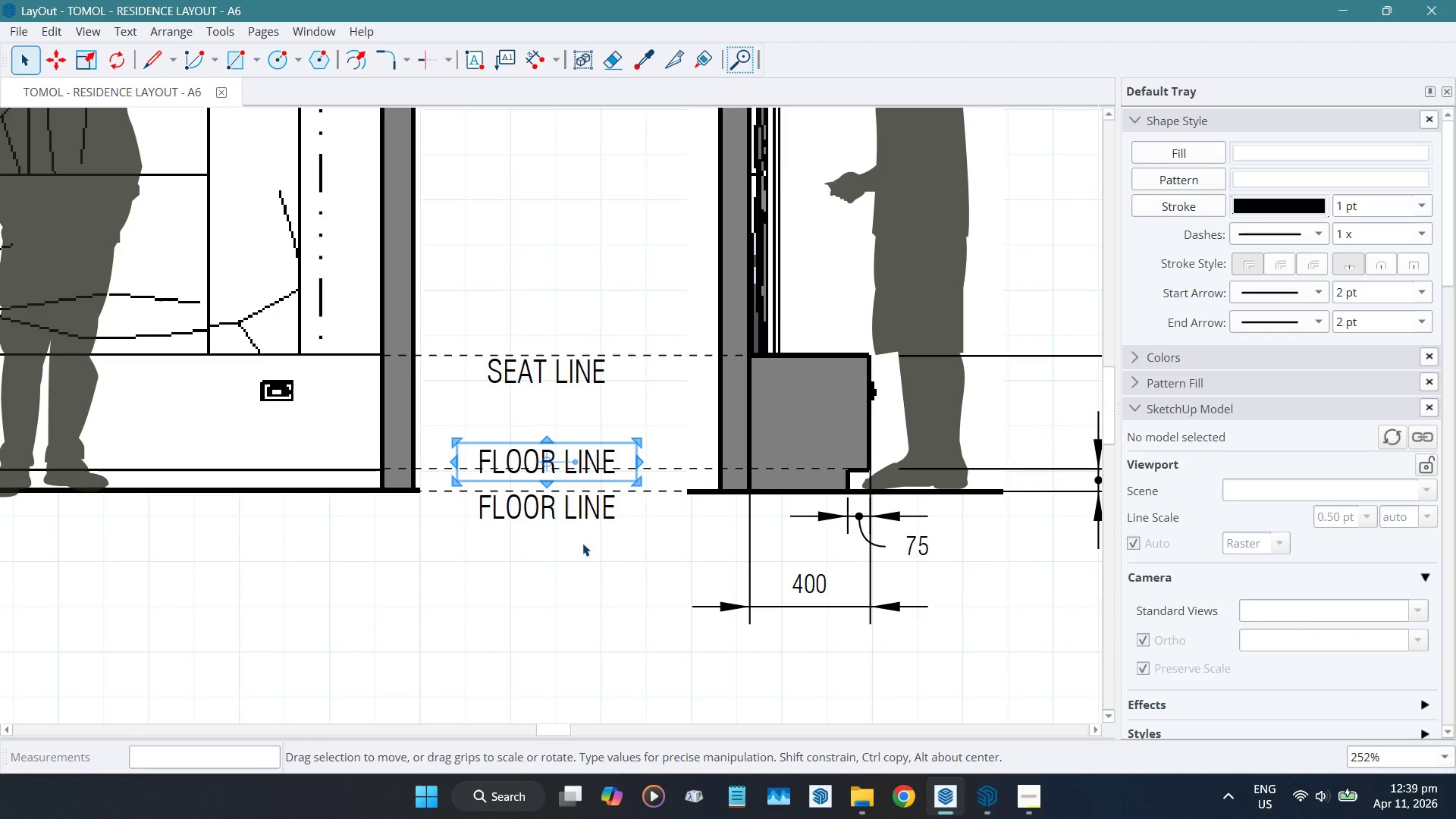 
key(ArrowUp)
 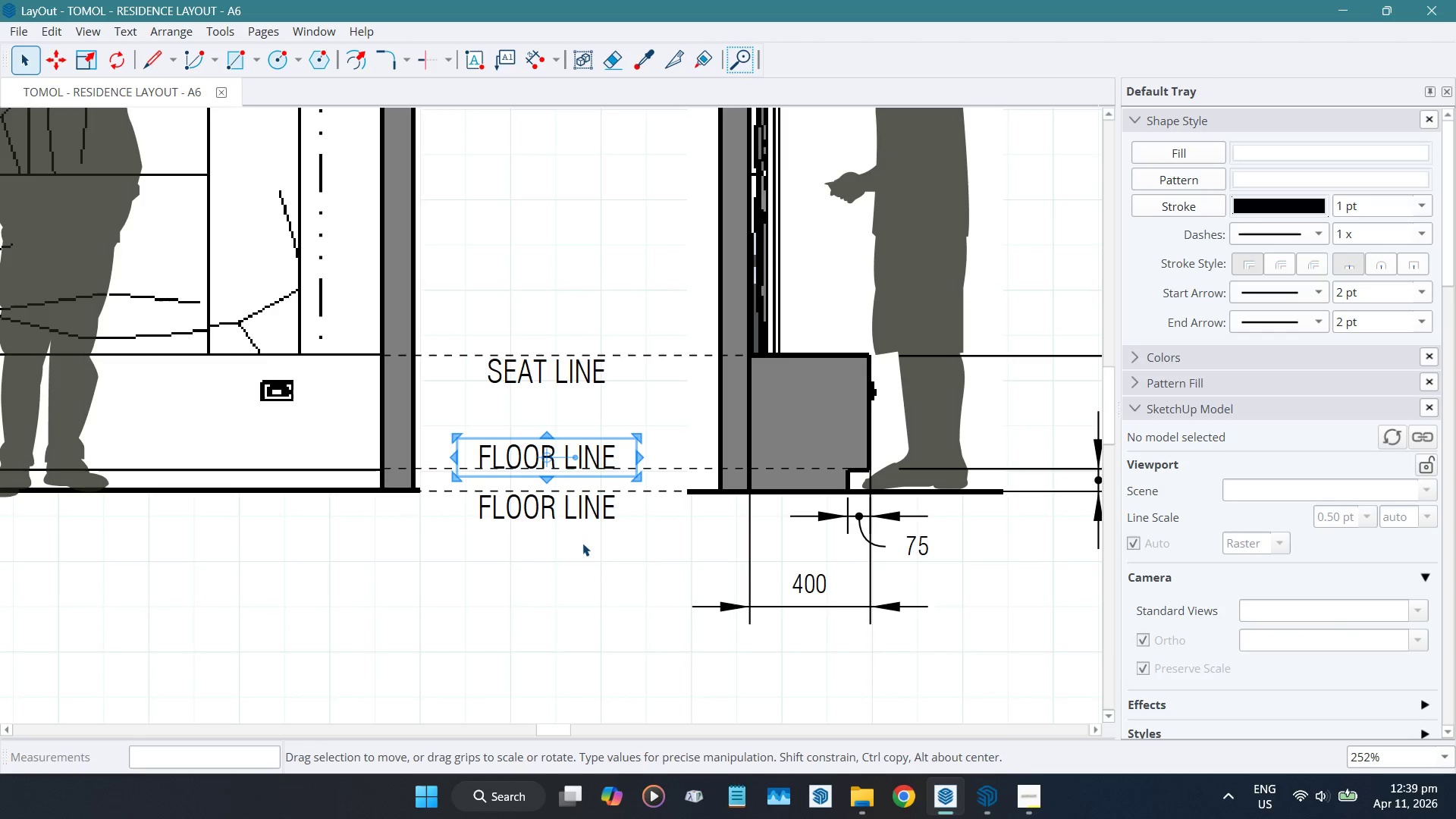 
key(ArrowUp)
 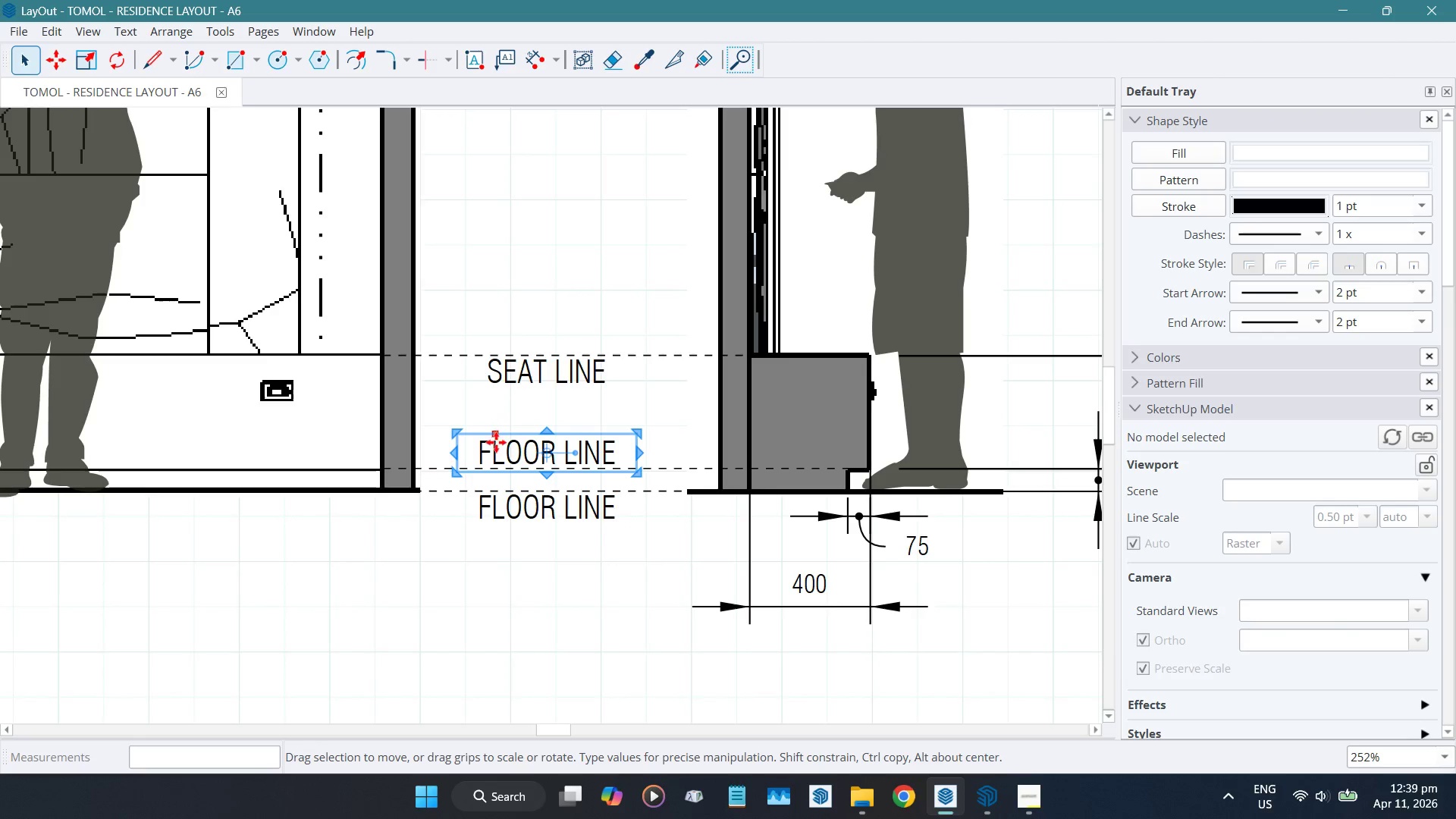 
double_click([495, 441])
 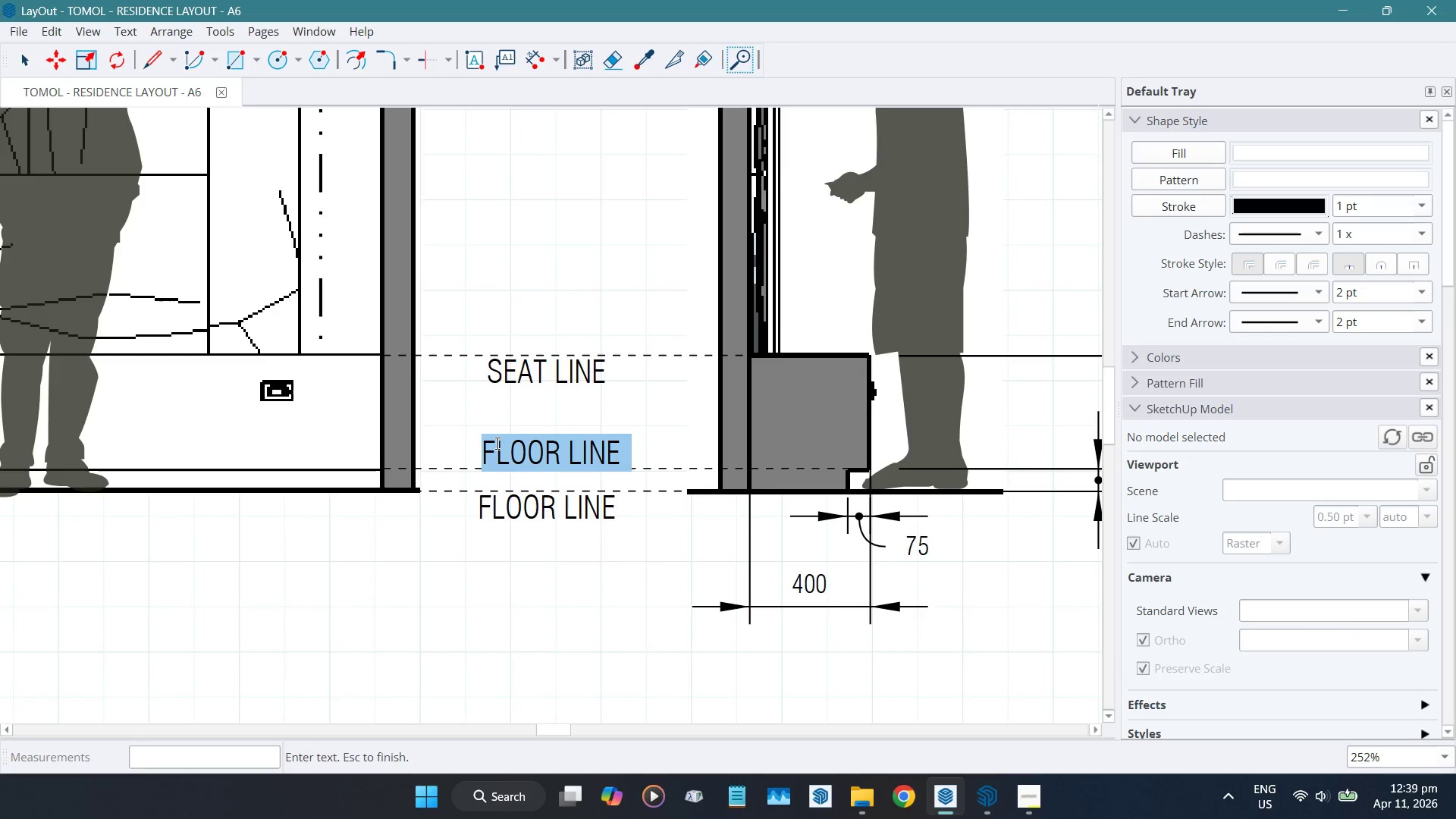 
type(toe clearance line)
 